 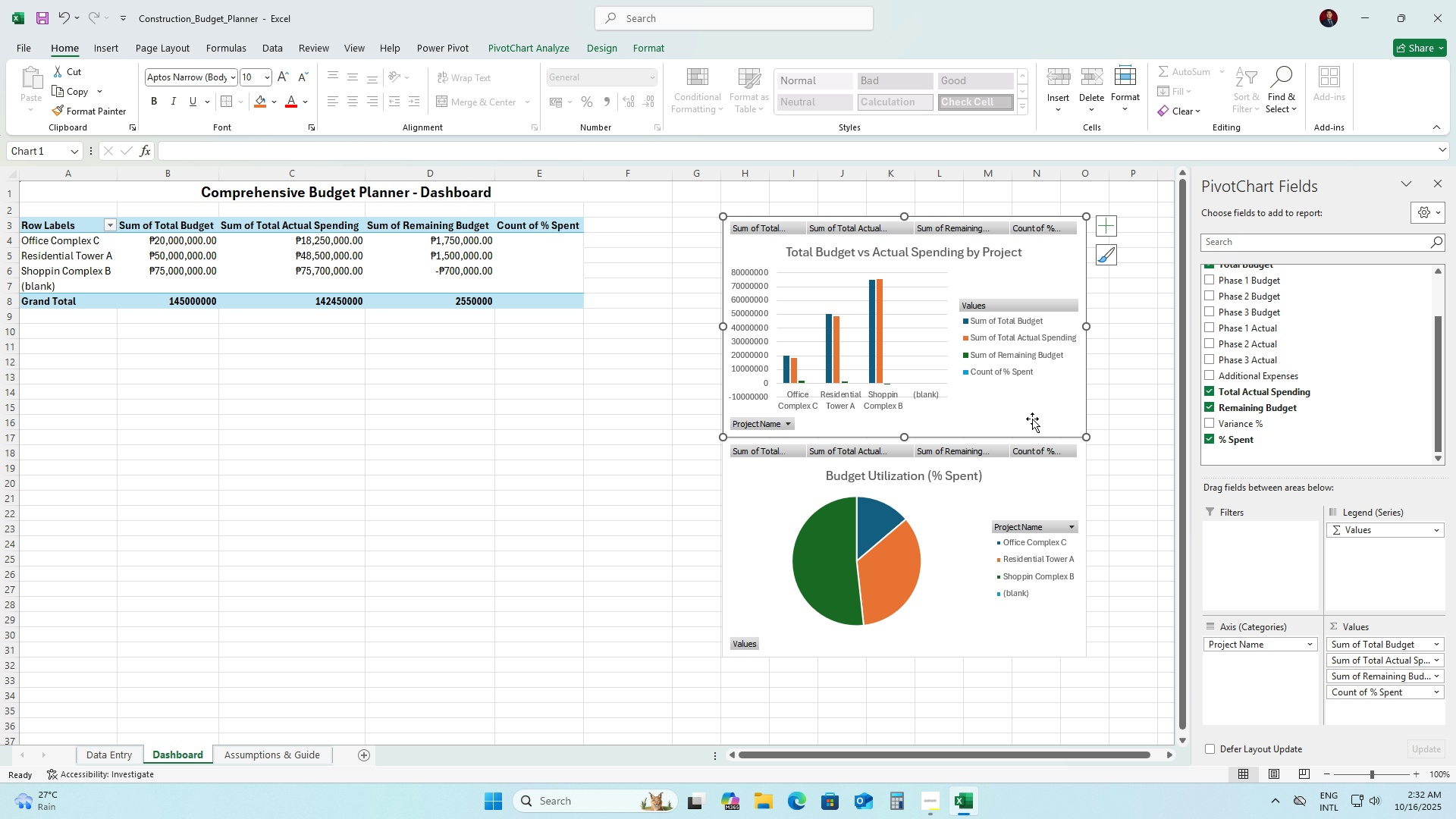 
right_click([1032, 419])
 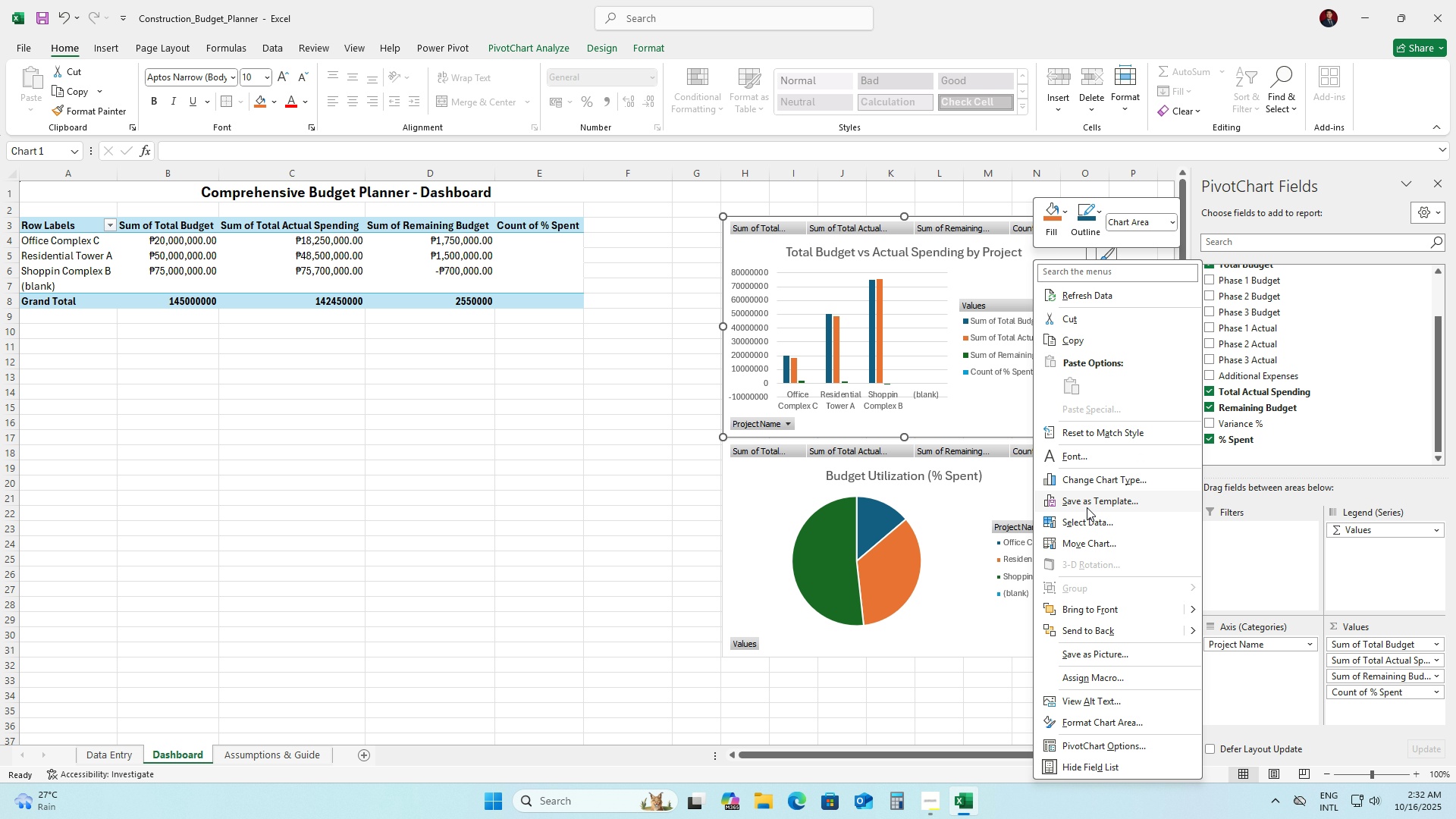 
left_click([1090, 515])
 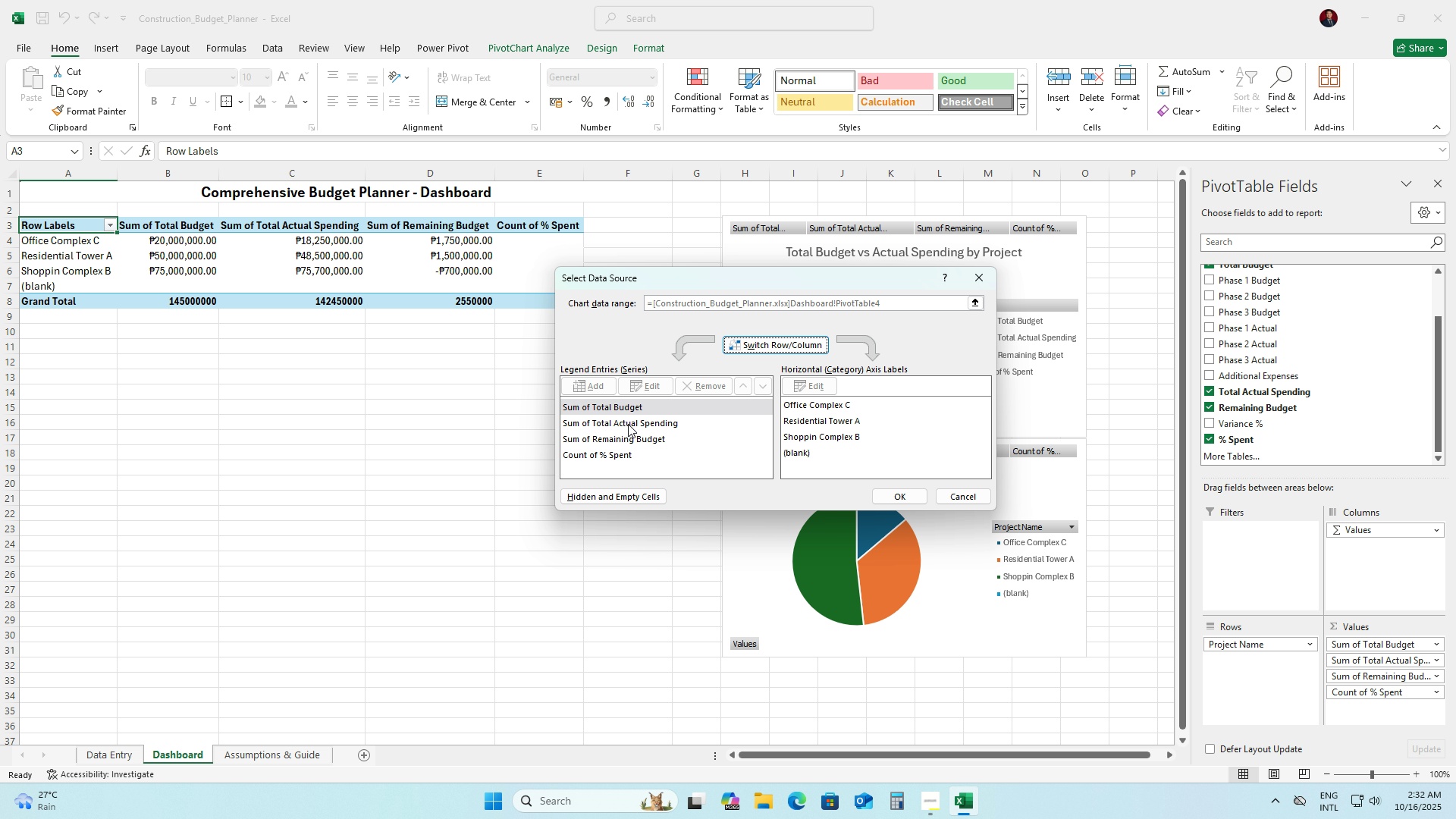 
wait(18.62)
 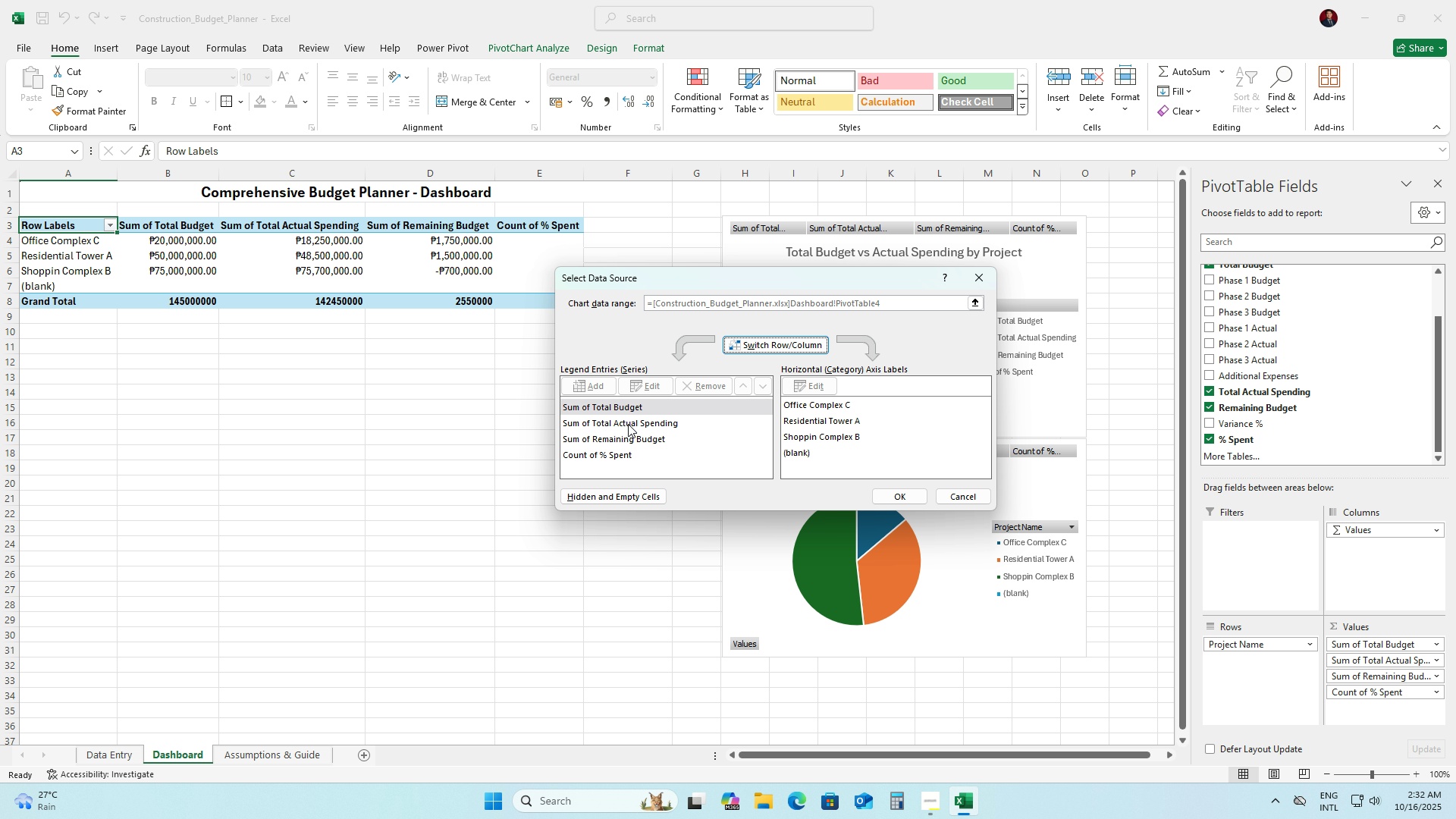 
left_click([629, 442])
 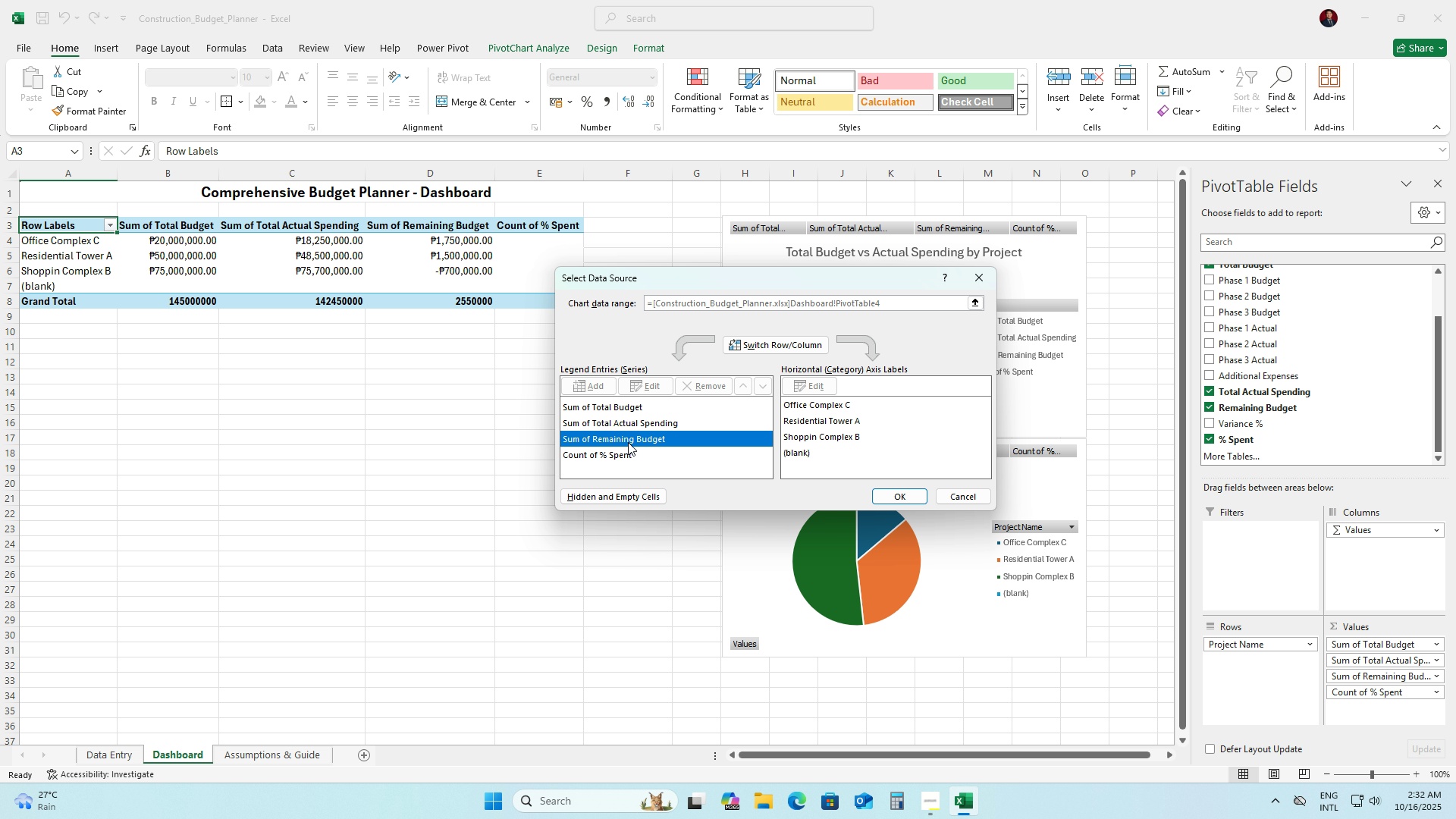 
right_click([629, 442])
 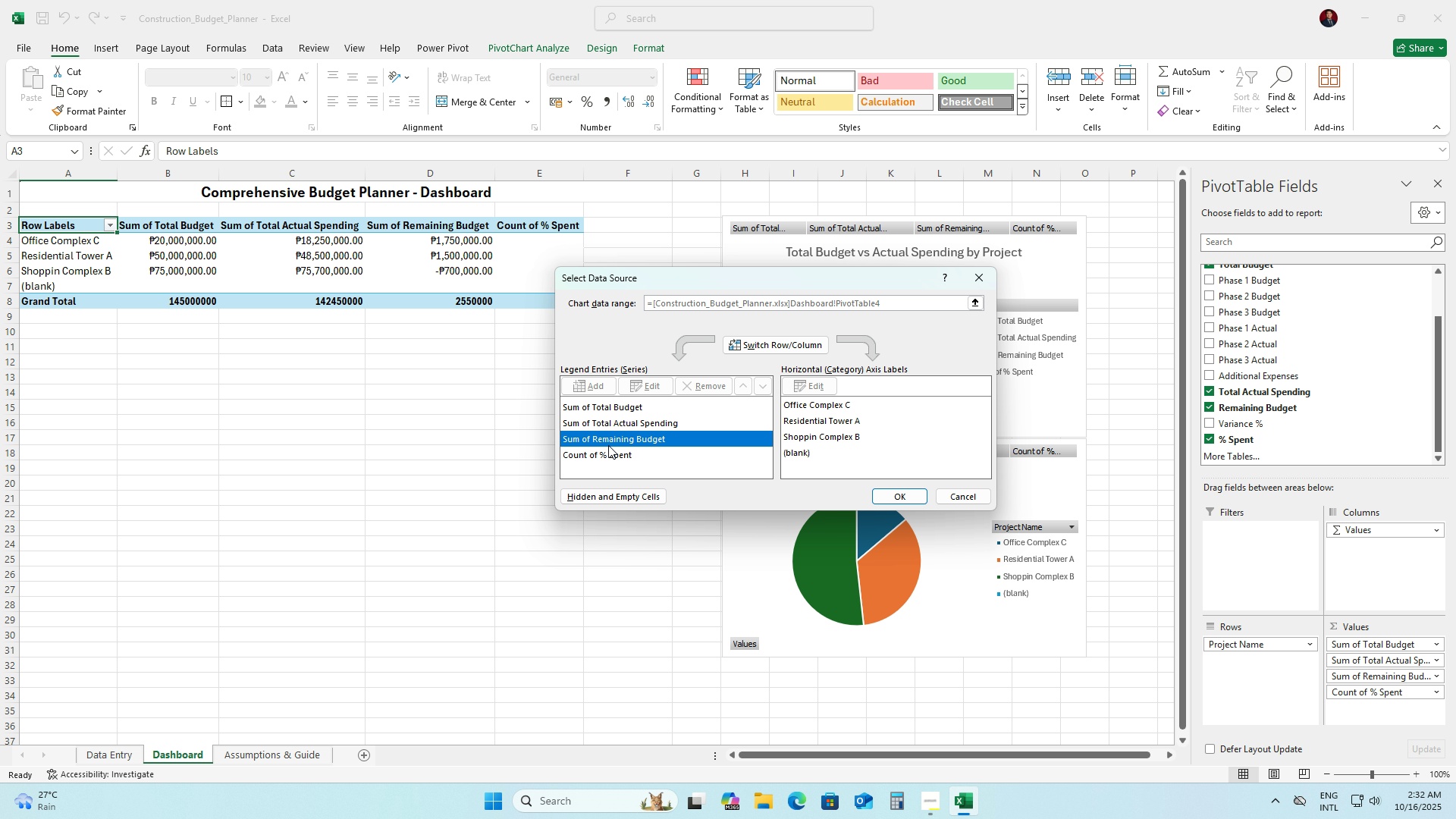 
right_click([608, 445])
 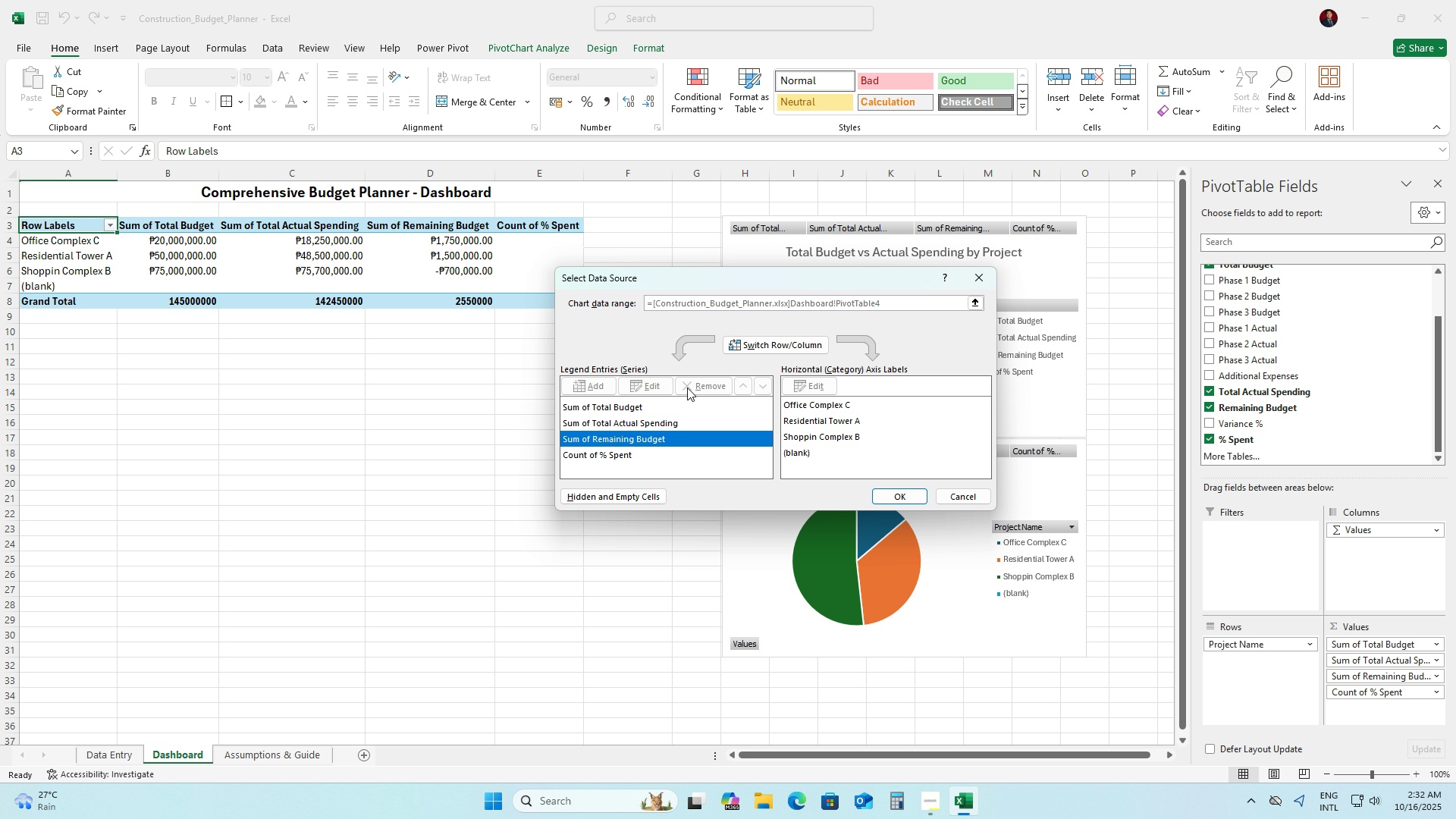 
left_click([690, 387])
 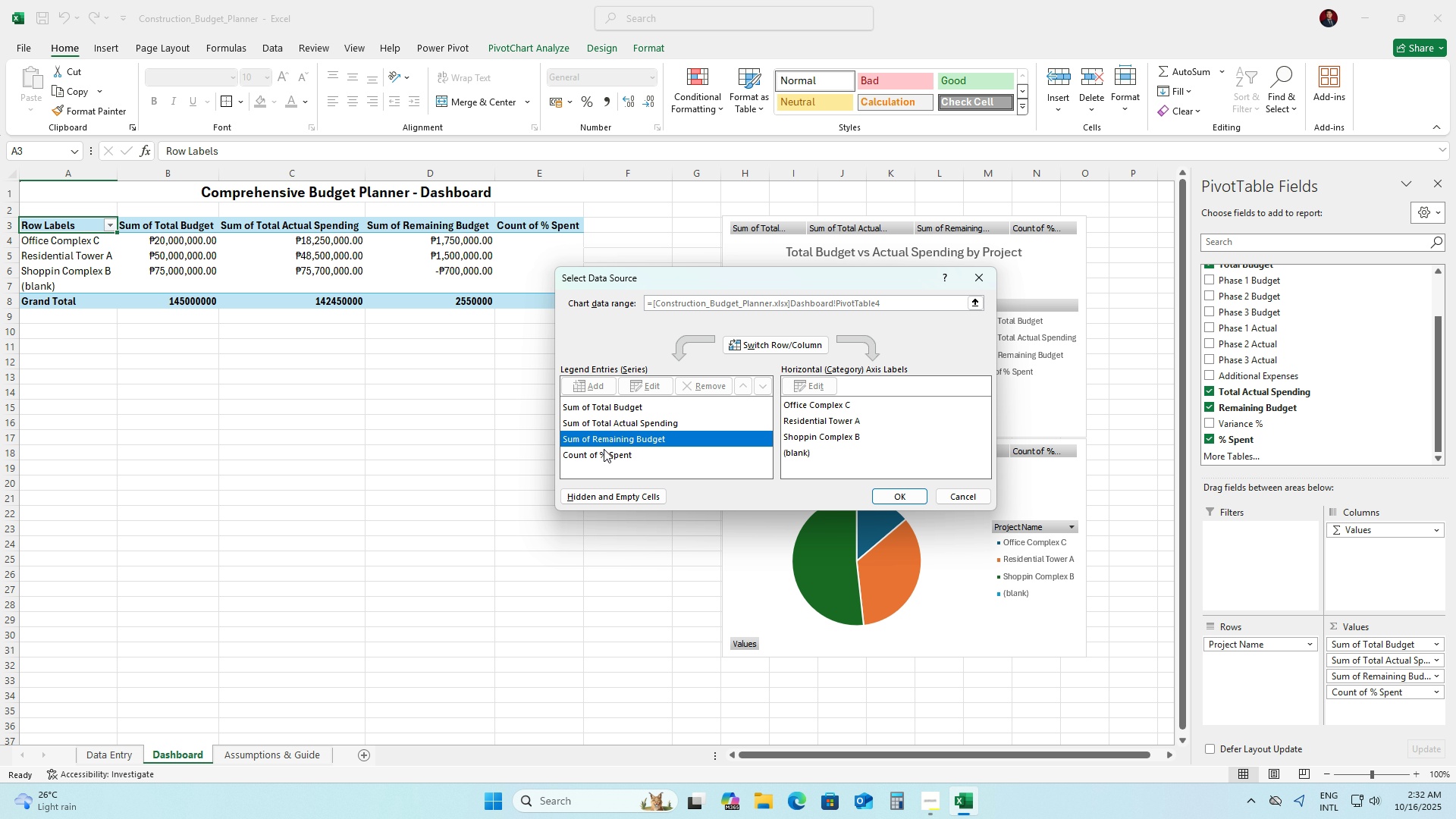 
double_click([607, 439])
 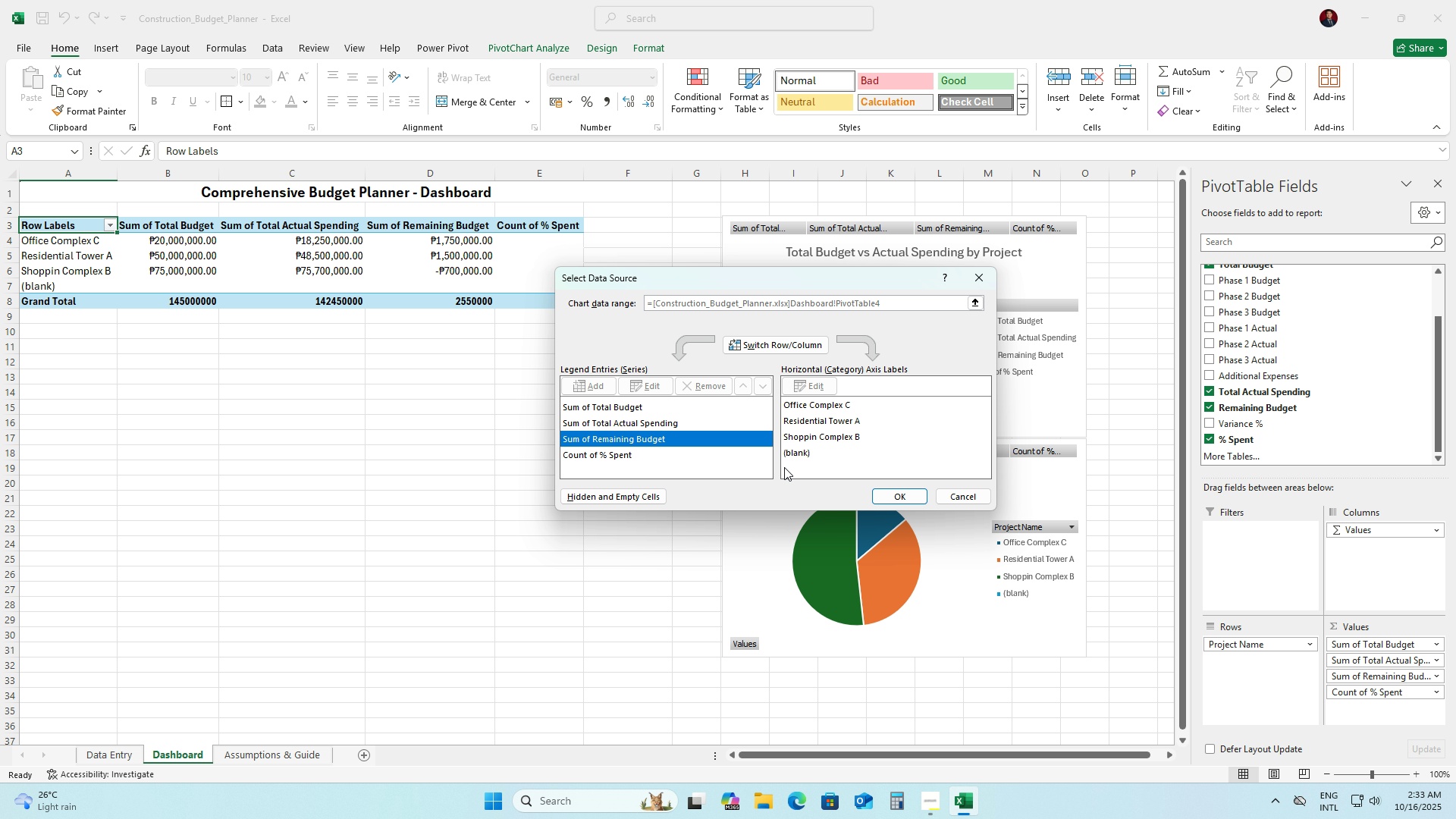 
wait(57.45)
 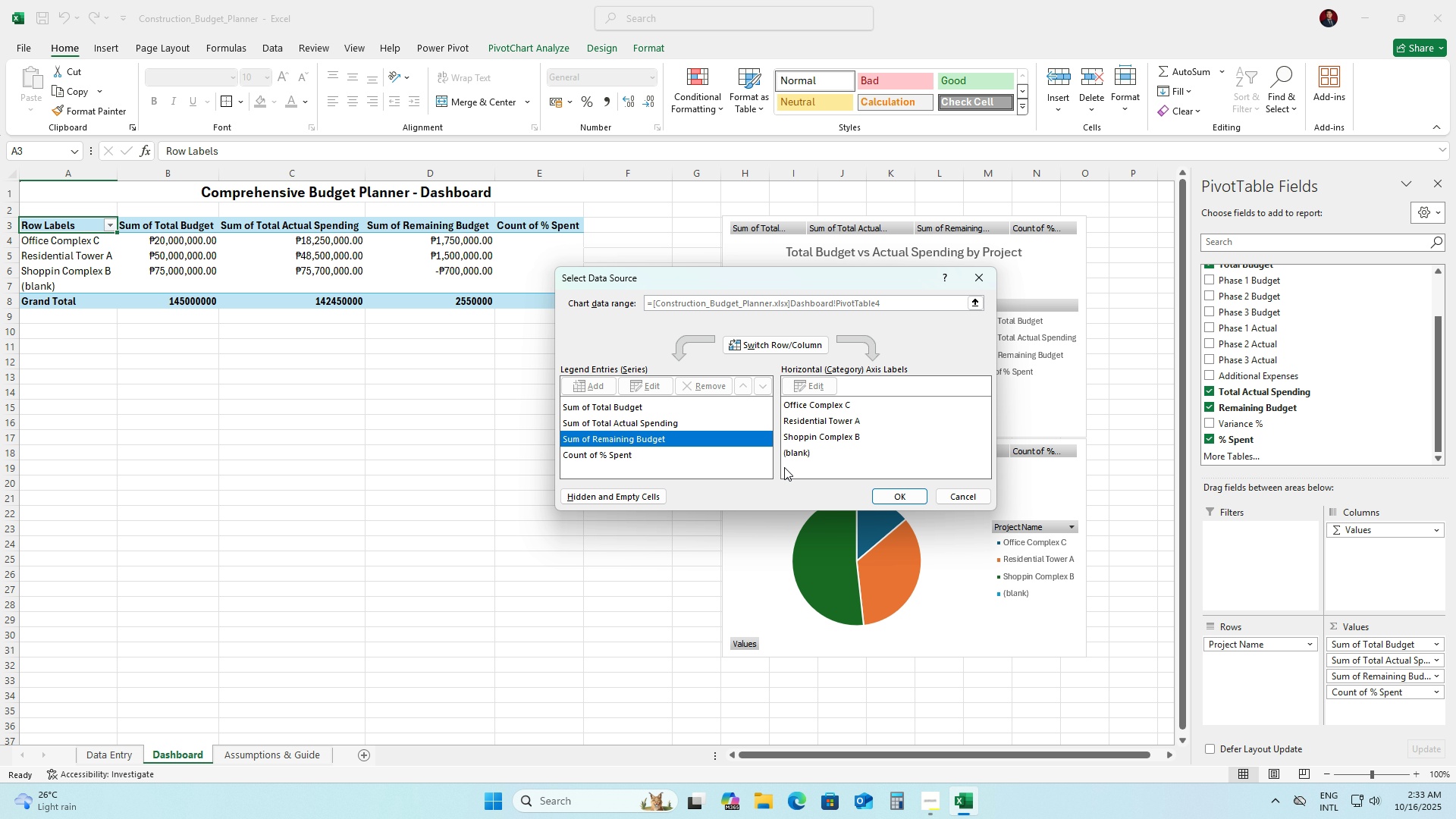 
double_click([602, 442])
 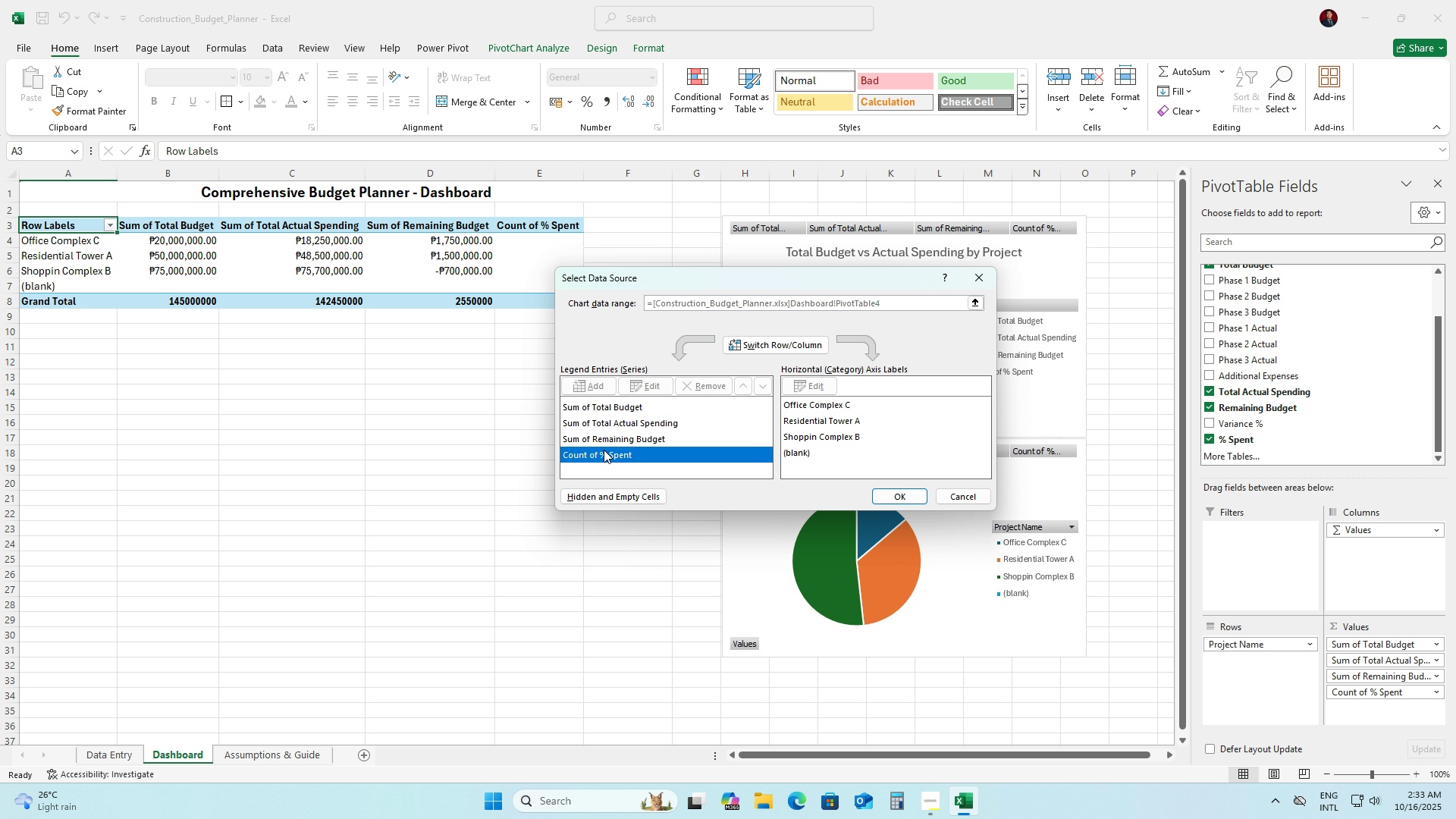 
triple_click([604, 450])
 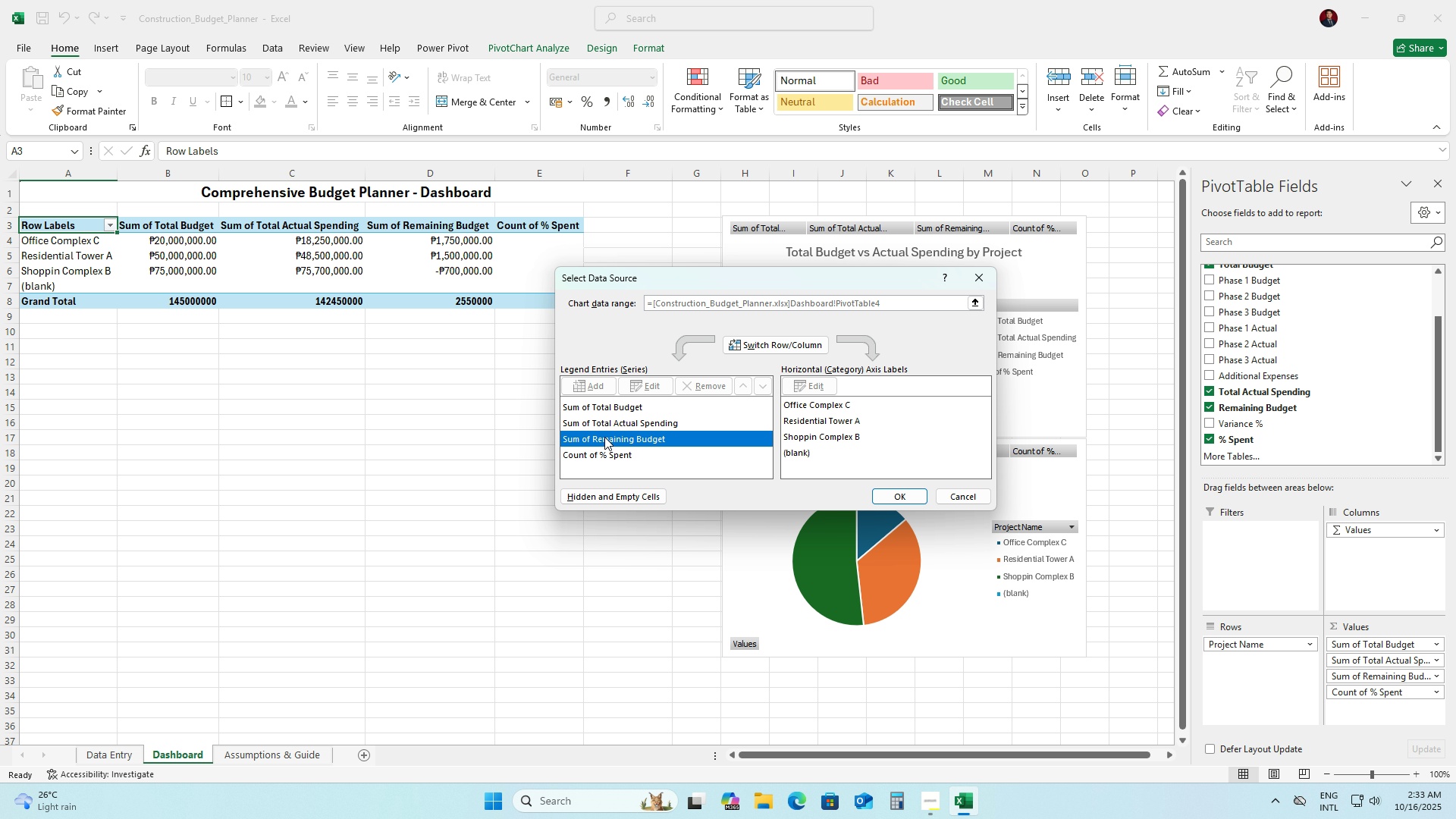 
left_click([604, 437])
 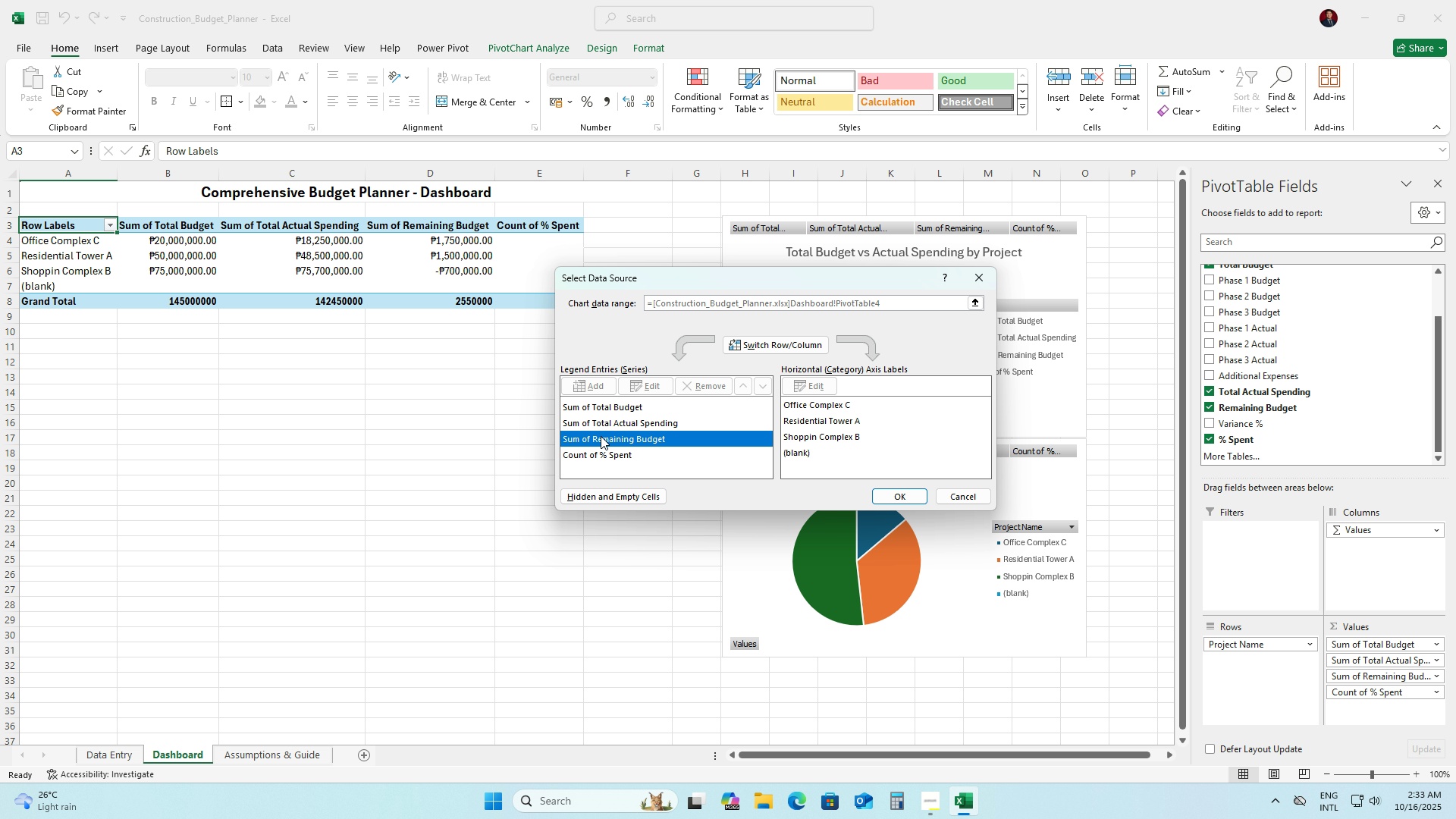 
wait(11.17)
 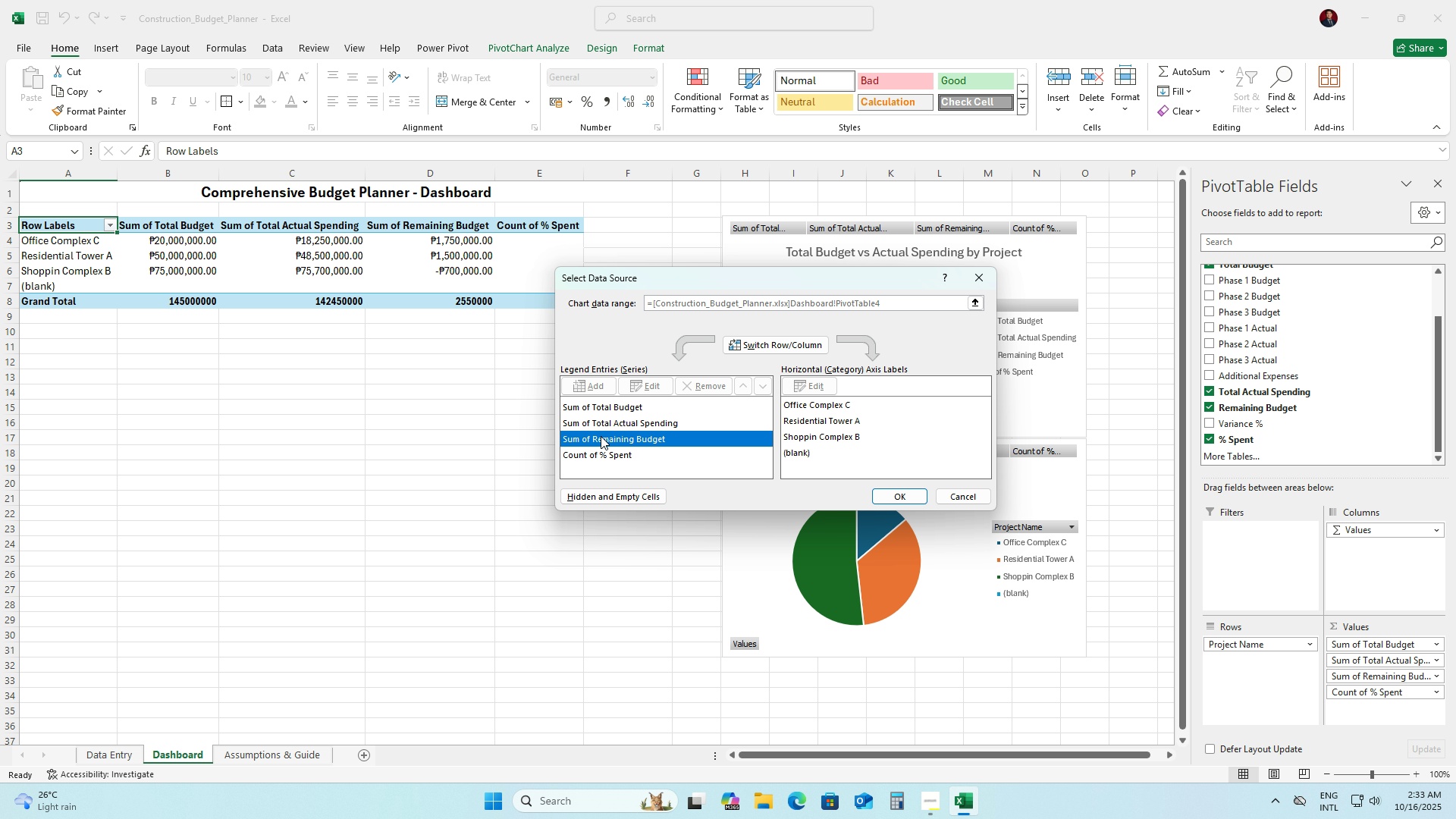 
left_click([628, 489])
 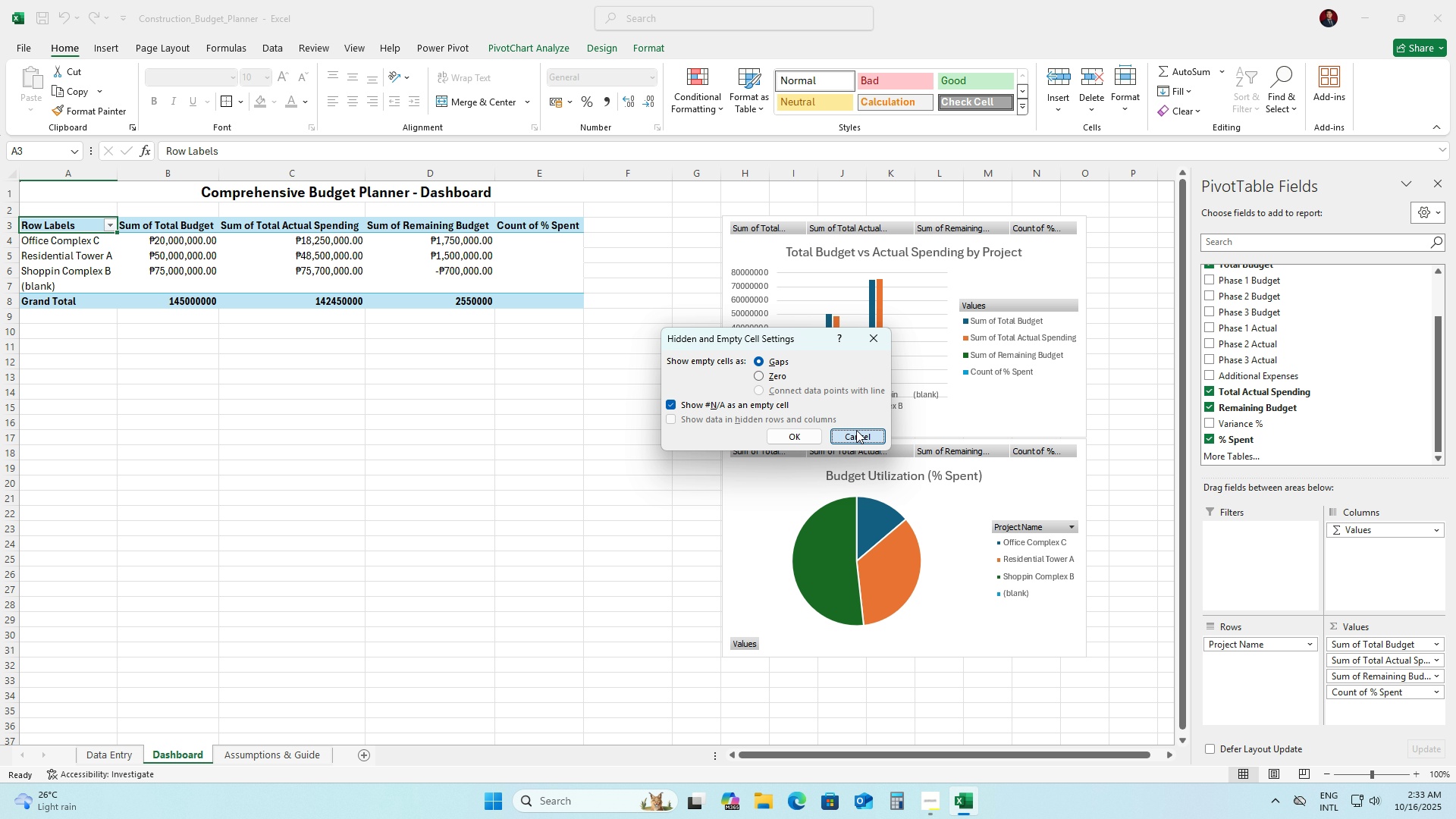 
left_click([856, 430])
 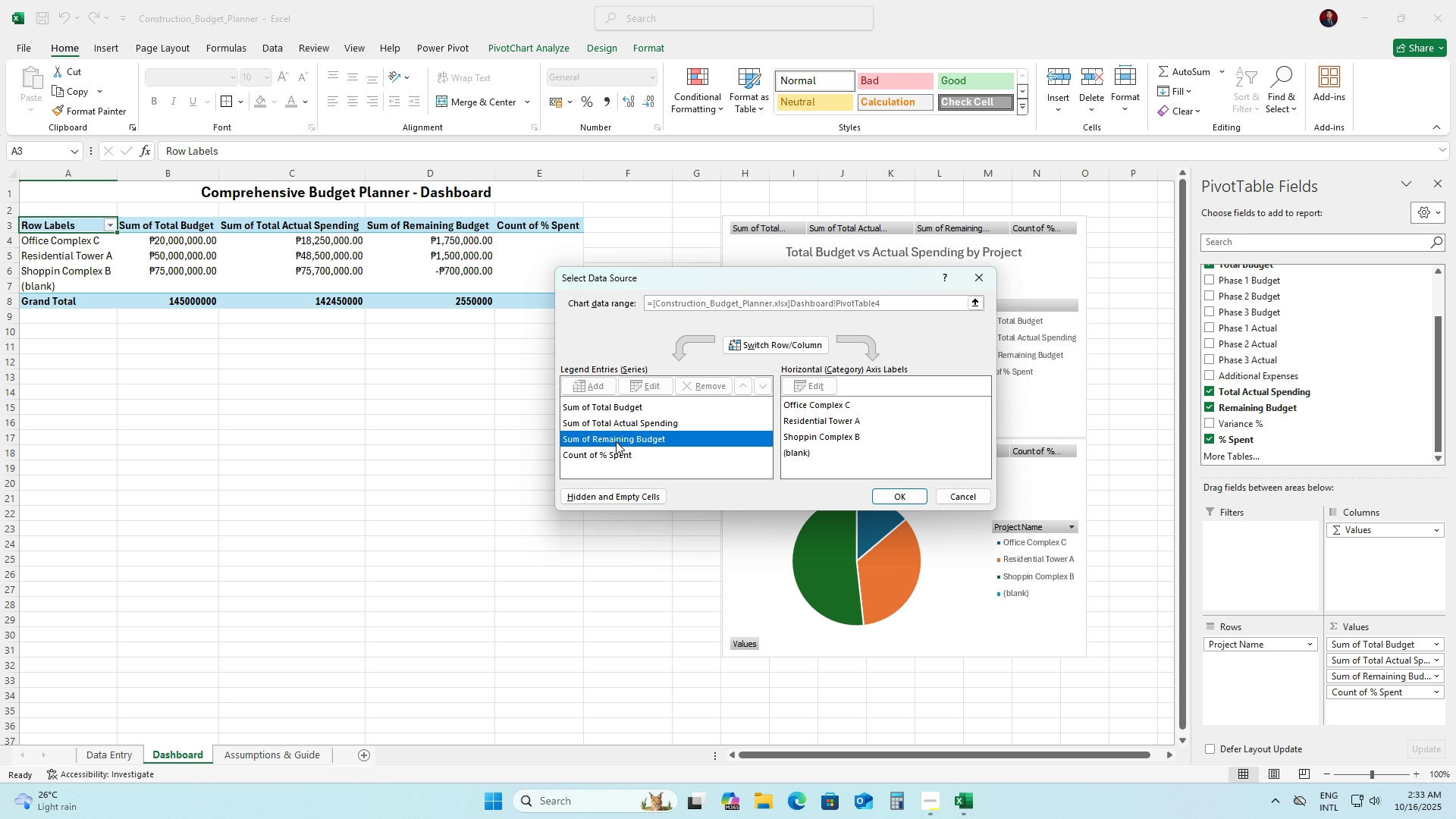 
double_click([616, 441])
 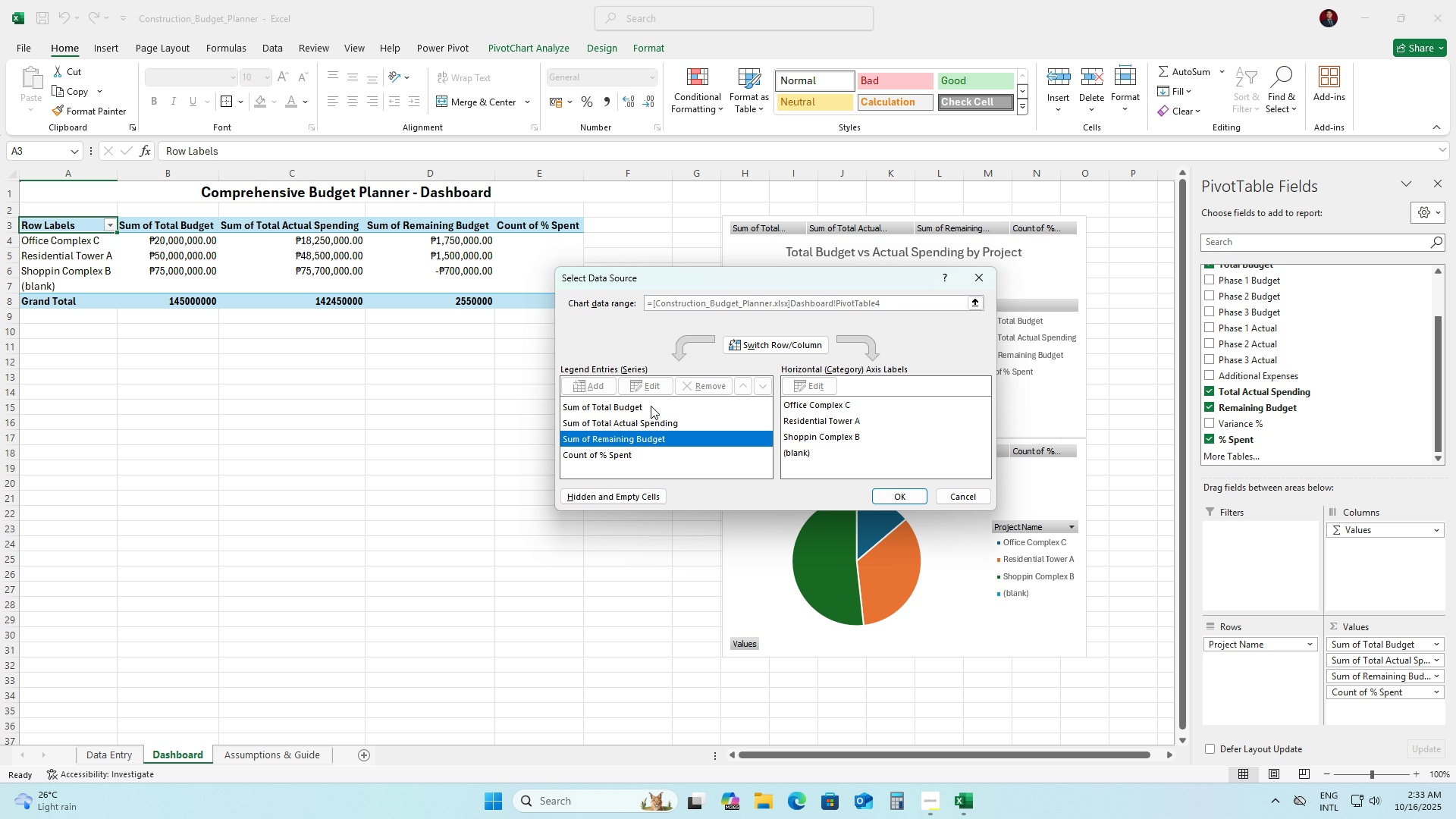 
double_click([635, 416])
 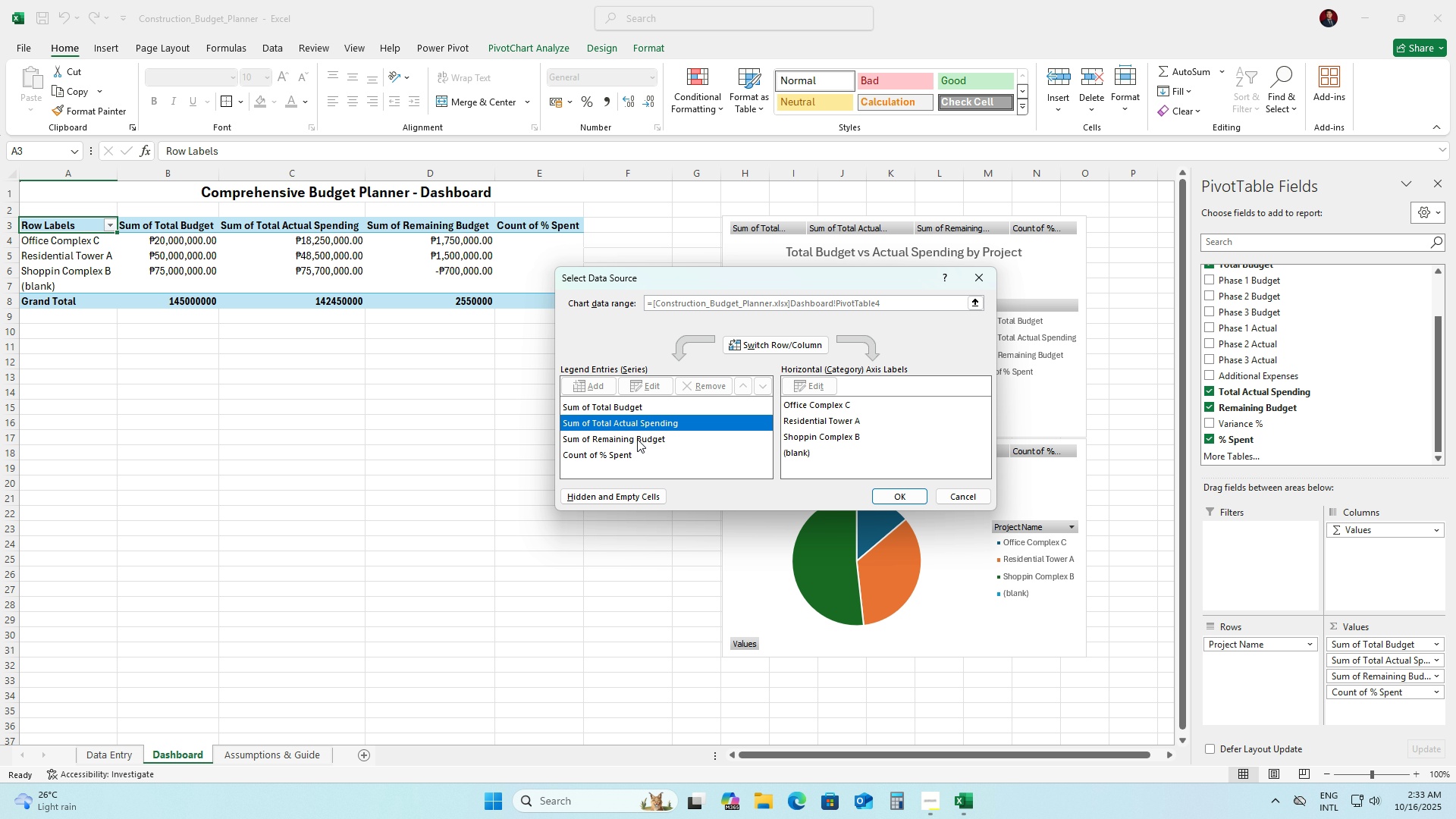 
triple_click([639, 430])
 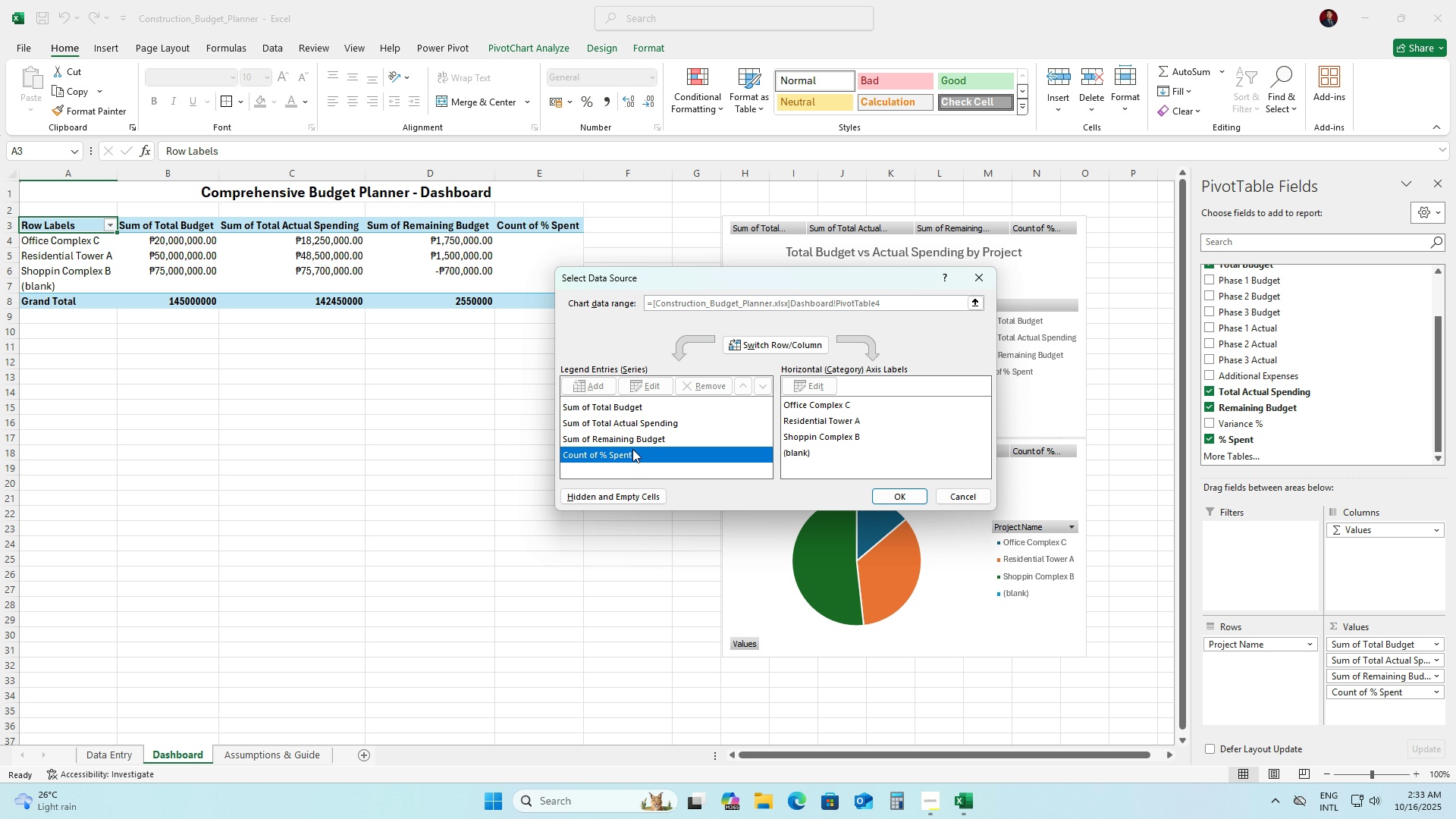 
double_click([632, 449])
 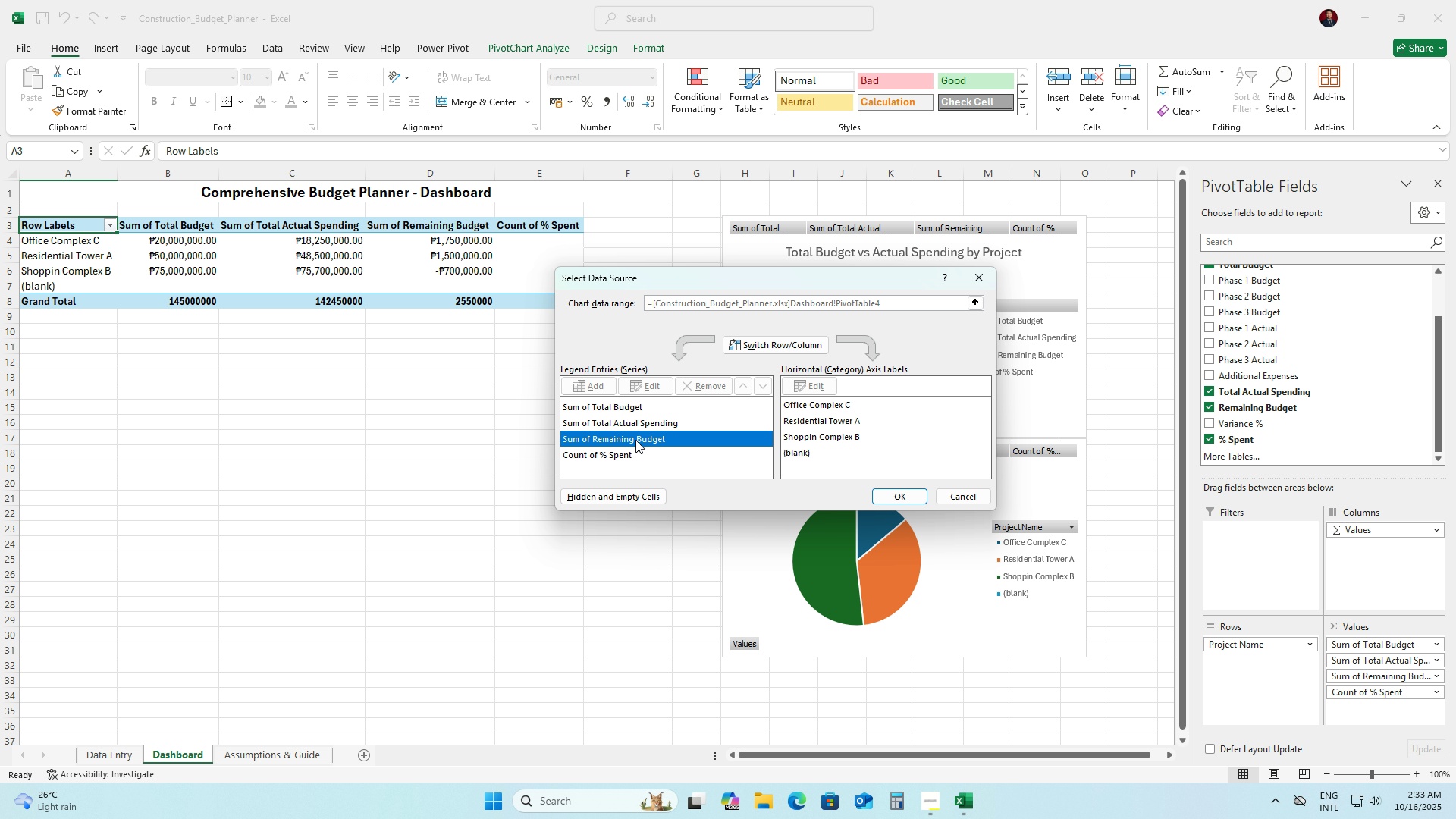 
left_click([635, 440])
 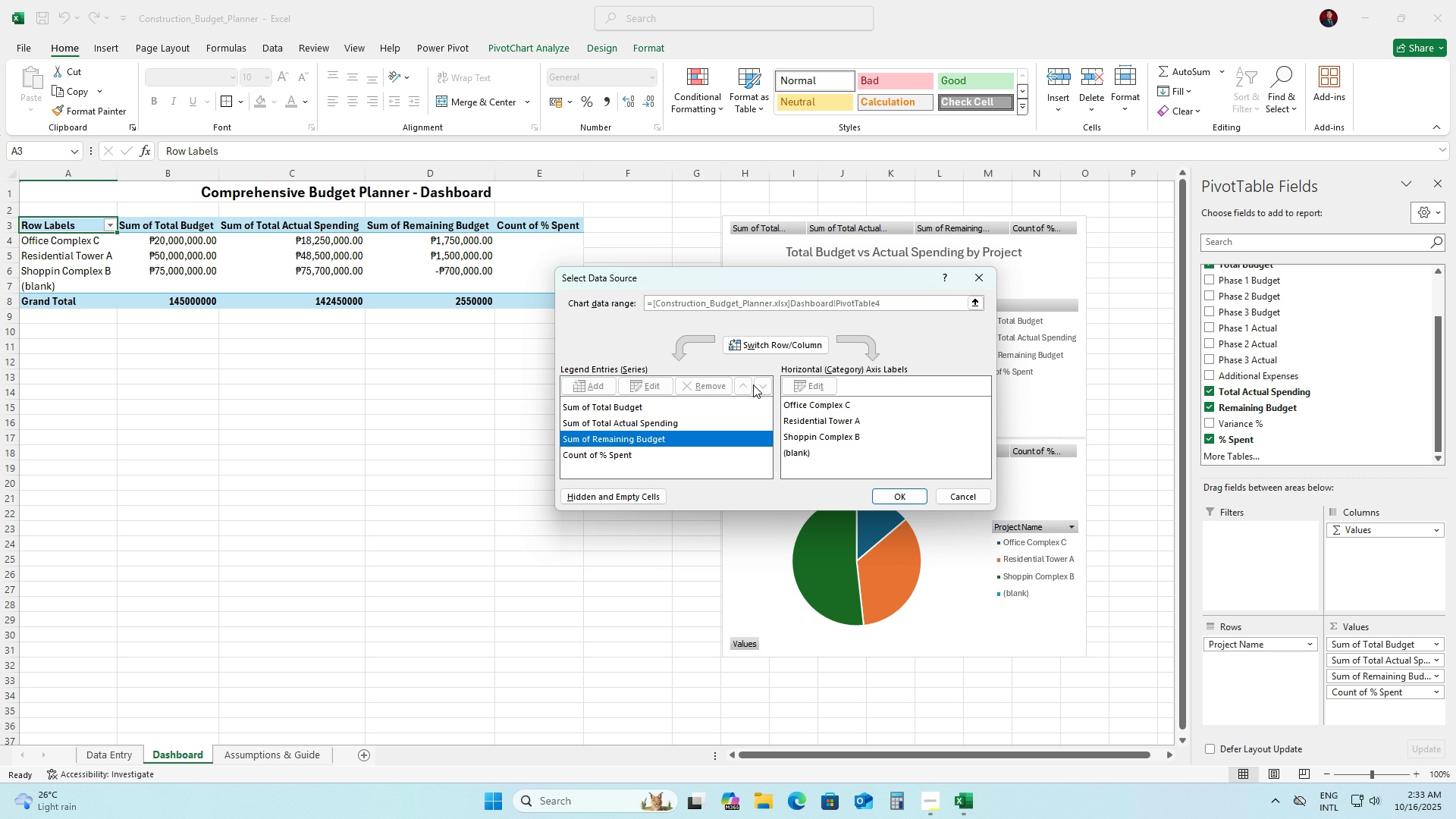 
left_click([761, 362])
 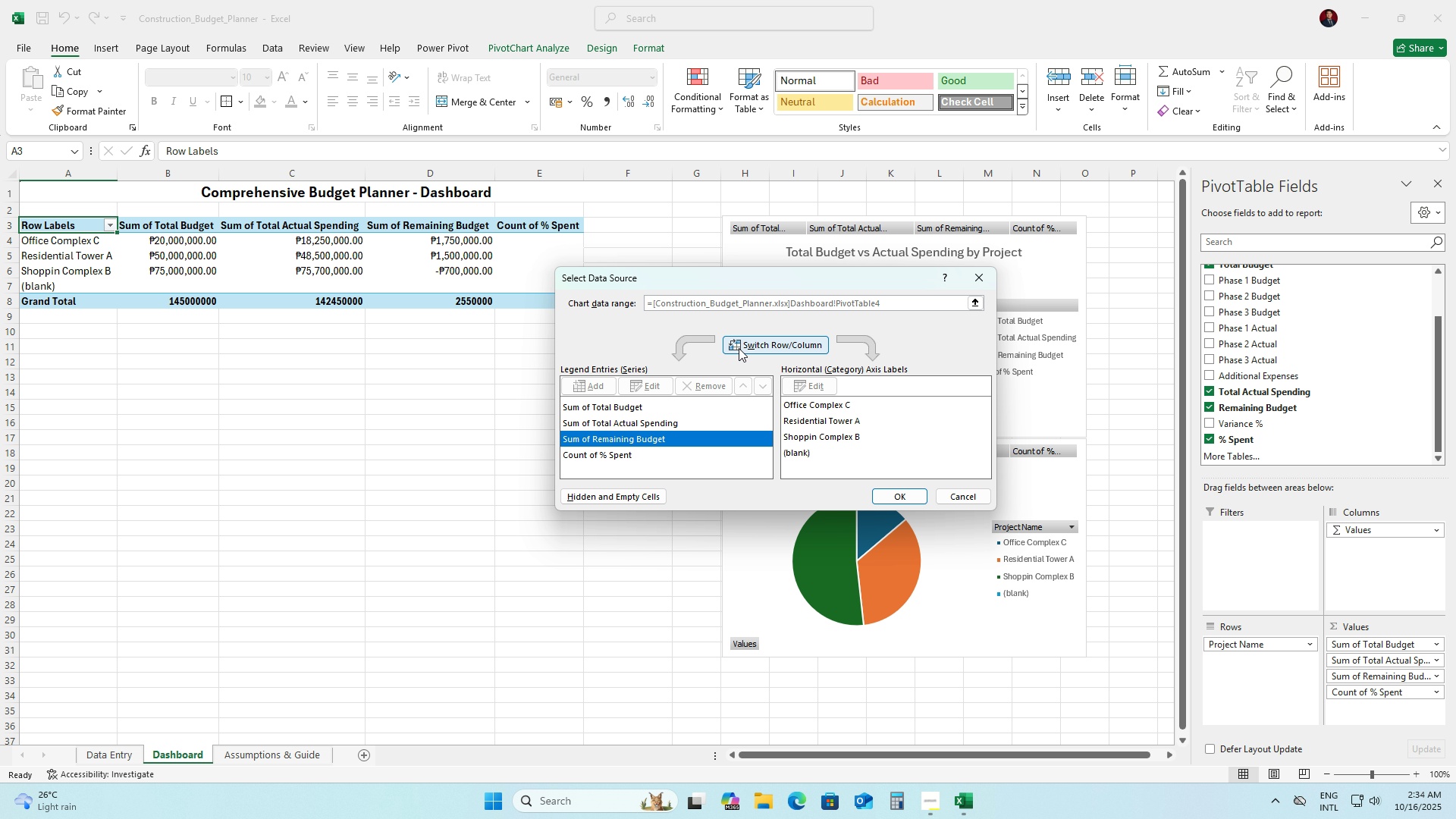 
left_click([739, 348])
 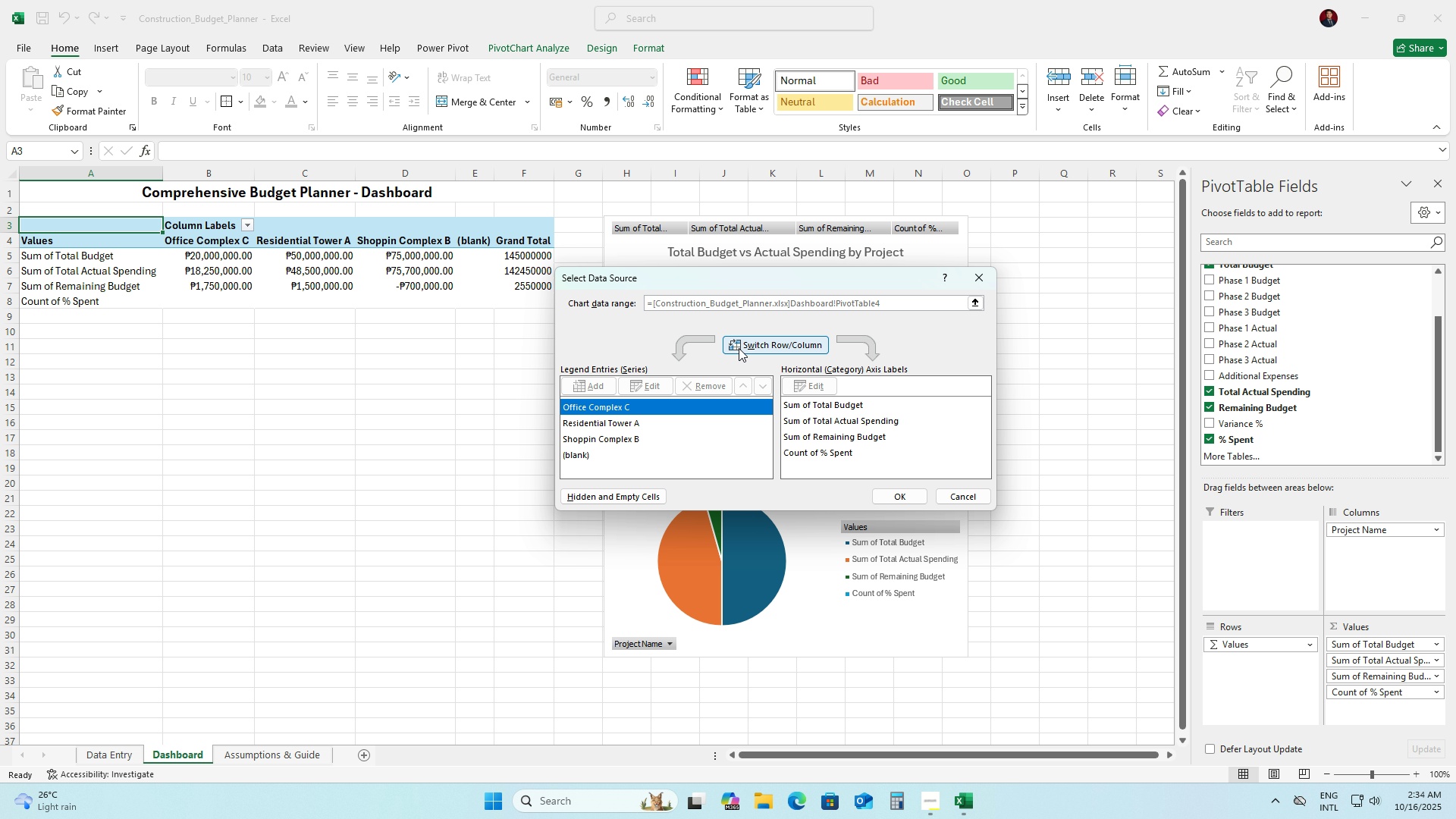 
left_click([739, 348])
 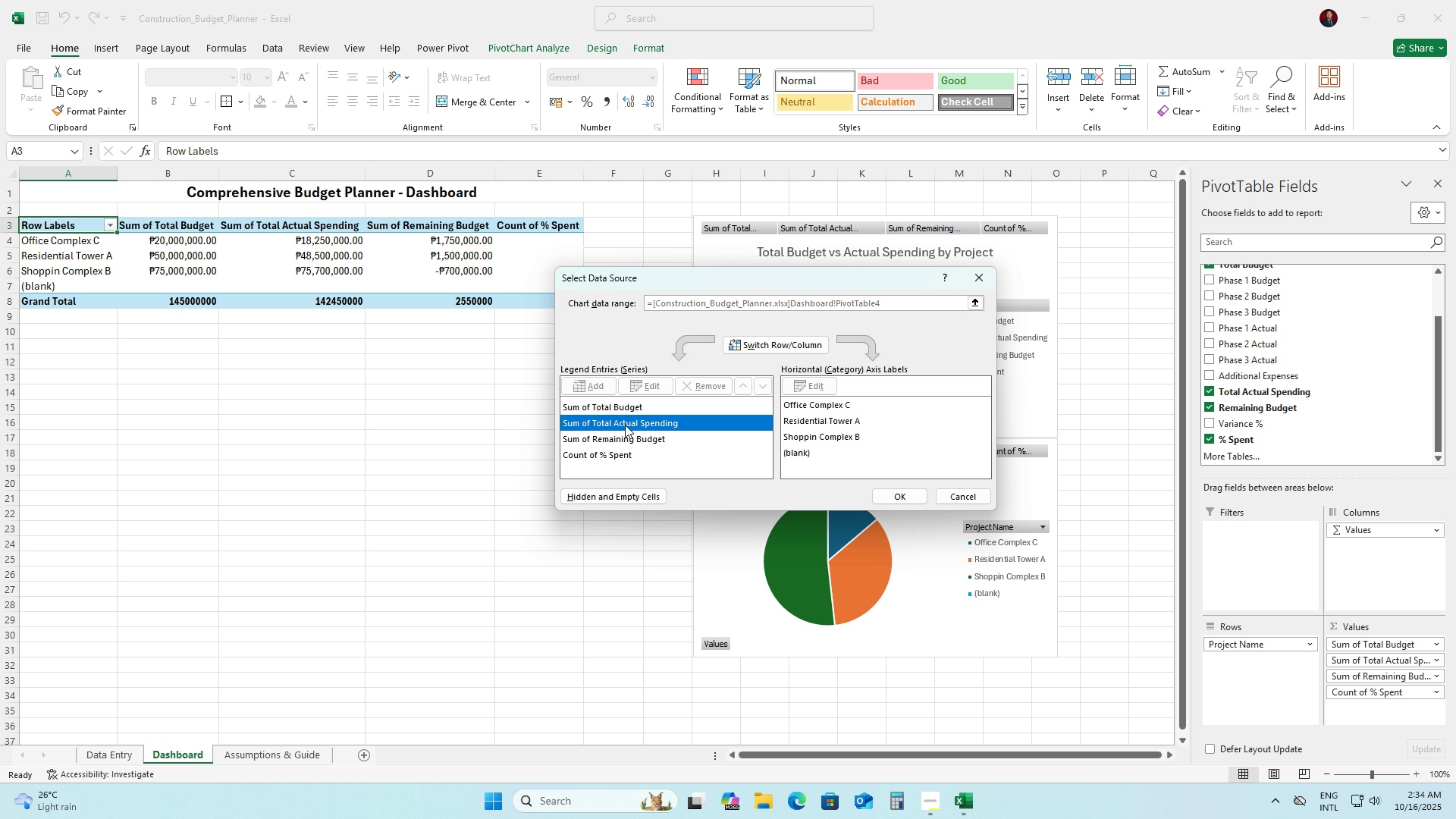 
double_click([623, 432])
 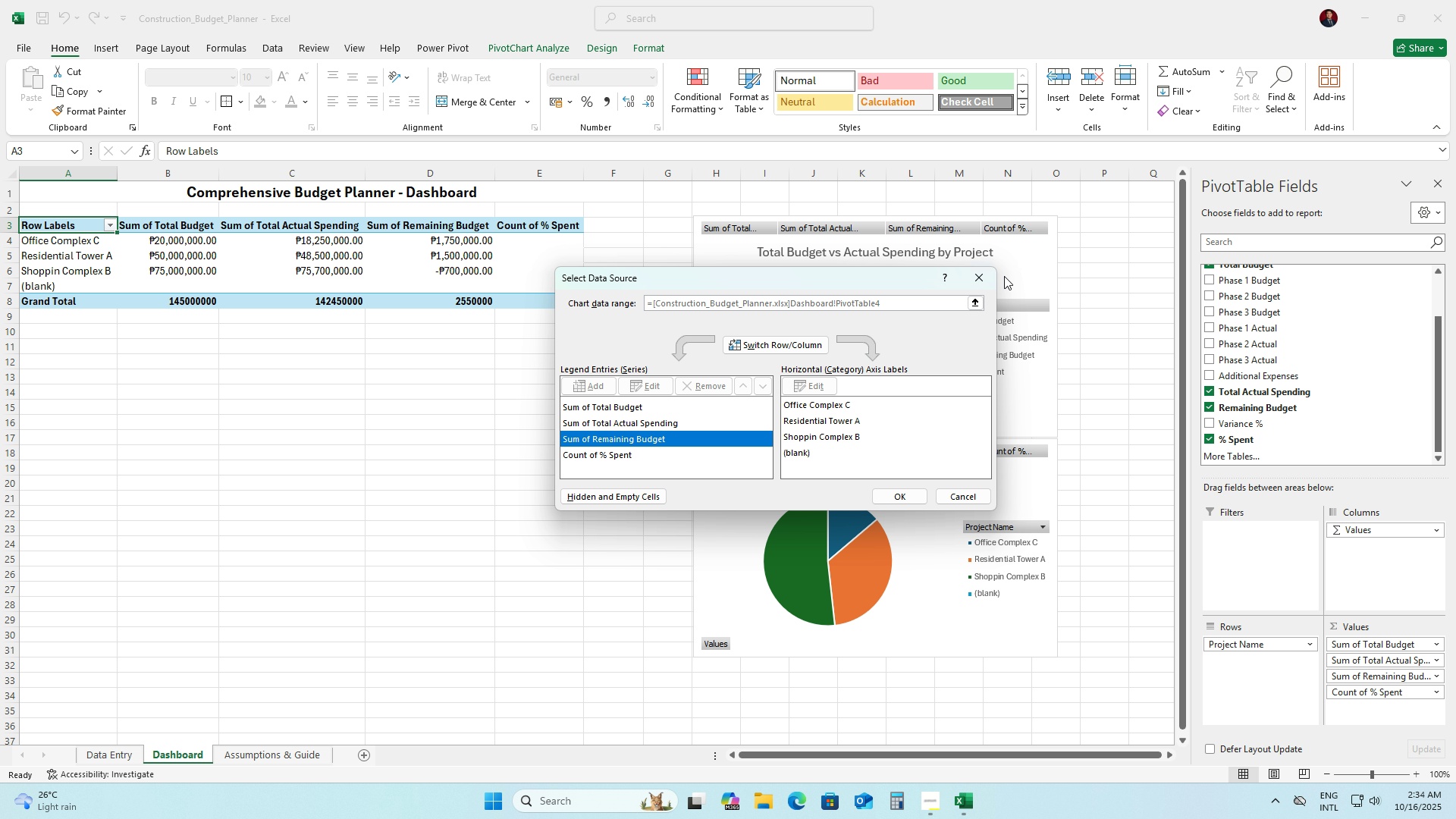 
left_click([981, 274])
 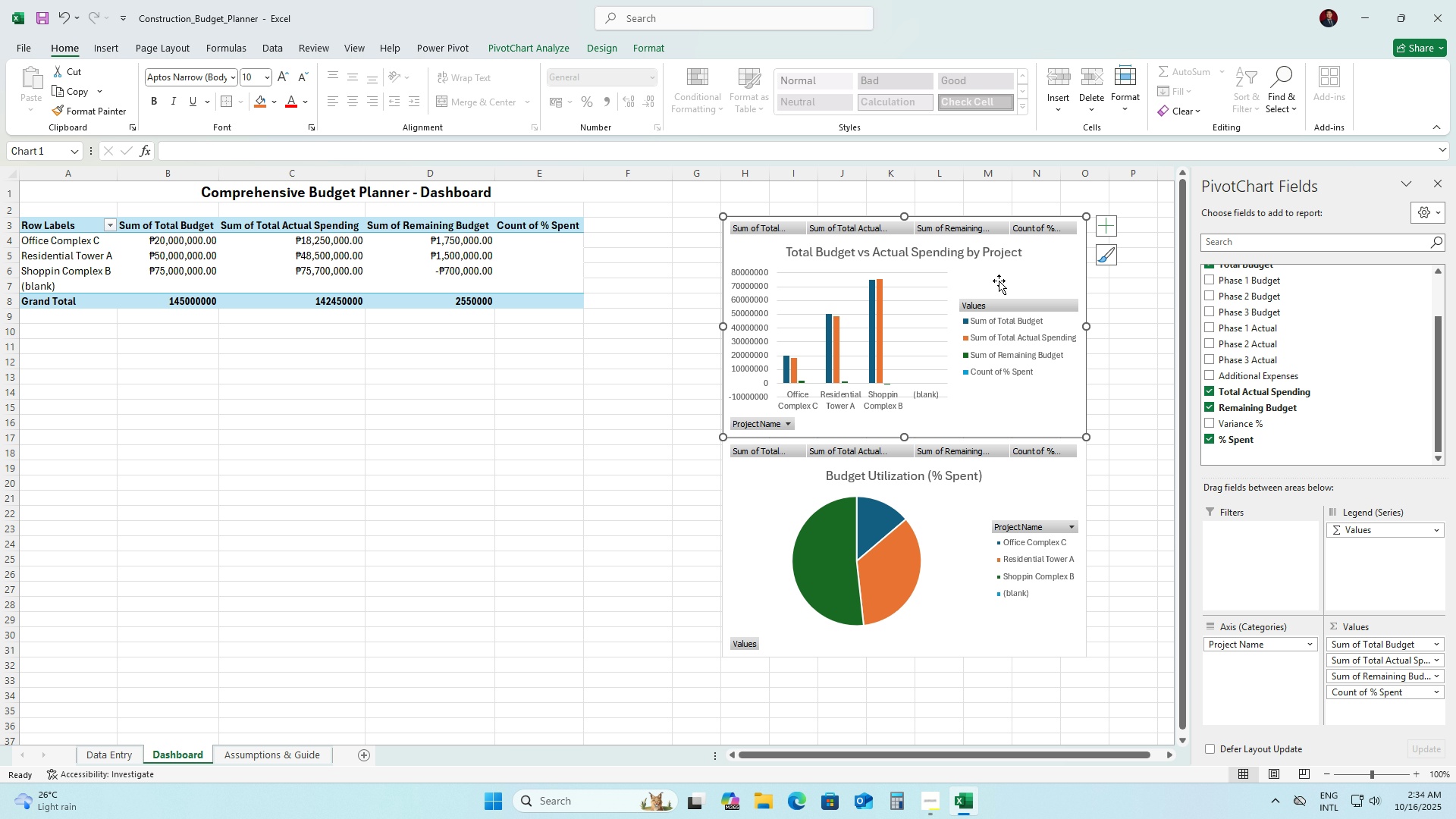 
left_click([999, 281])
 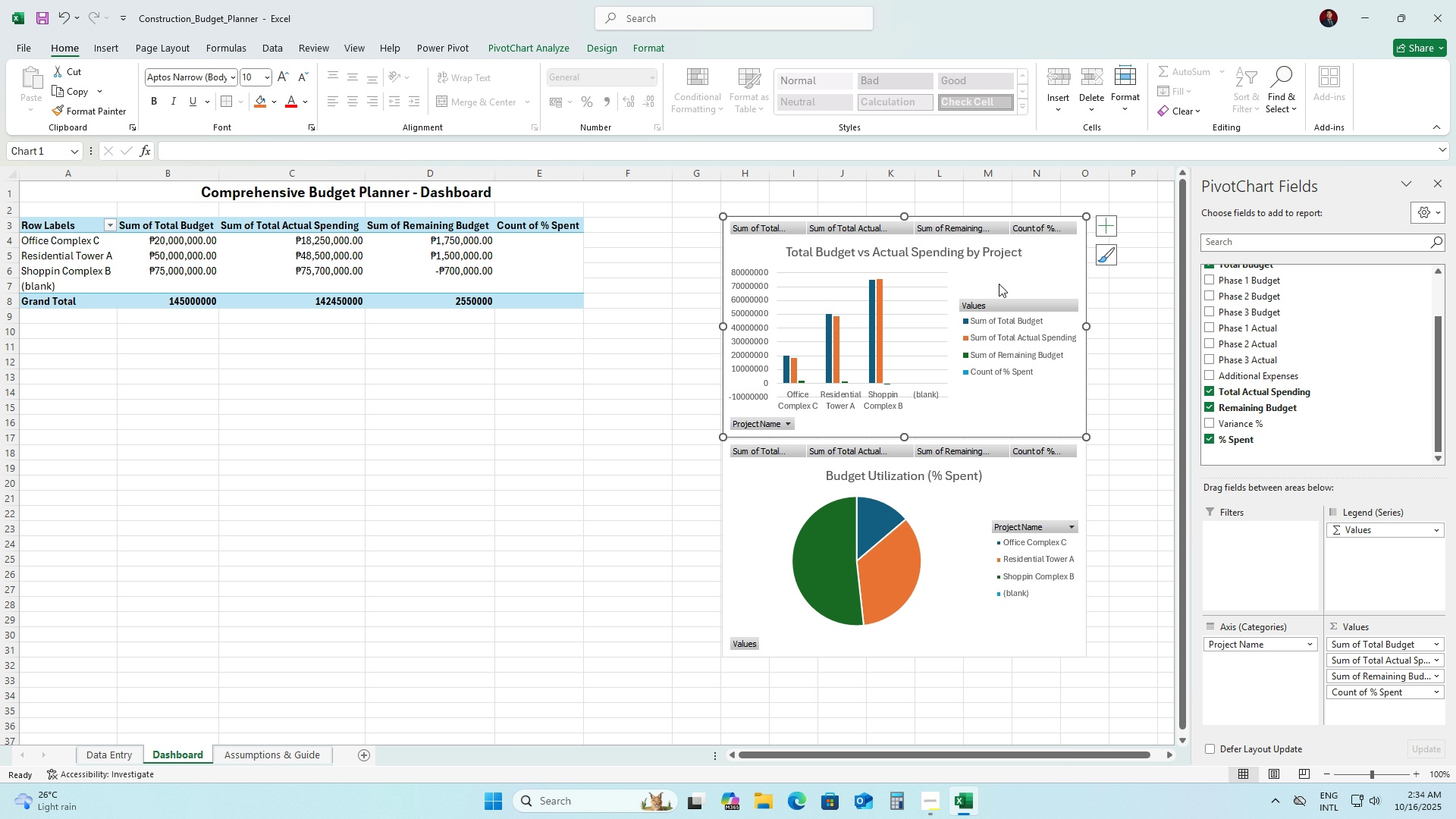 
right_click([999, 281])
 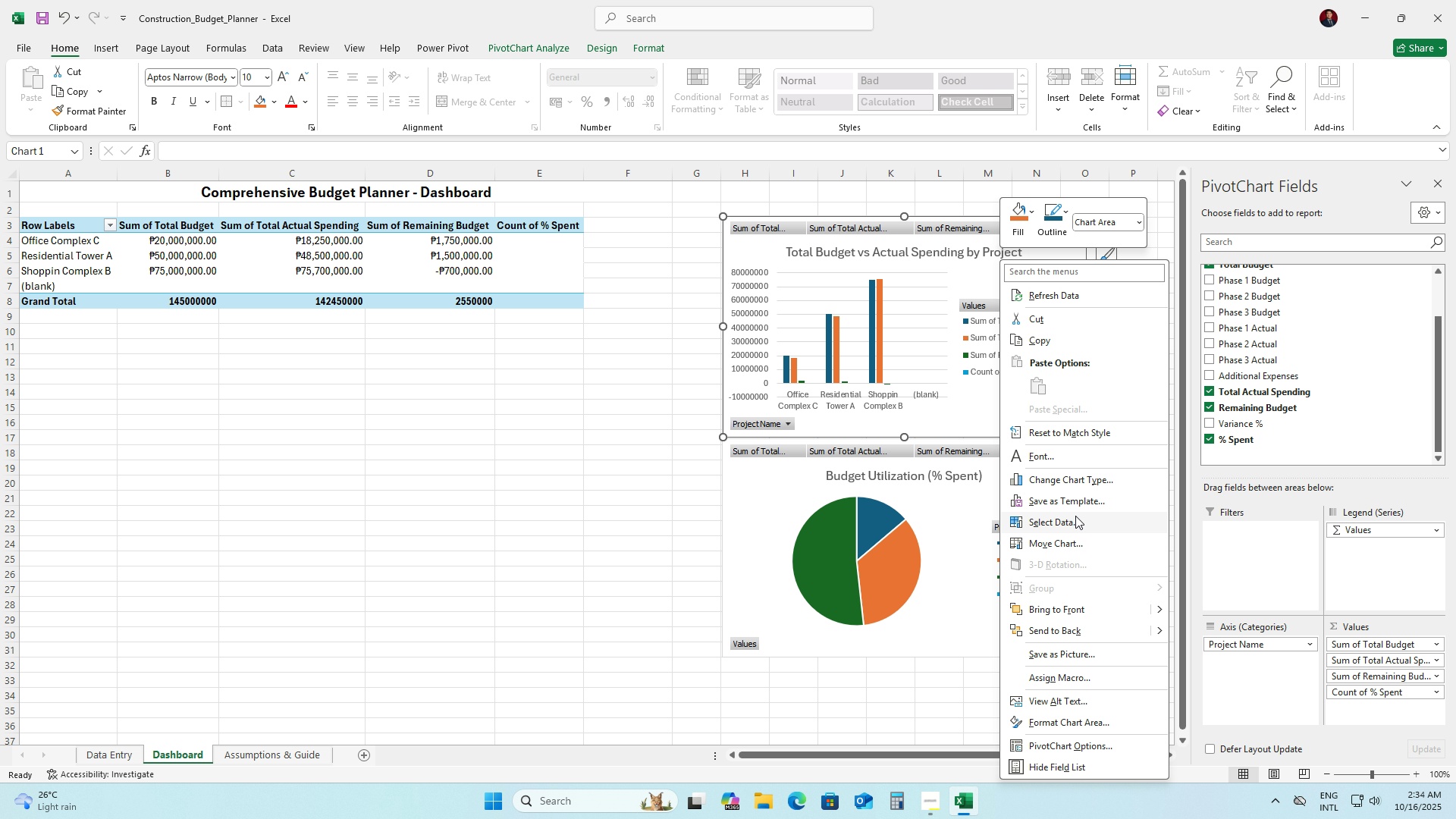 
left_click([1075, 516])
 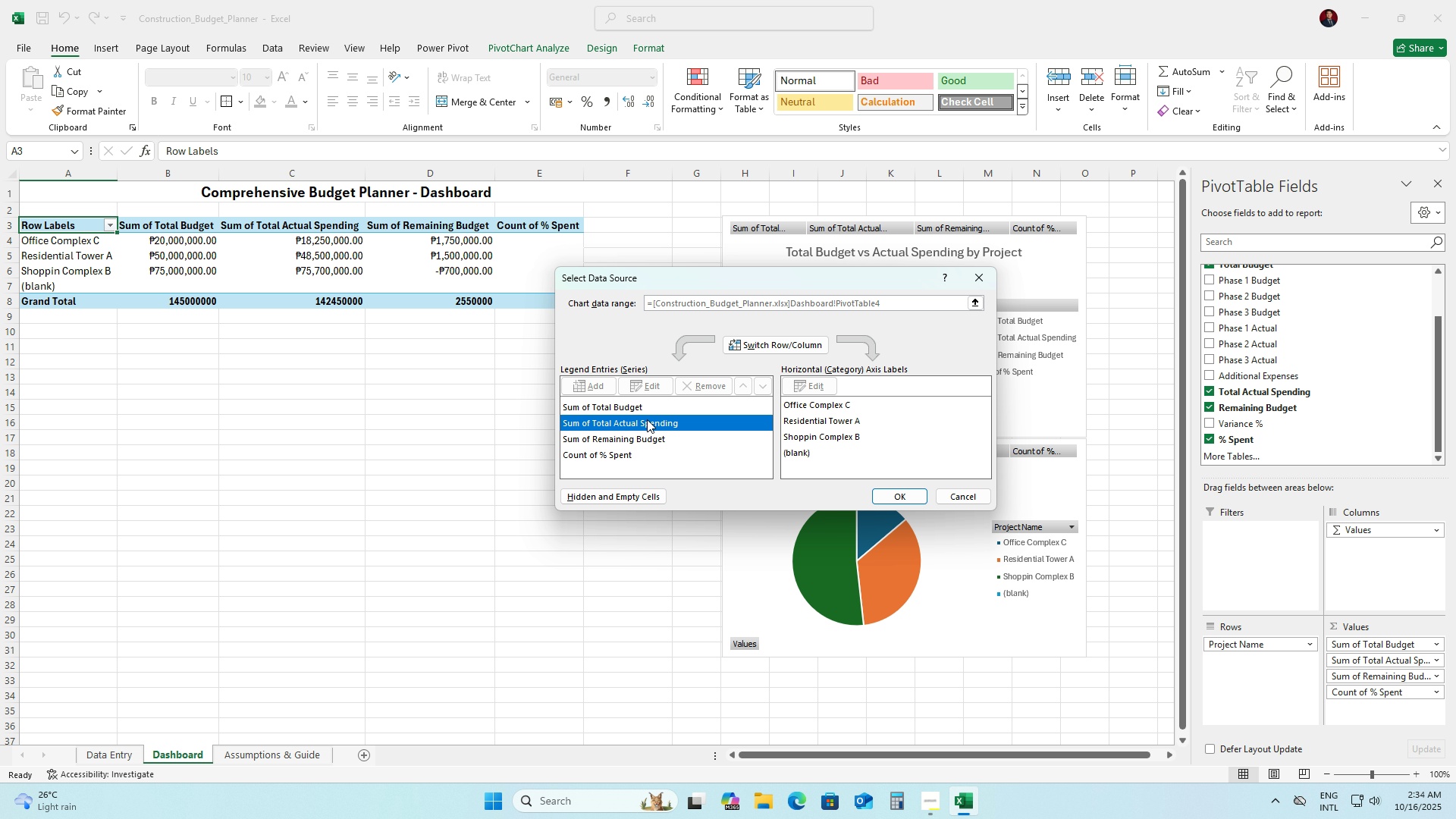 
double_click([644, 434])
 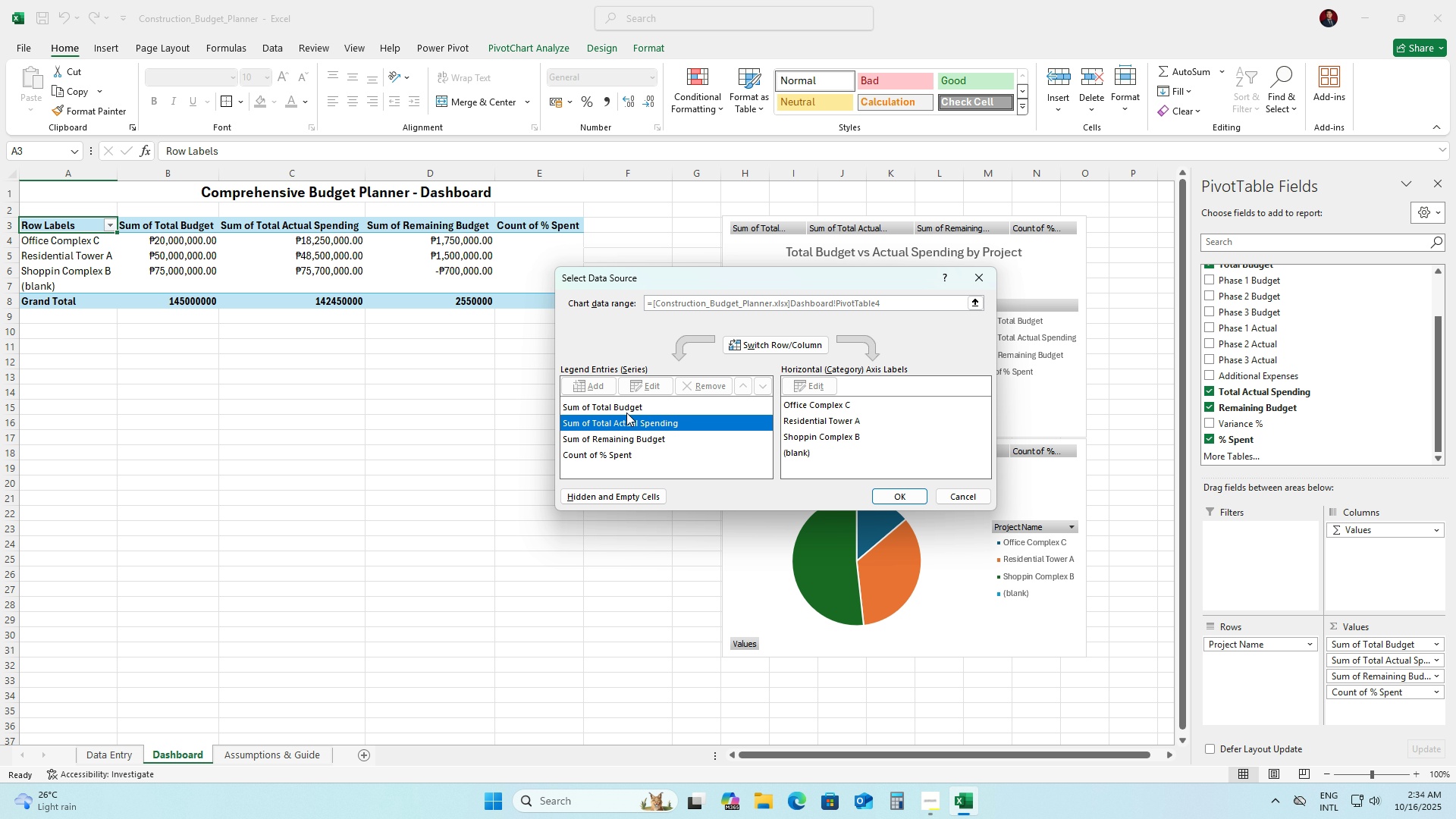 
double_click([624, 411])
 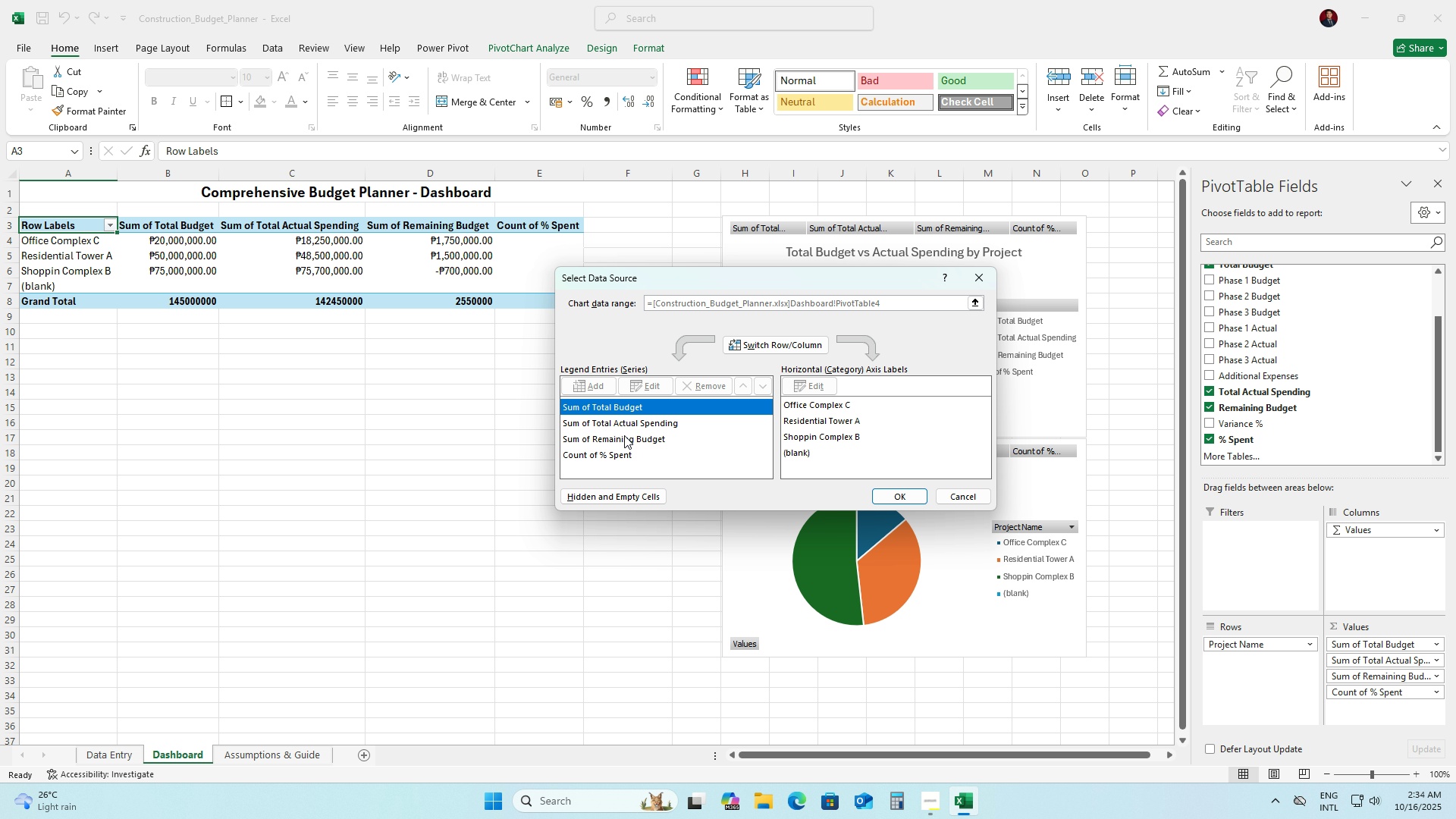 
left_click_drag(start_coordinate=[612, 403], to_coordinate=[673, 410])
 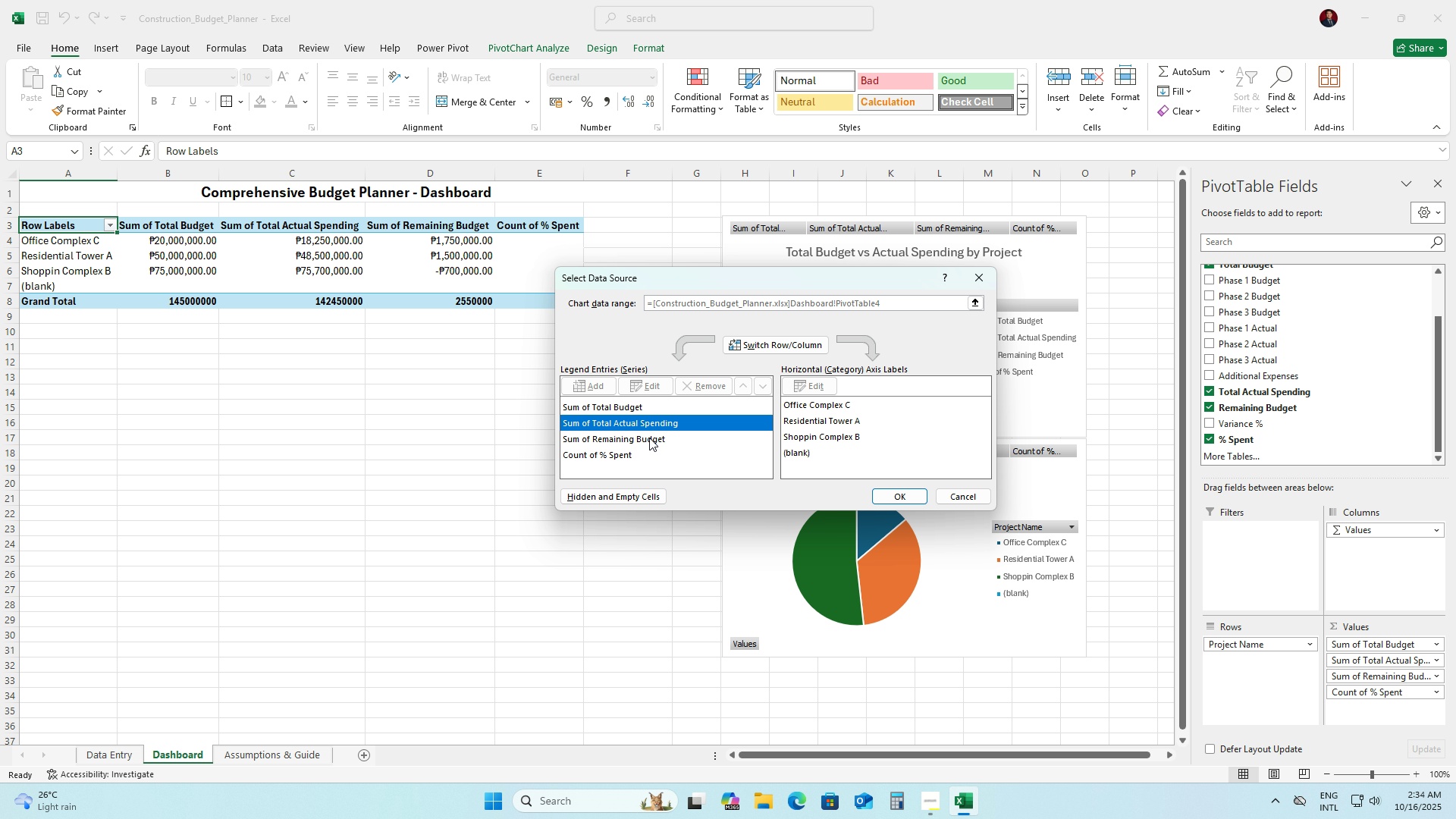 
double_click([649, 430])
 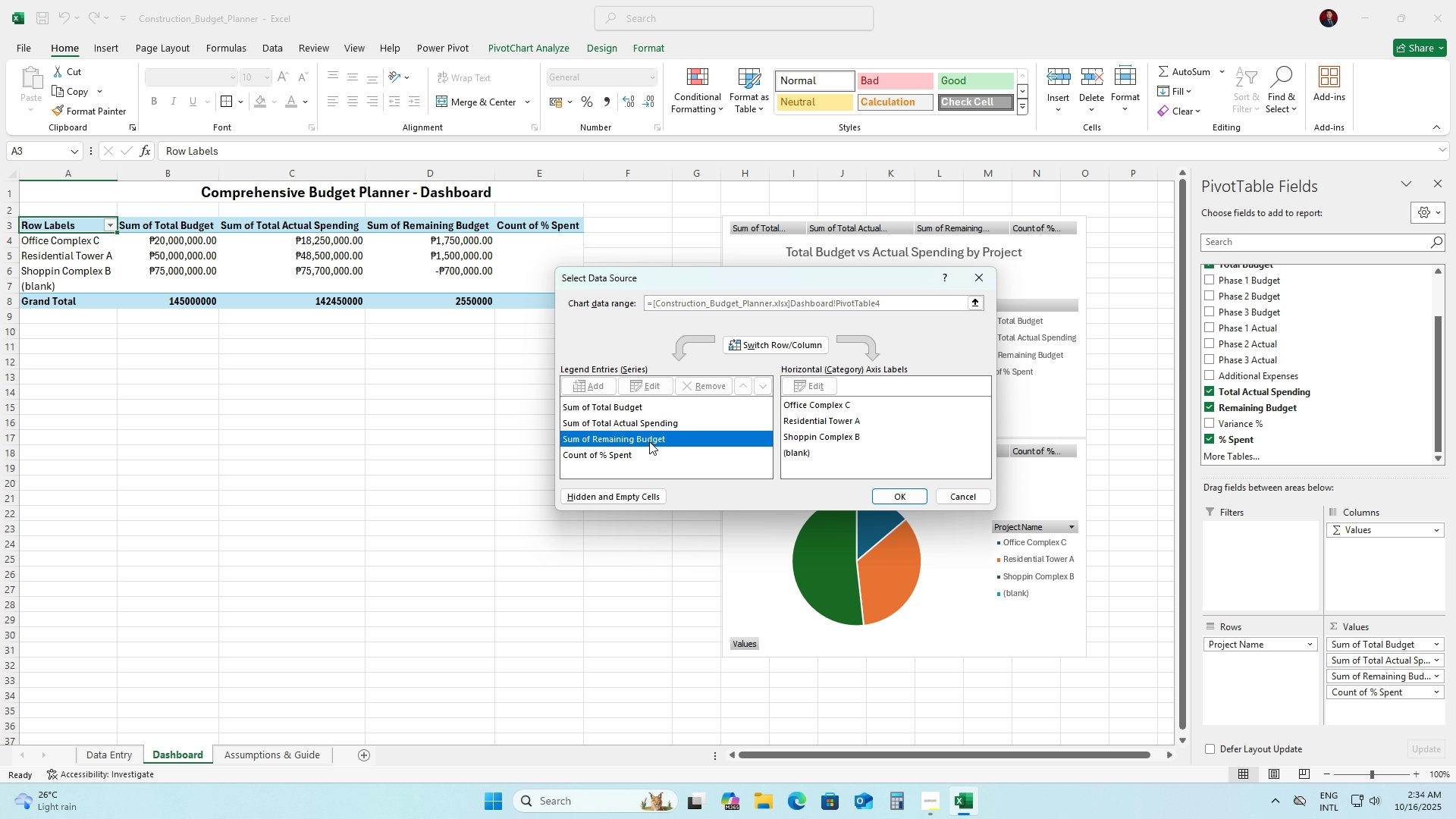 
triple_click([649, 441])
 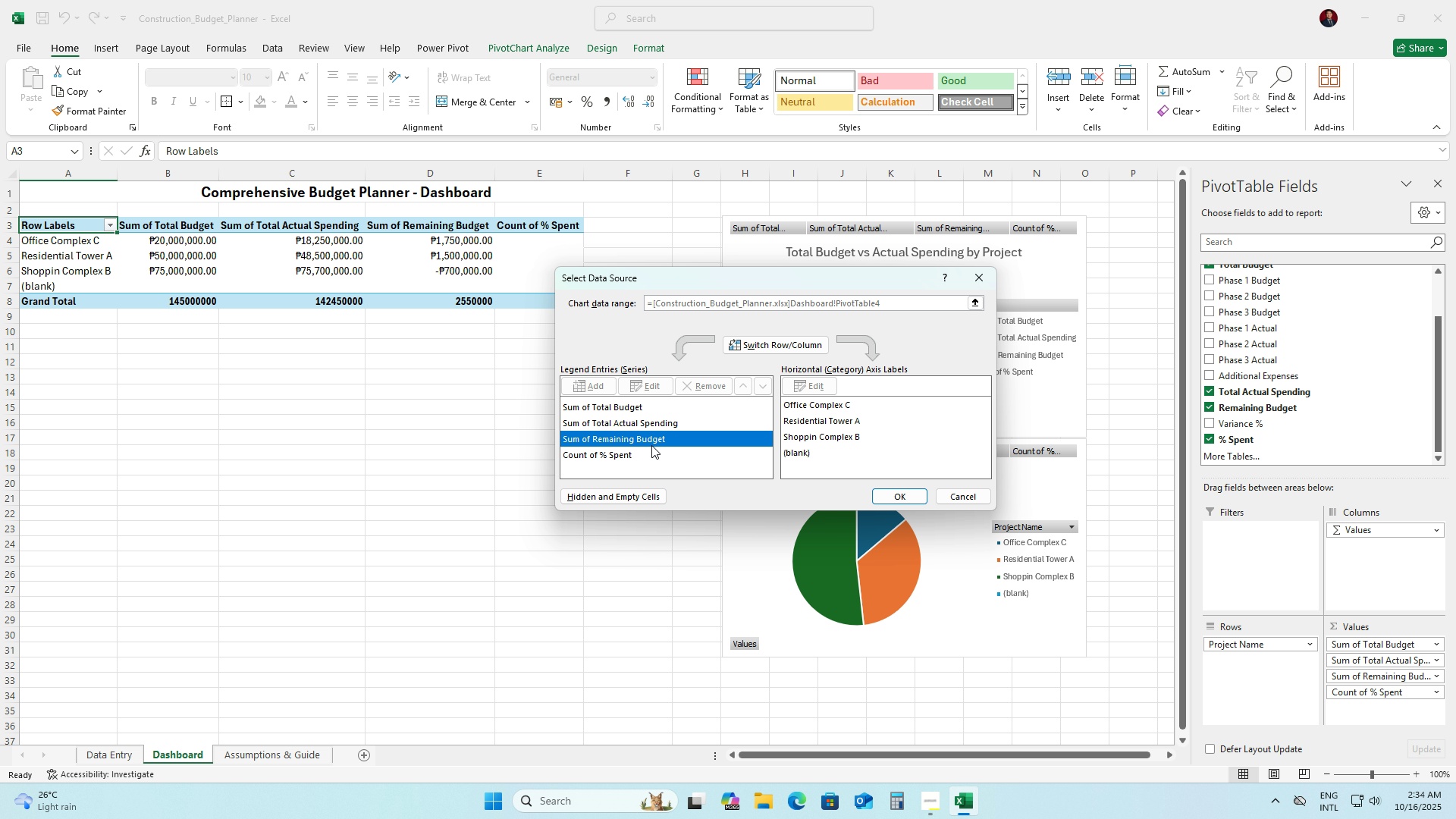 
wait(5.47)
 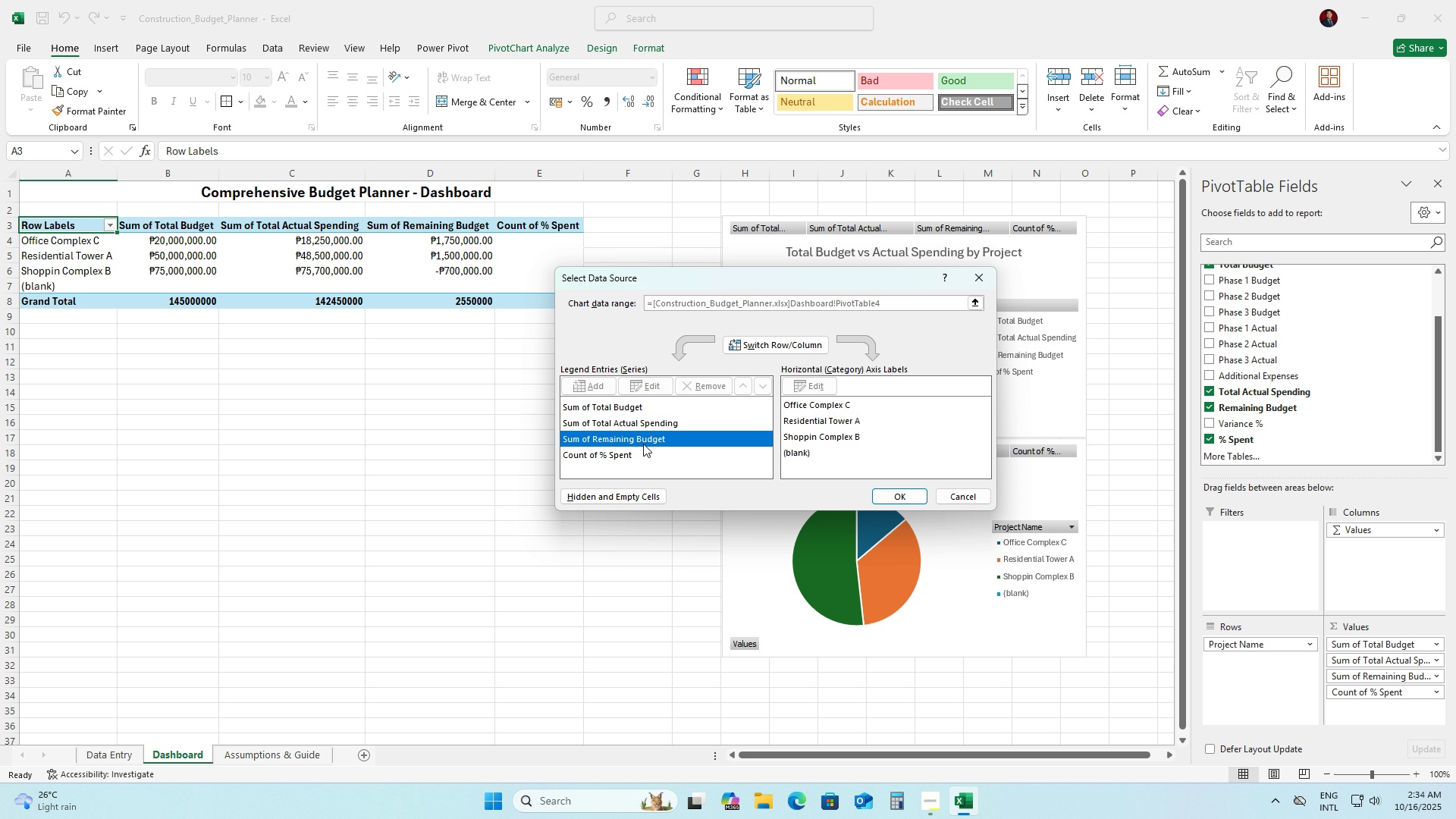 
left_click([961, 495])
 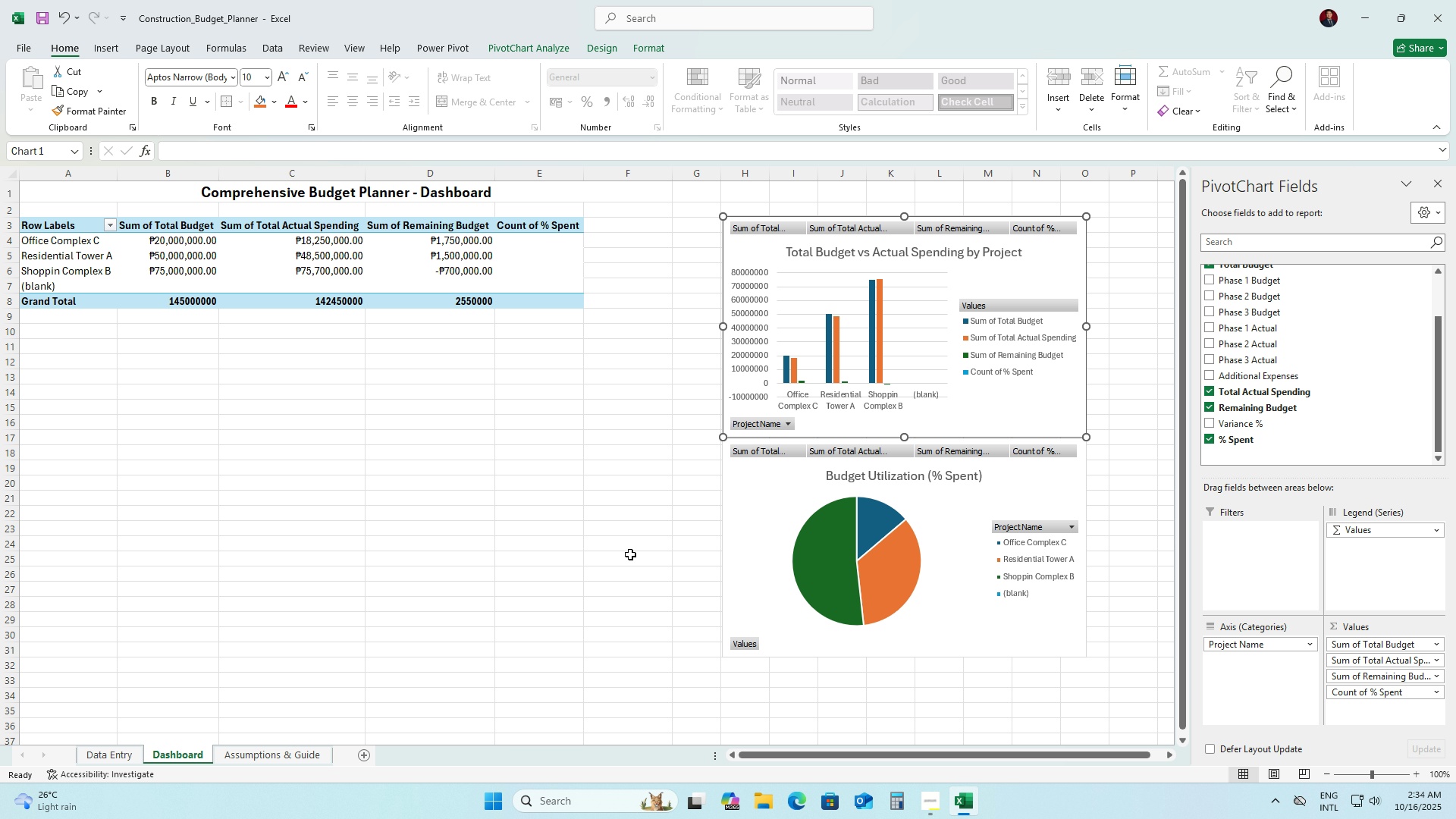 
left_click([630, 554])
 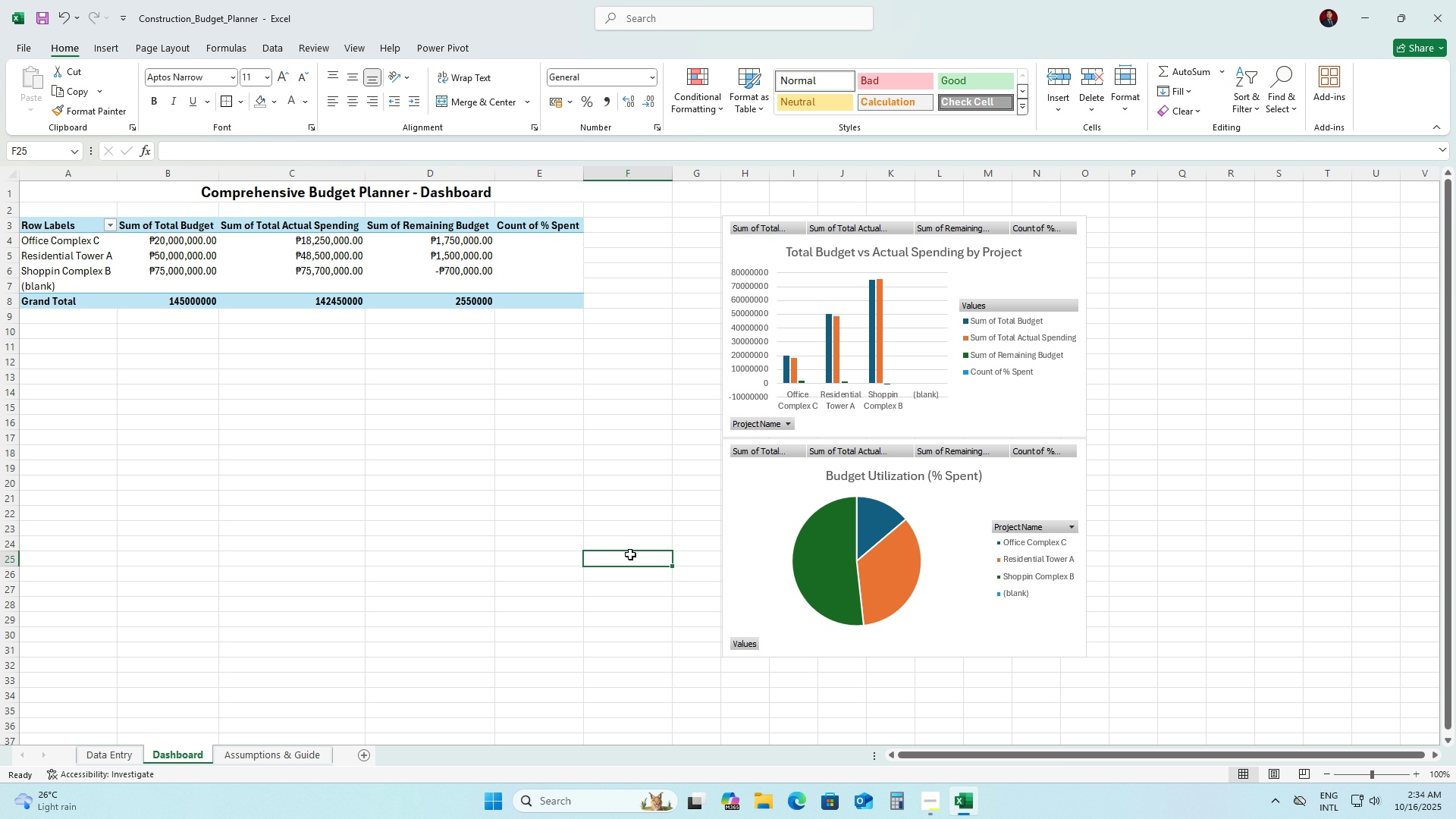 
key(Control+S)
 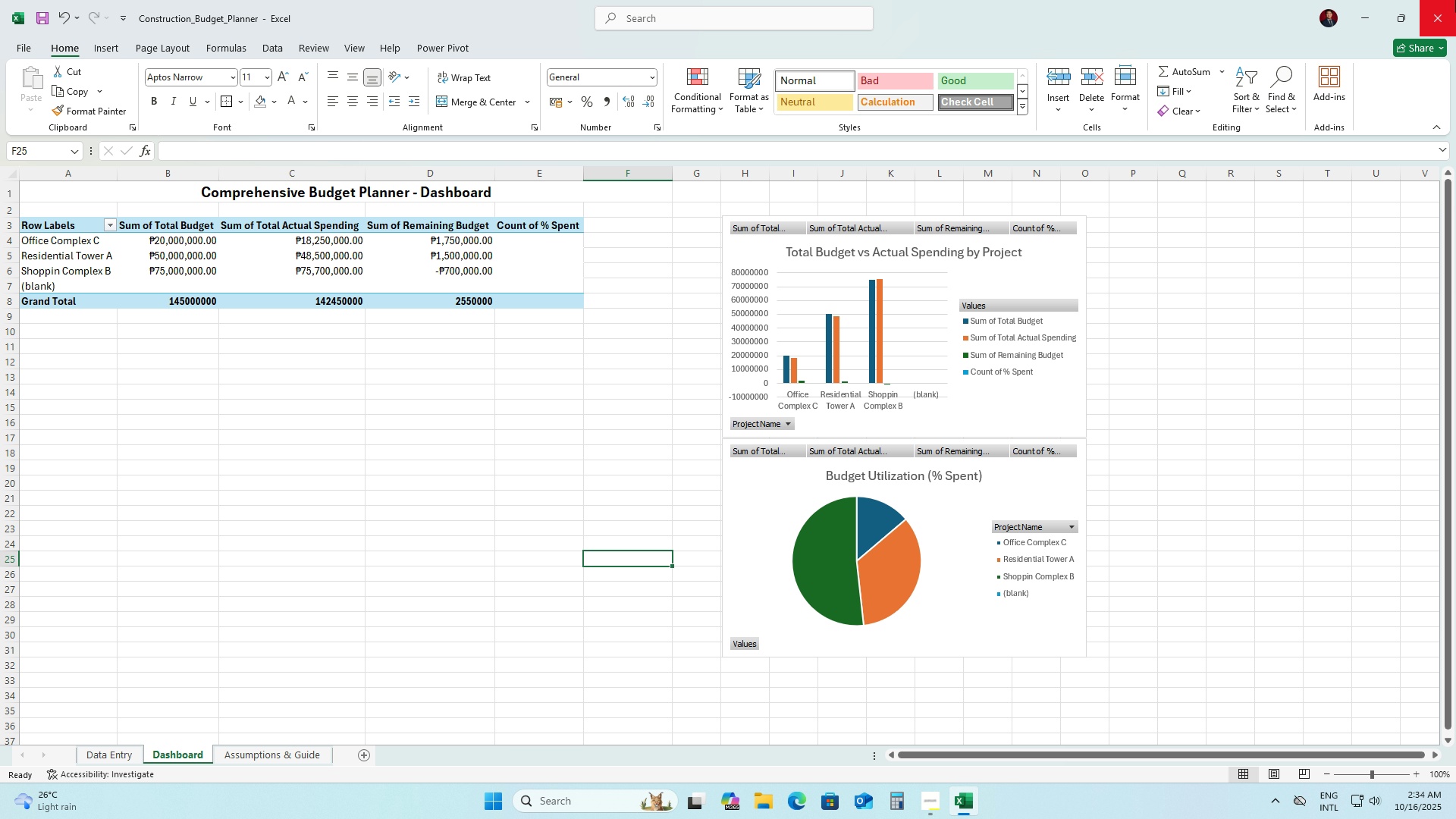 
left_click([1455, 0])
 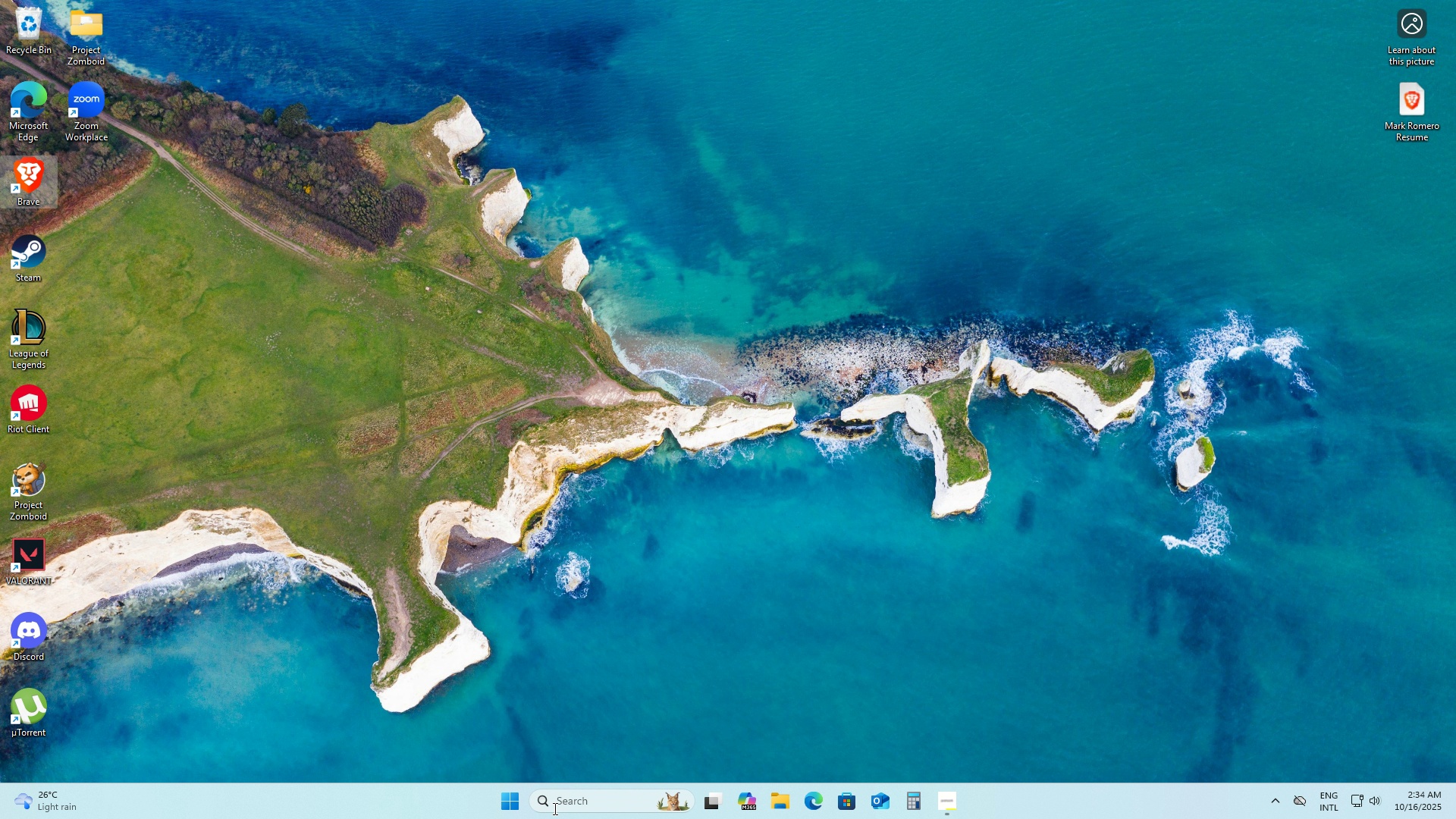 
left_click([557, 812])
 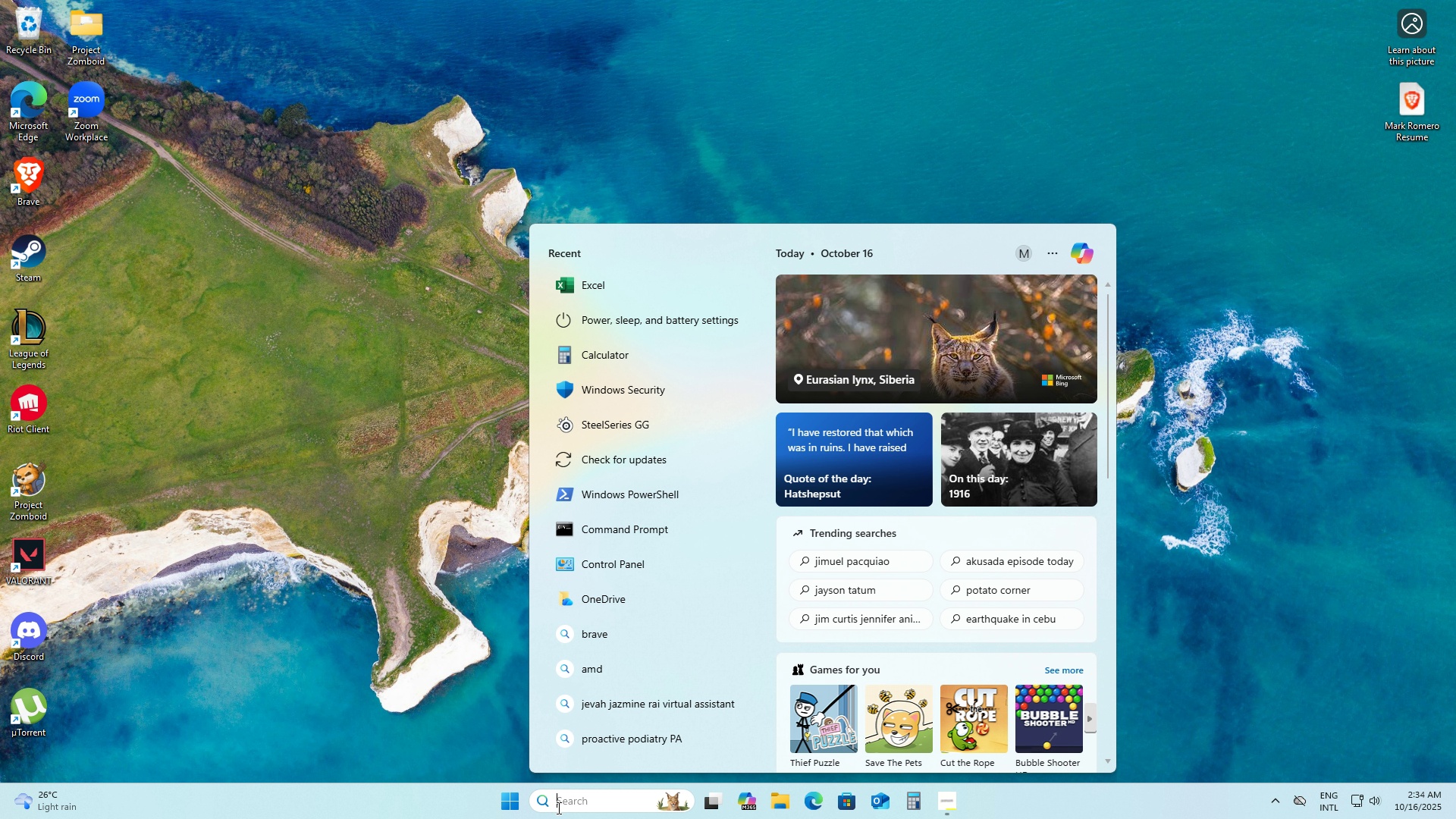 
type(excel)
 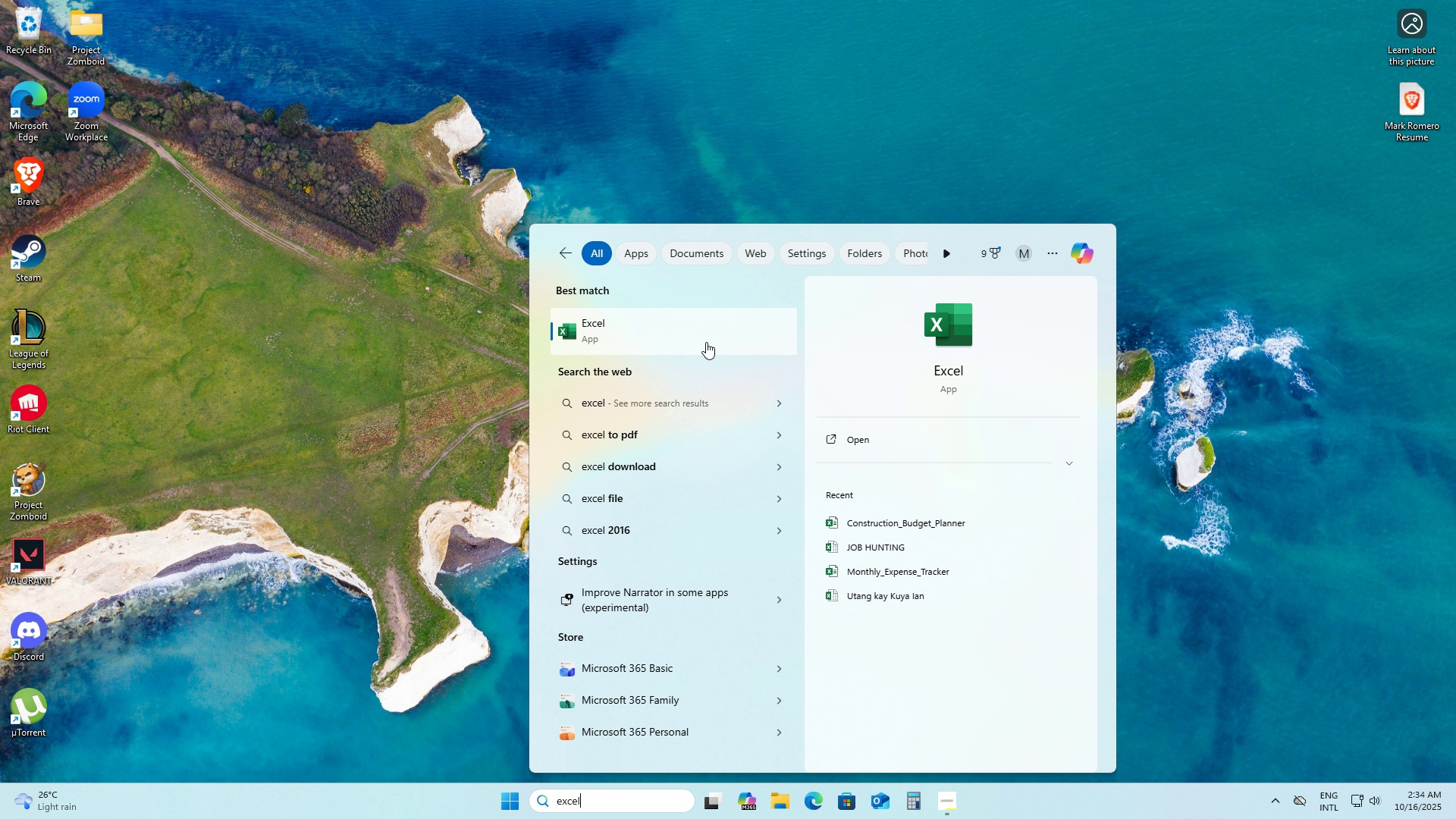 
left_click([705, 342])
 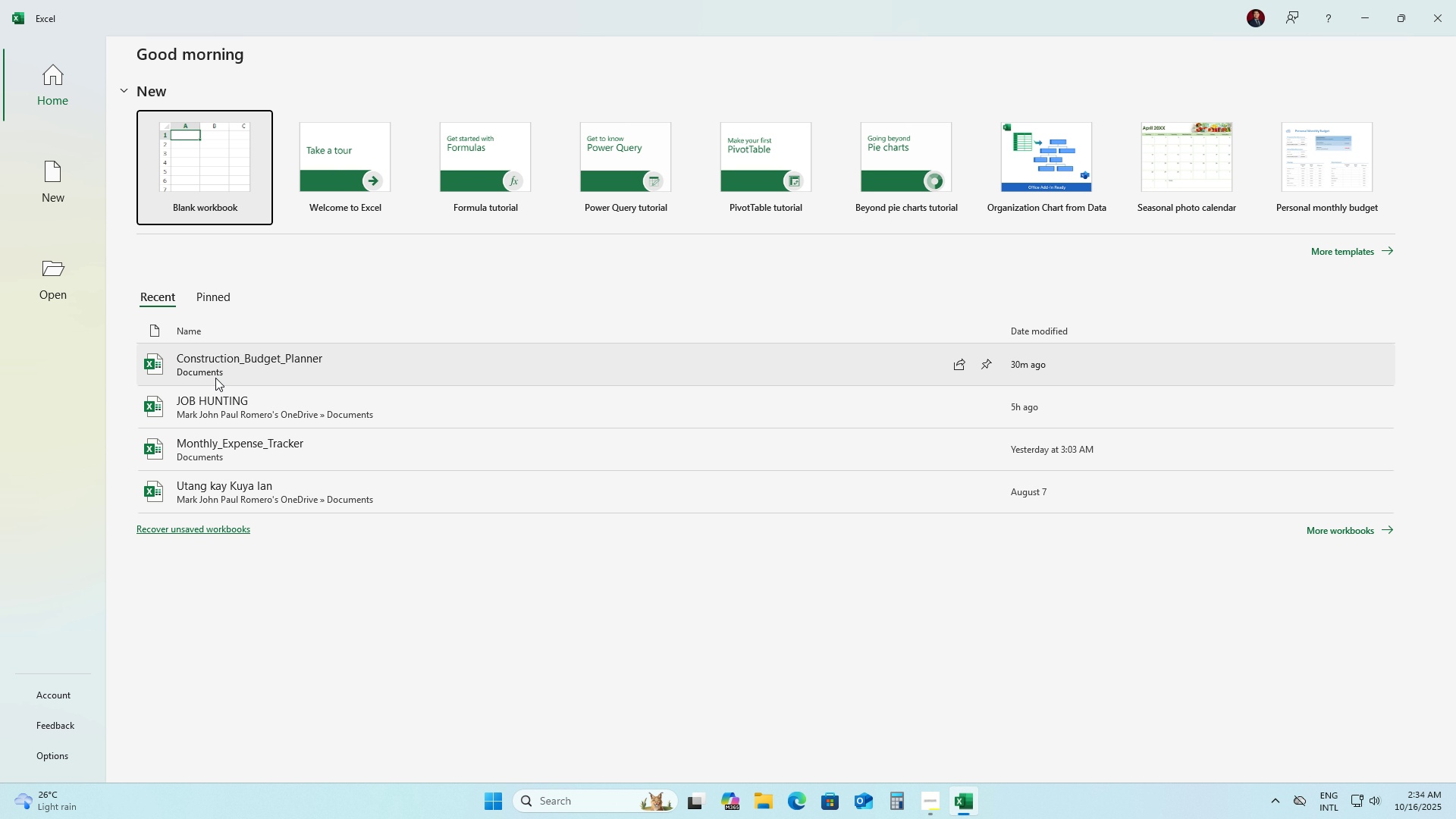 
double_click([231, 361])
 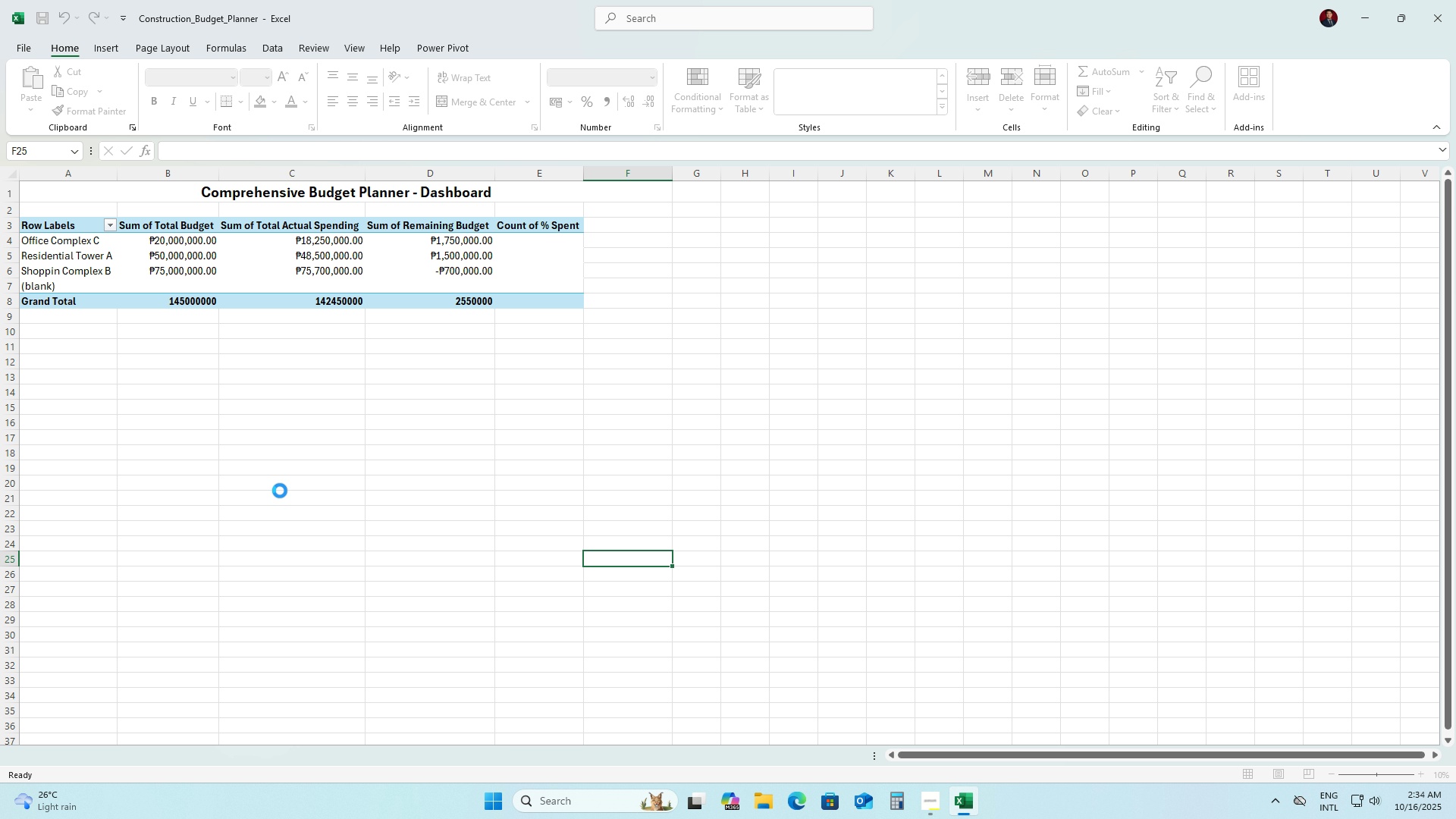 
left_click([280, 491])
 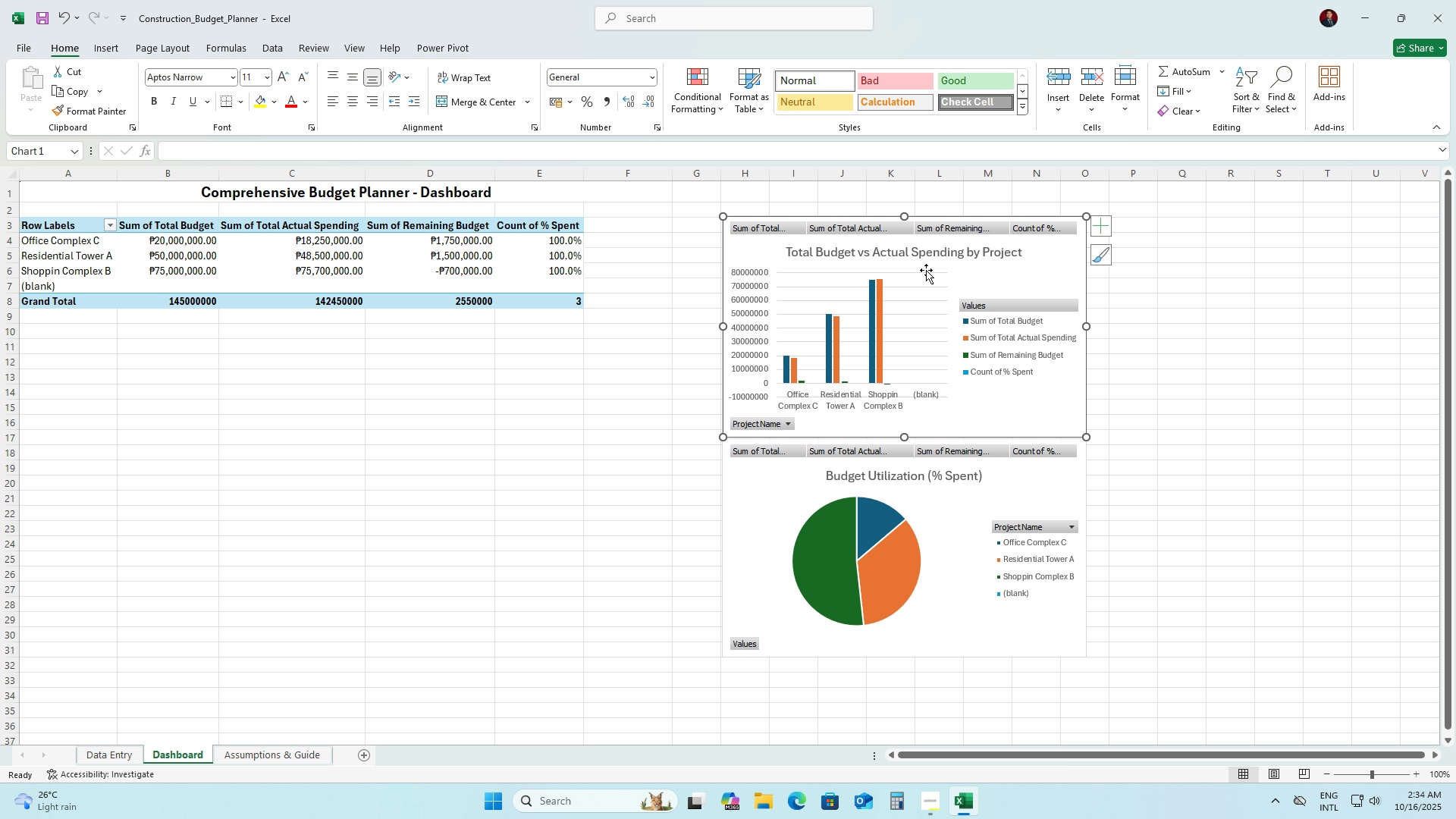 
left_click([990, 278])
 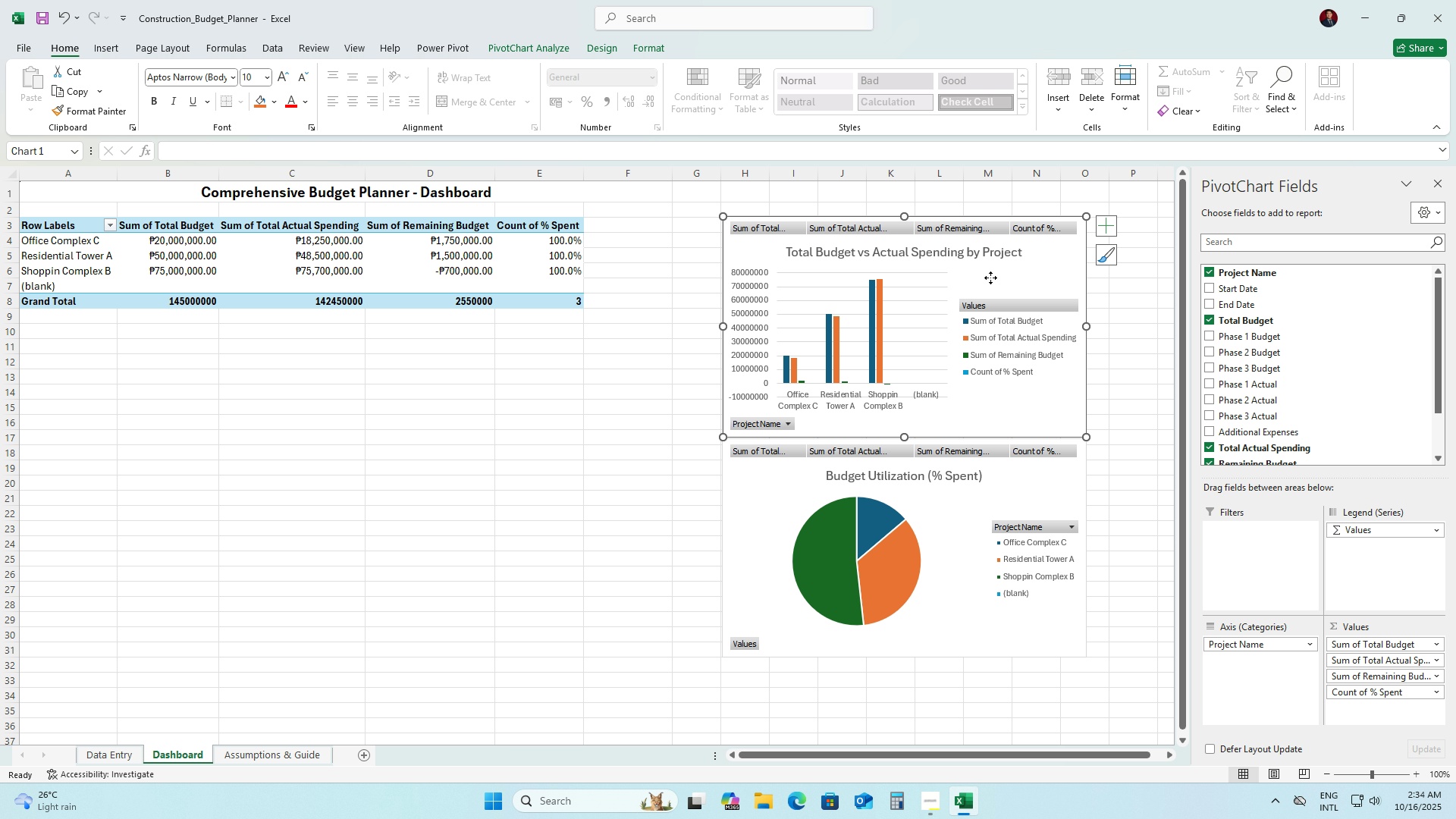 
right_click([990, 278])
 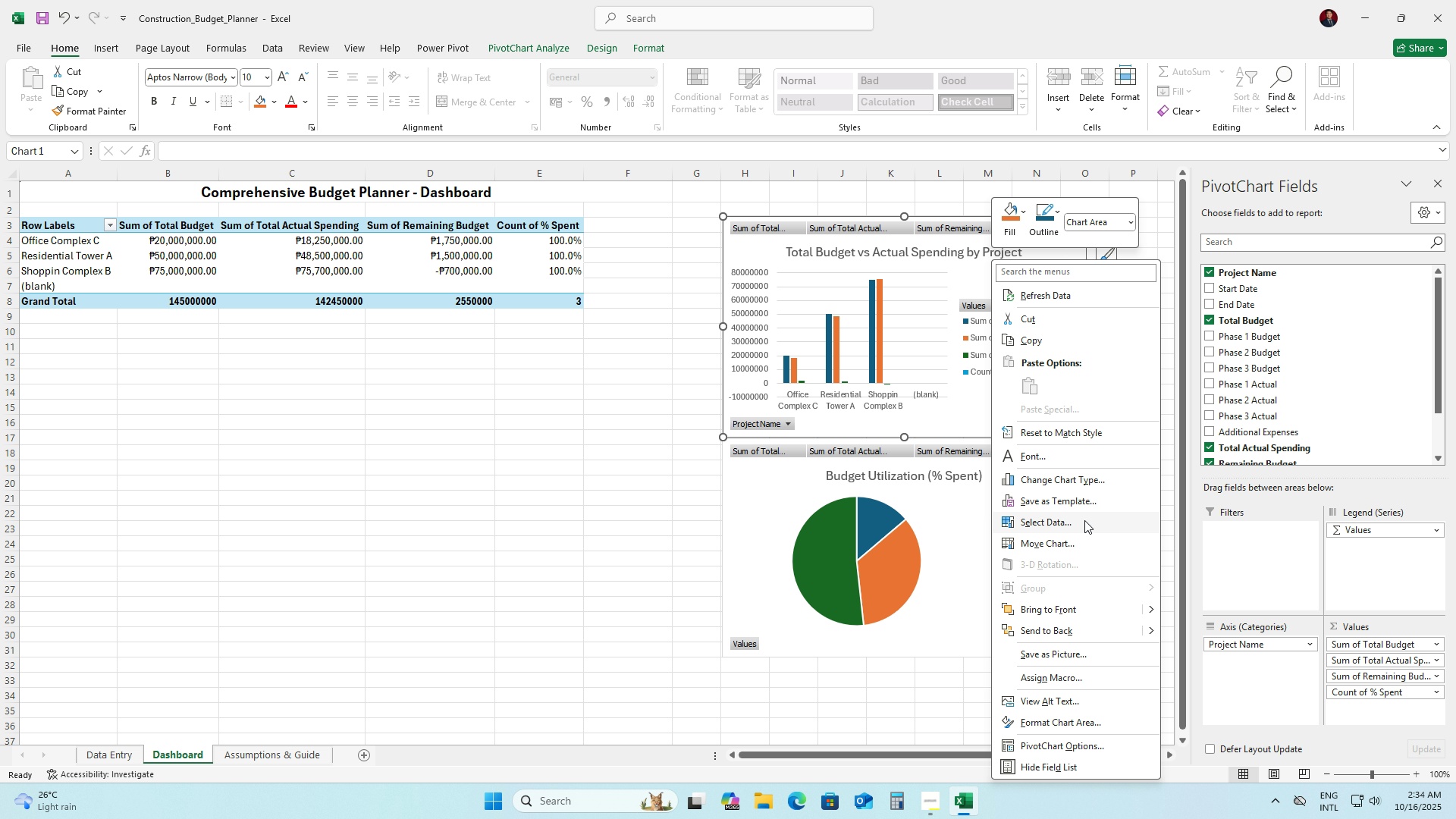 
left_click([1084, 520])
 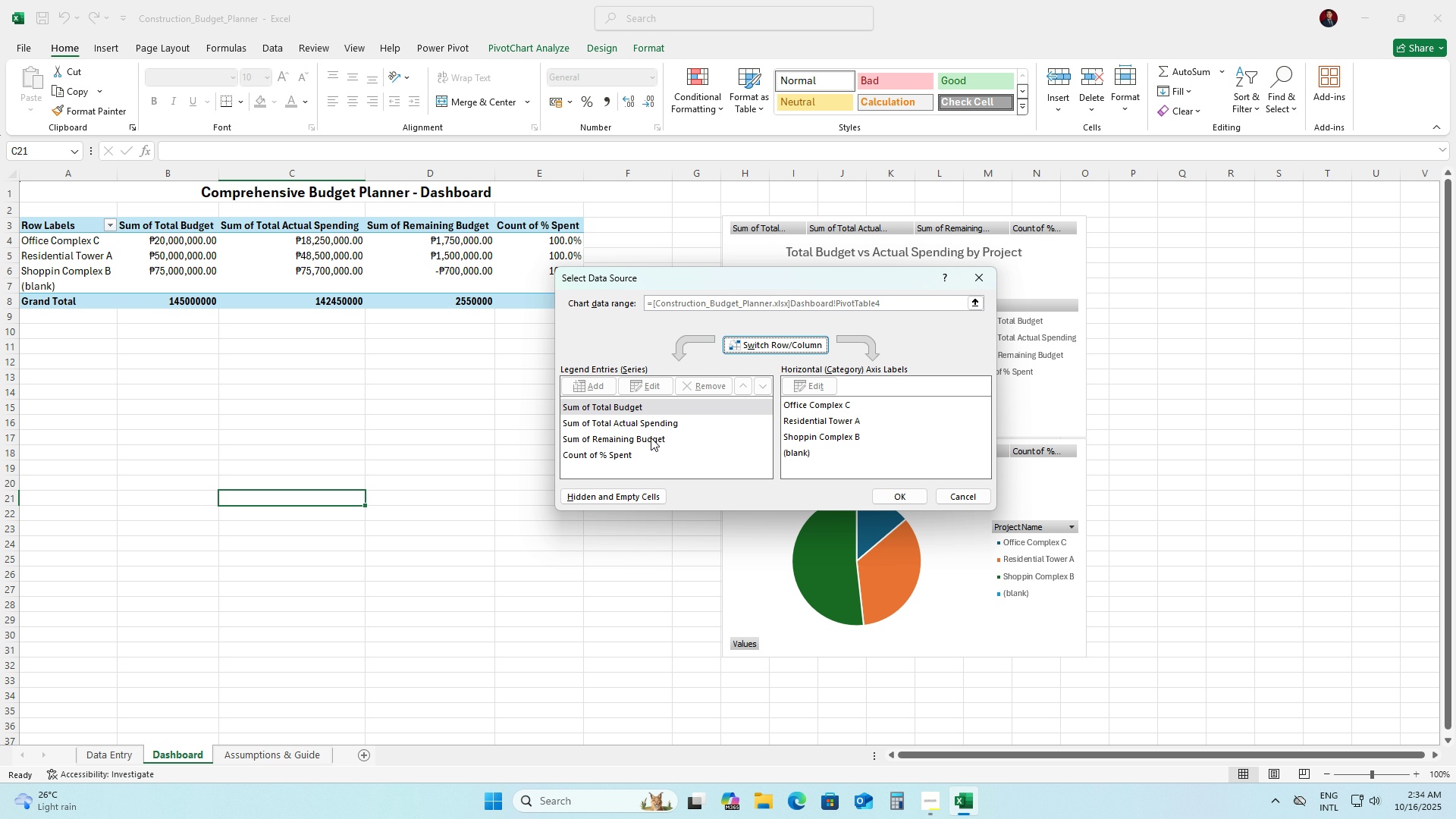 
left_click([648, 437])
 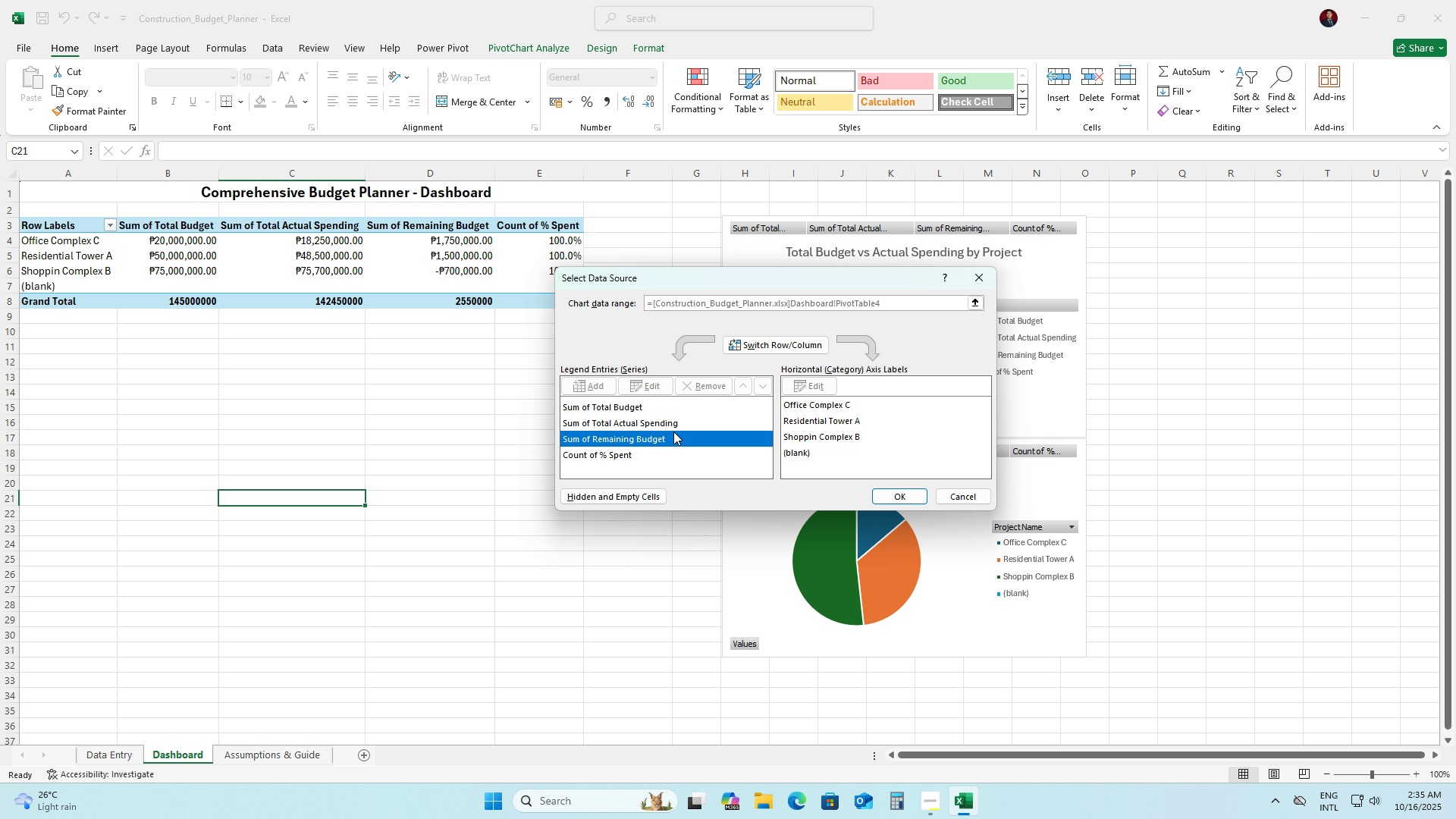 
wait(34.62)
 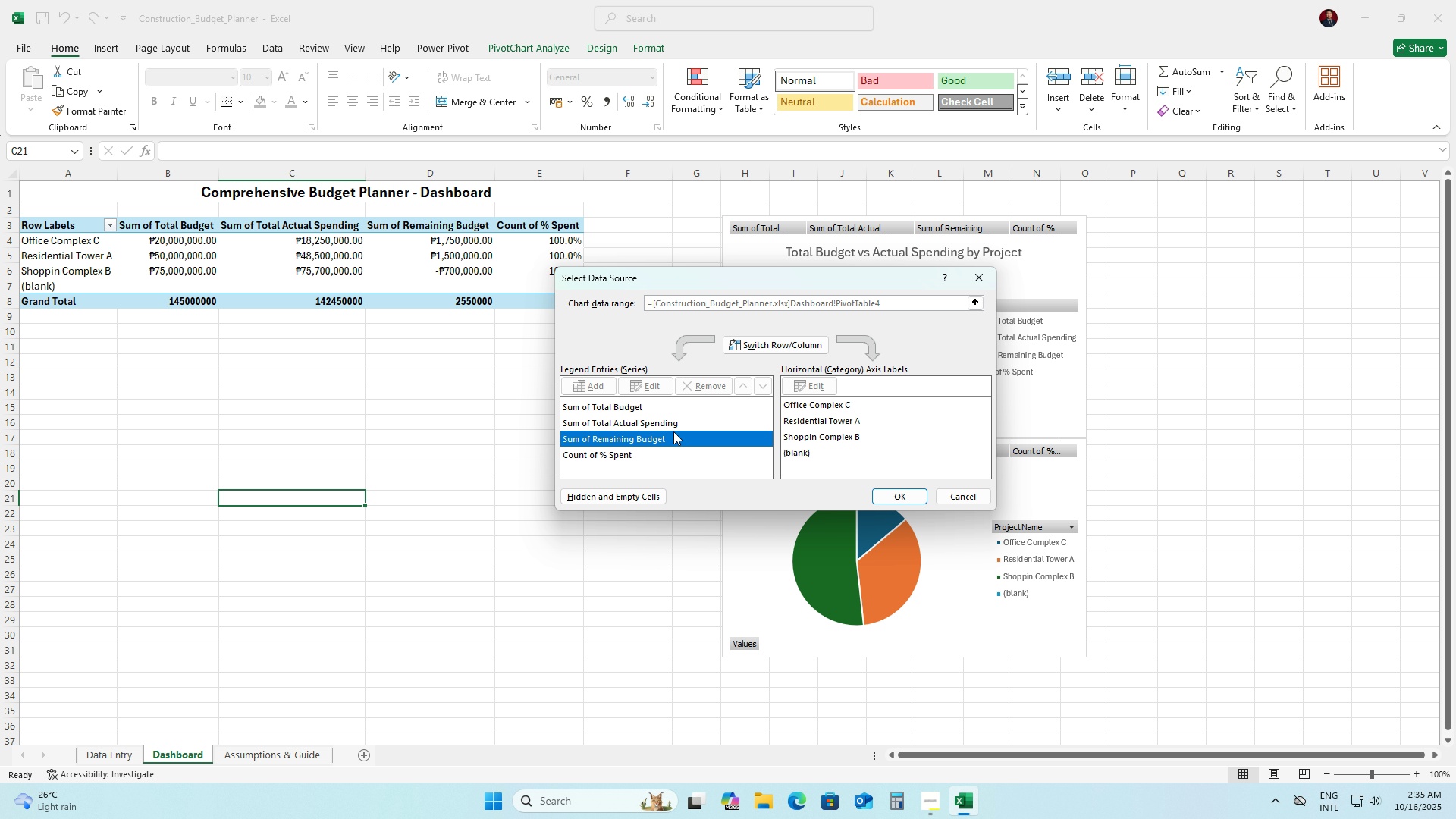 
left_click([956, 504])
 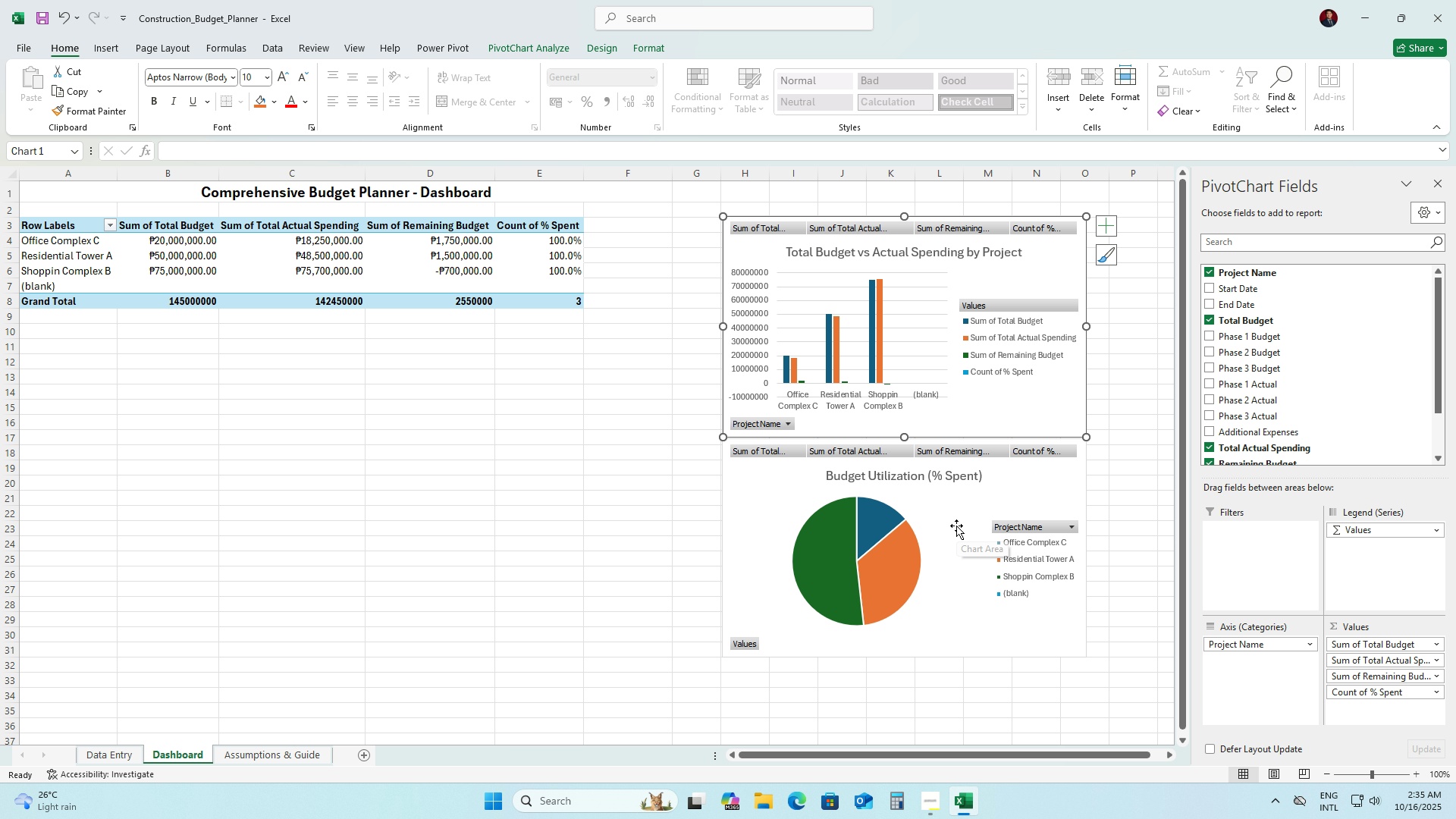 
left_click([956, 526])
 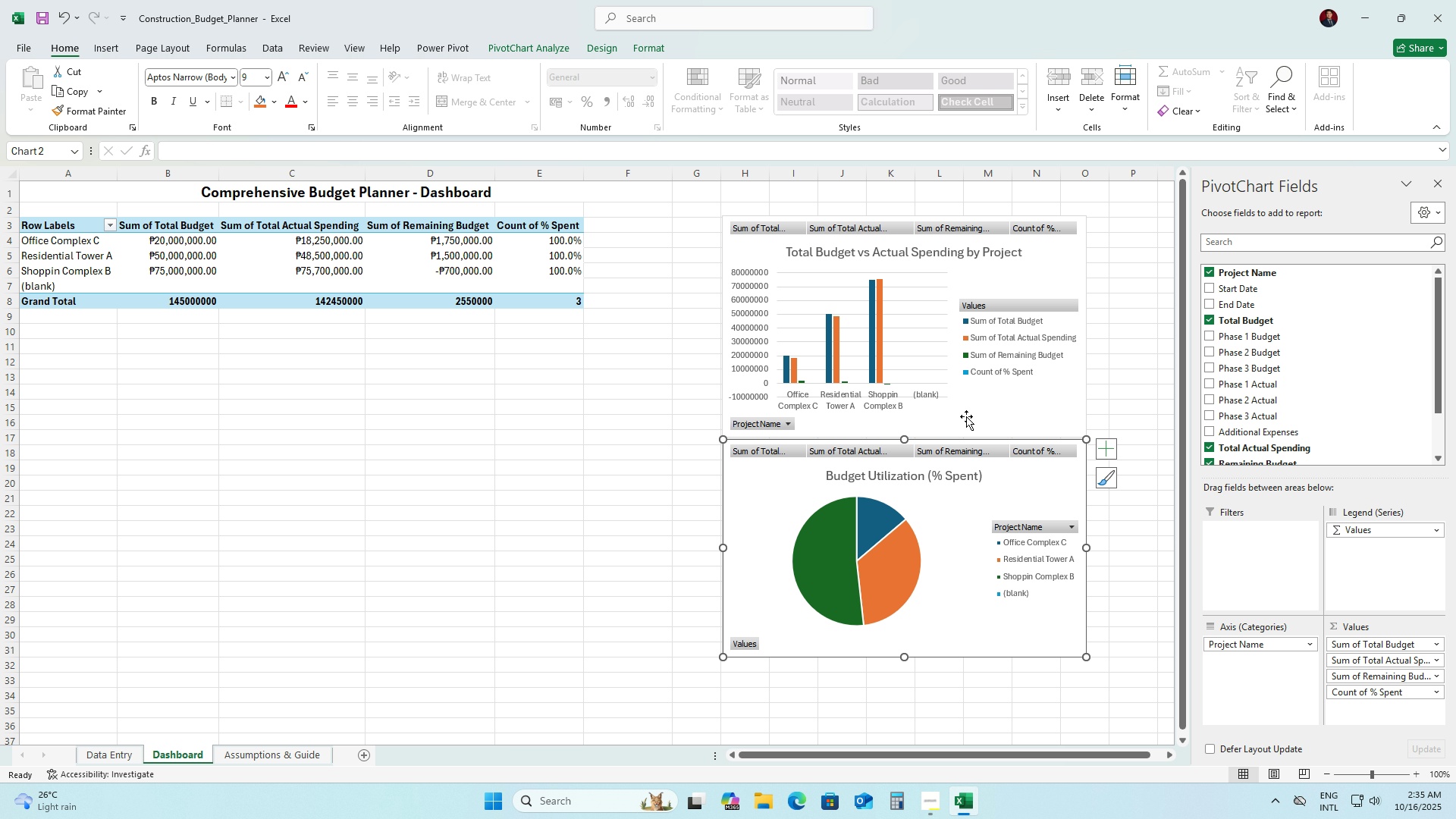 
left_click([972, 414])
 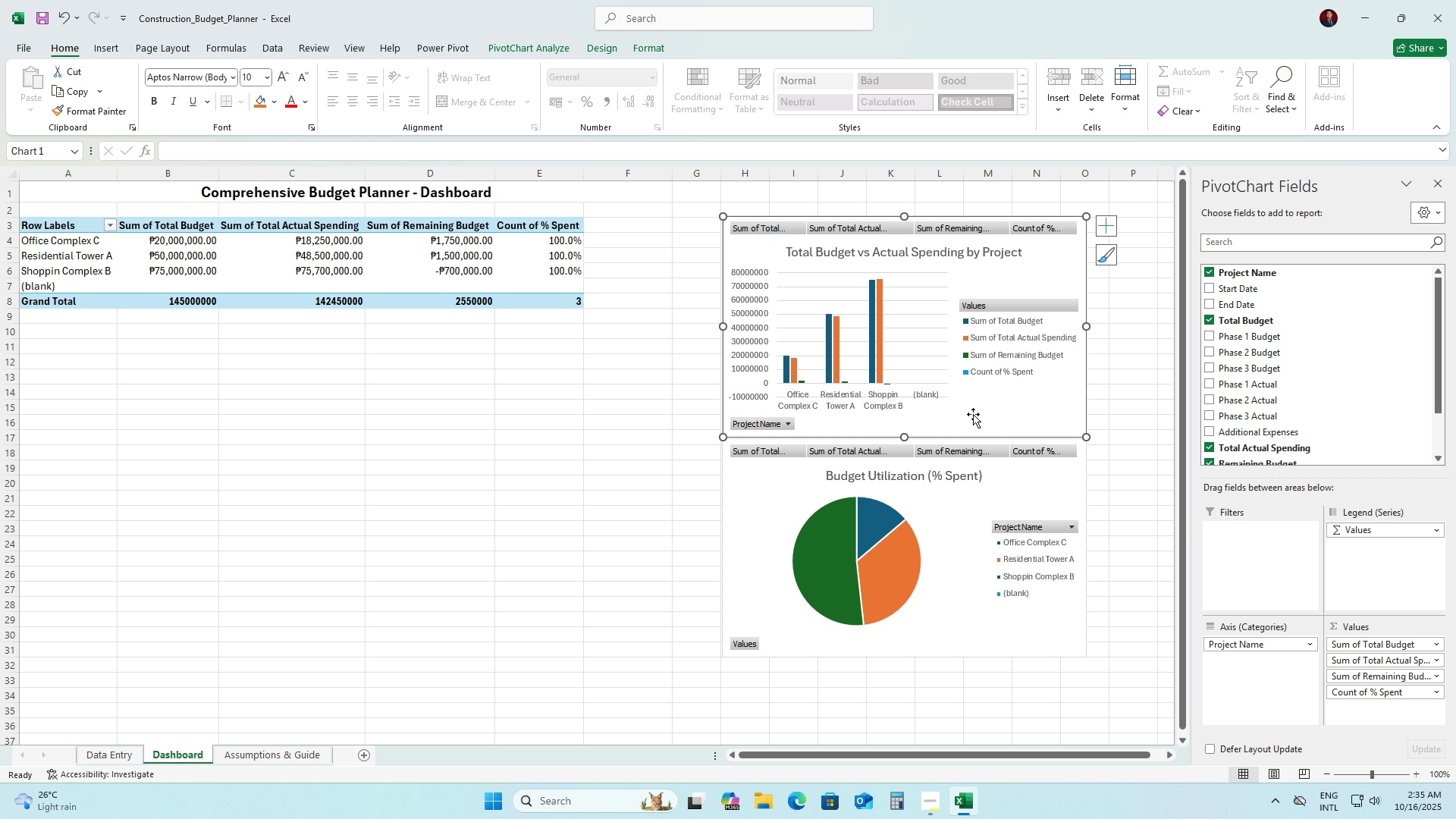 
key(Delete)
 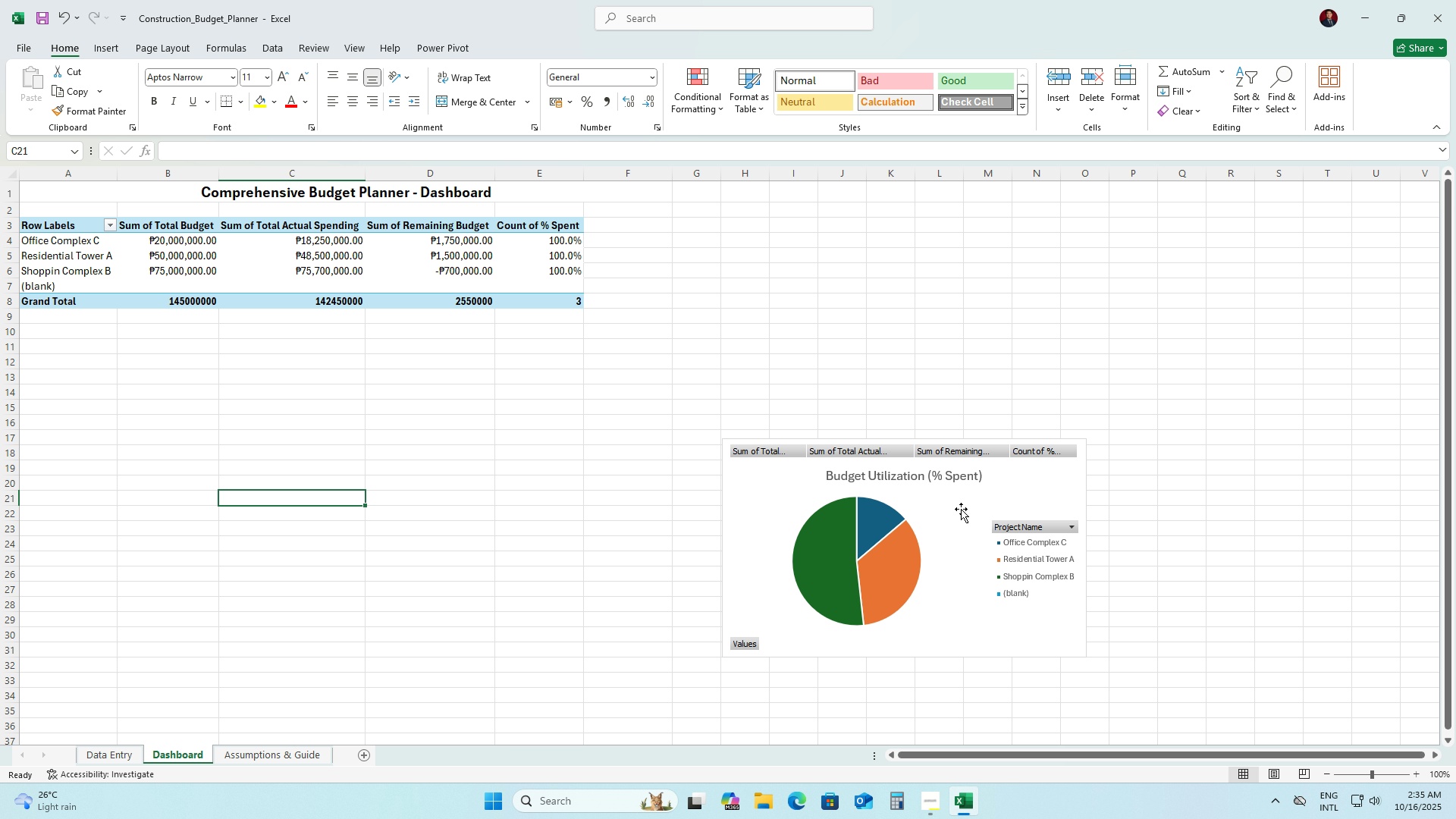 
left_click([961, 511])
 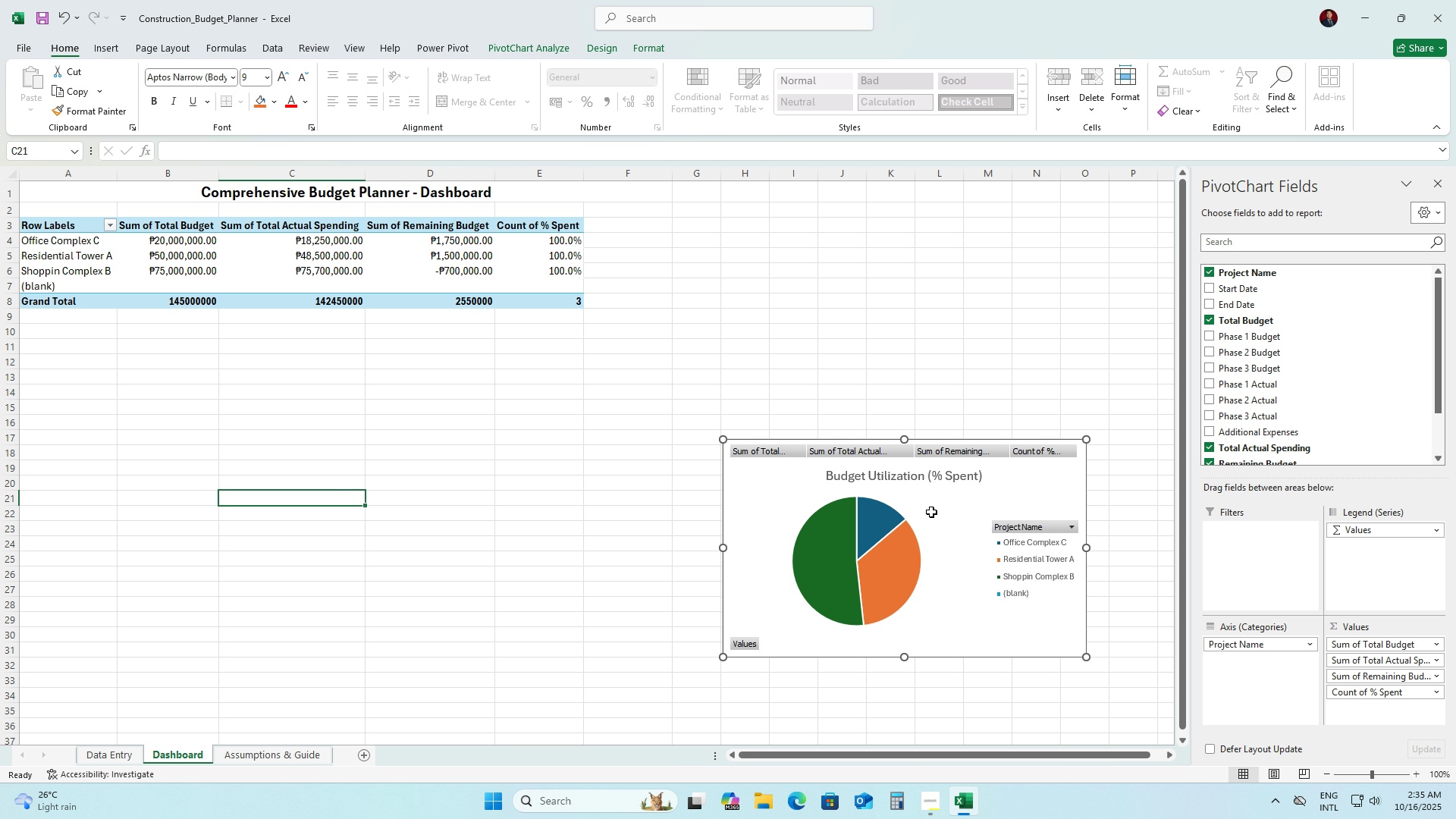 
key(Delete)
 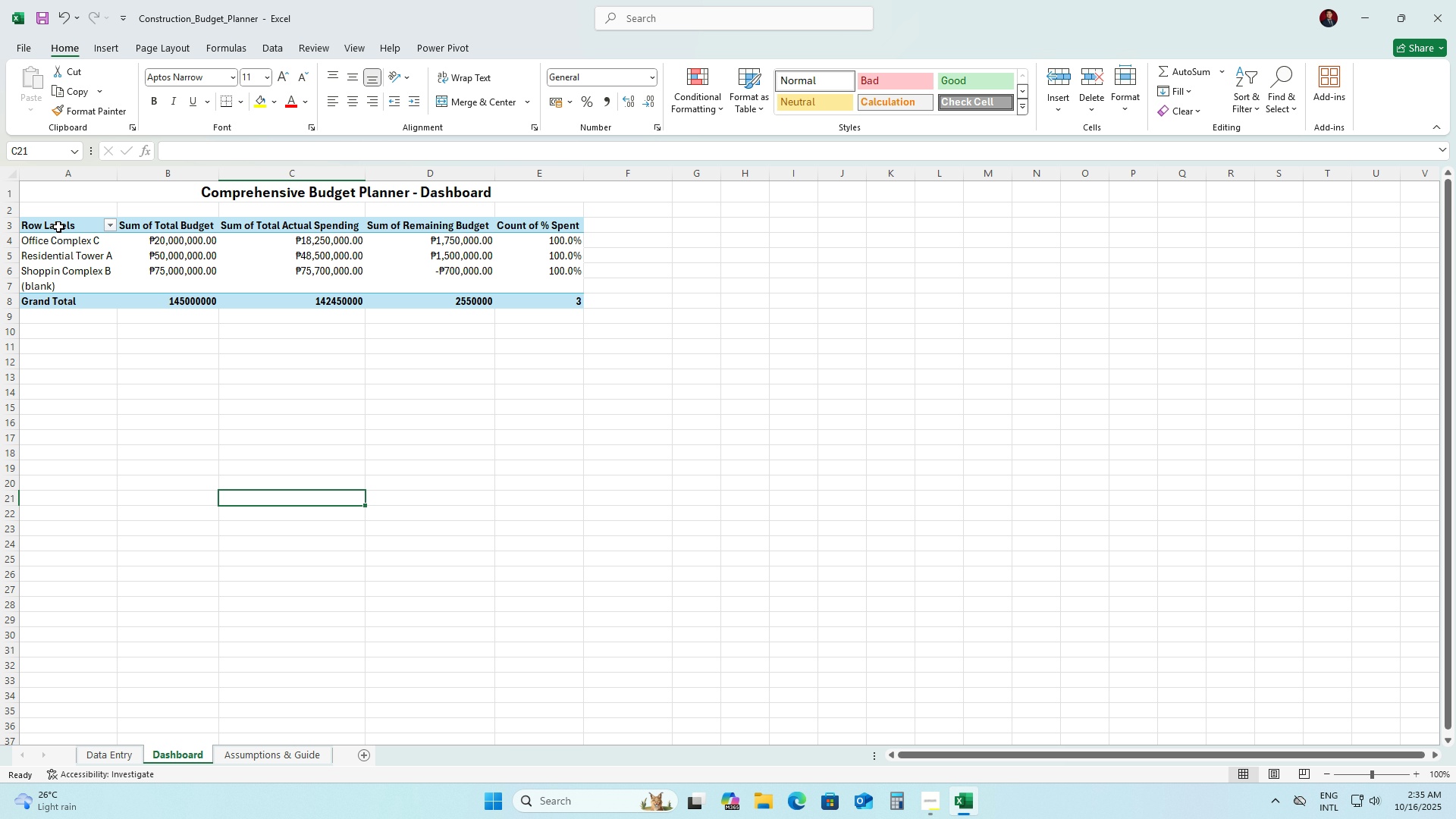 
left_click([59, 225])
 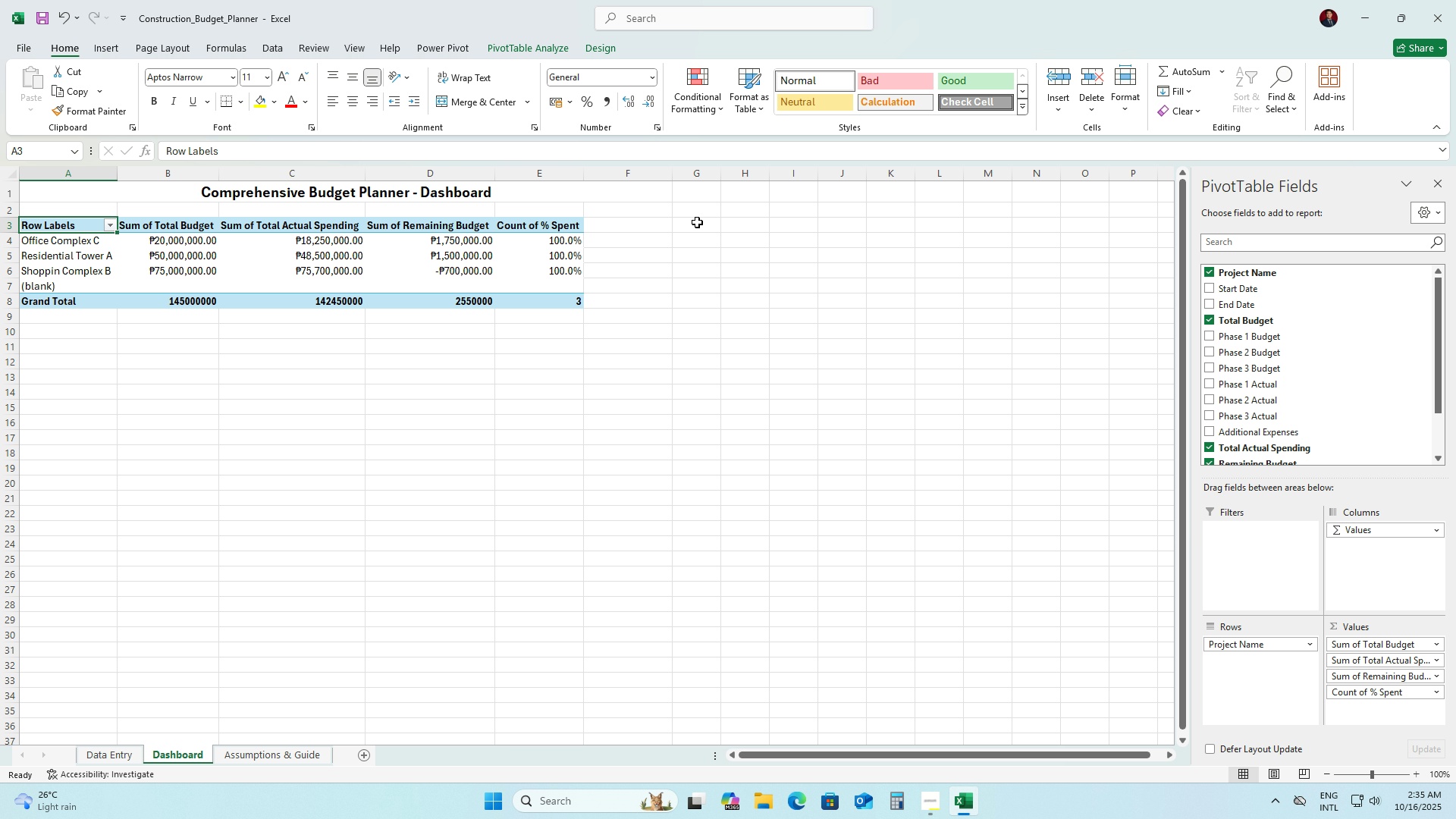 
left_click([699, 224])
 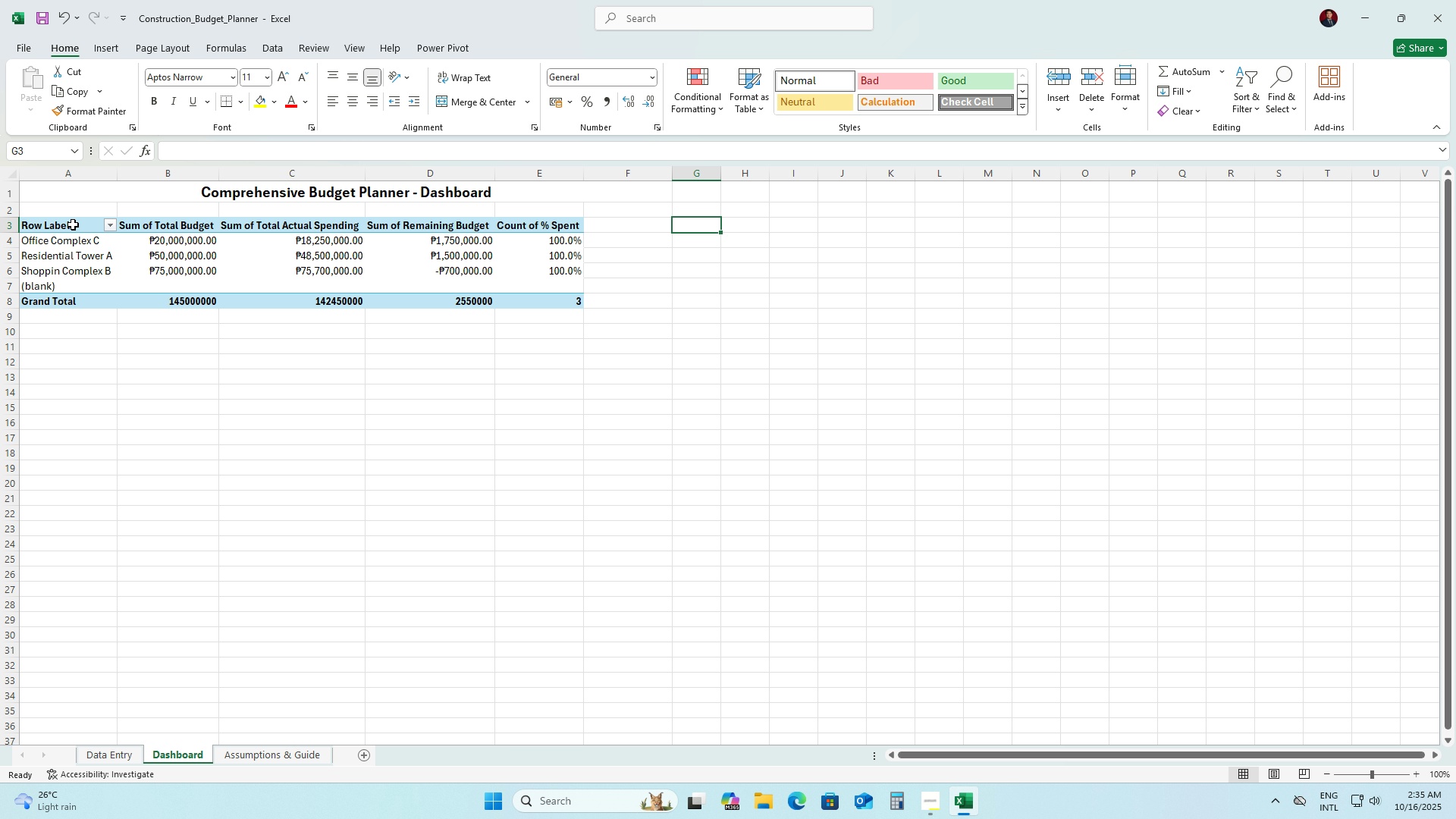 
left_click([73, 224])
 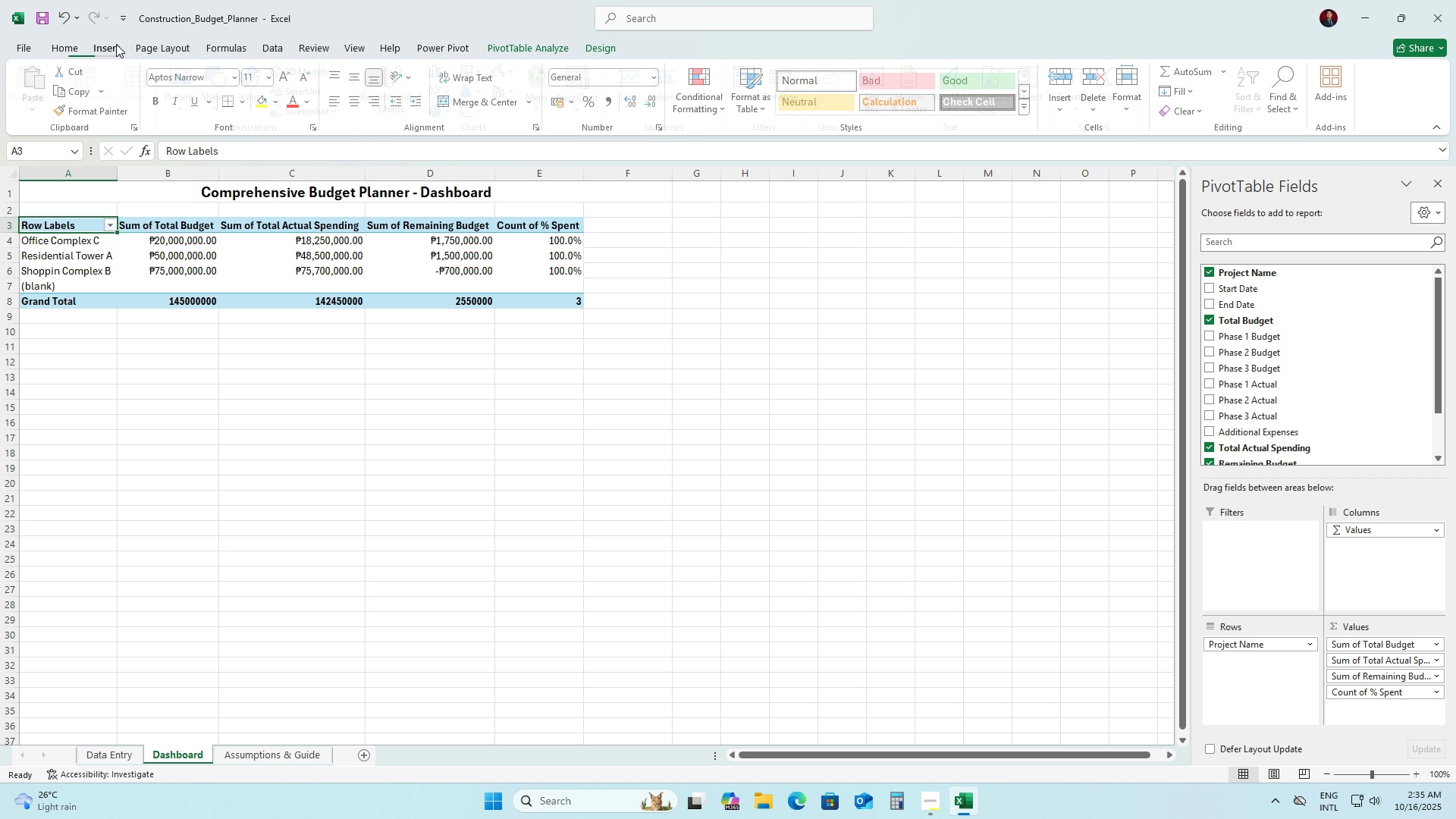 
left_click([116, 44])
 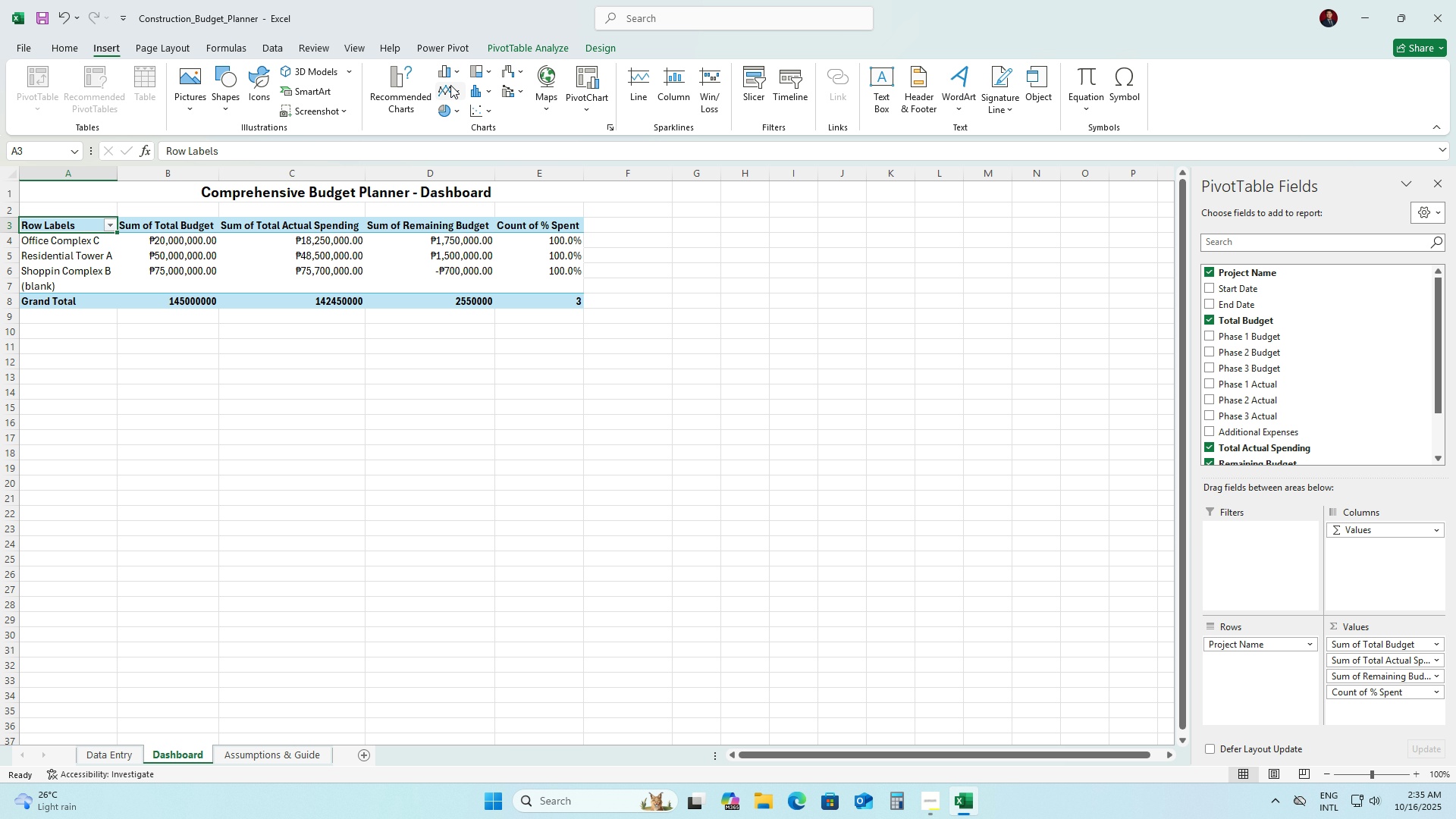 
left_click([441, 69])
 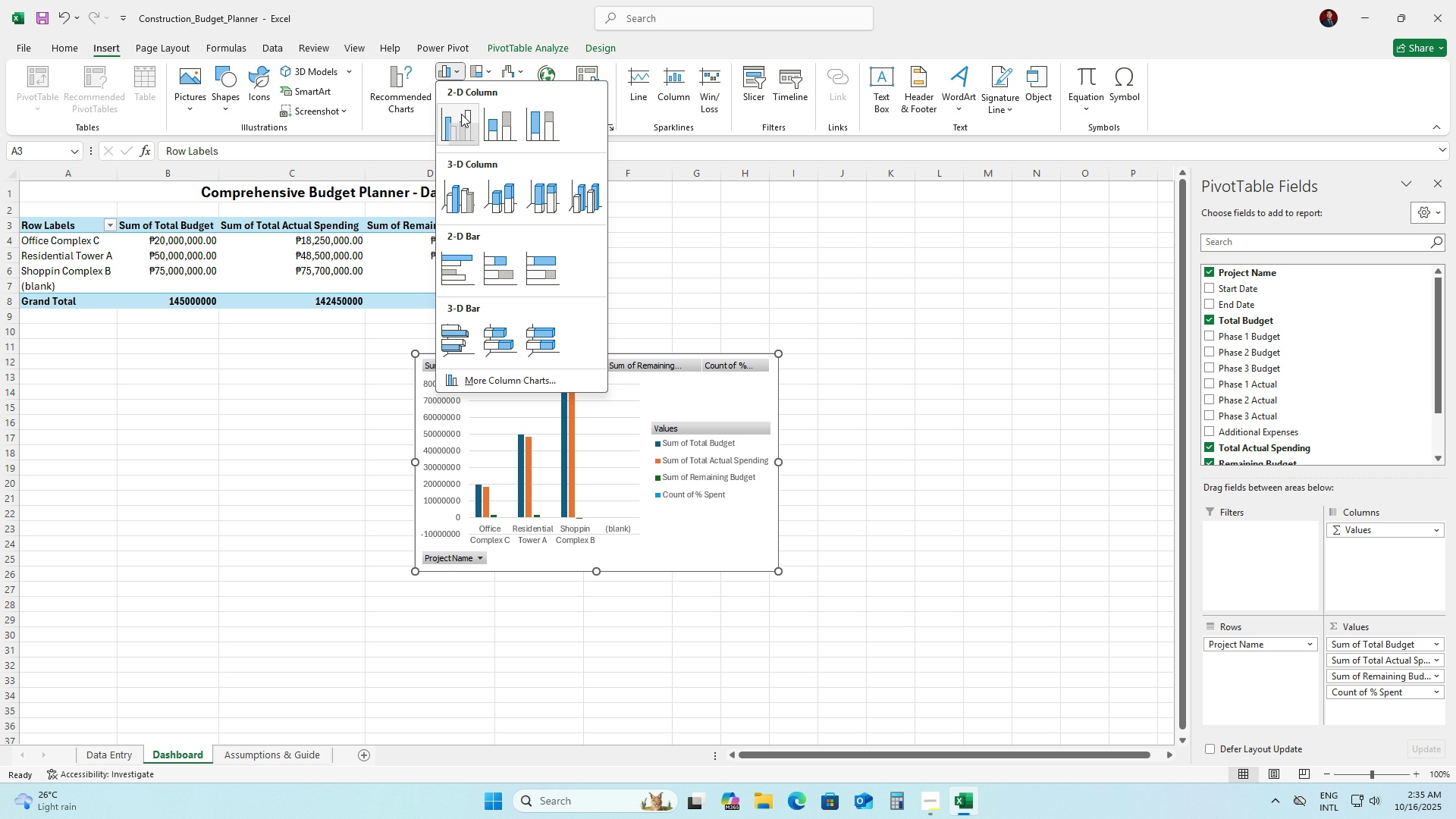 
left_click([461, 114])
 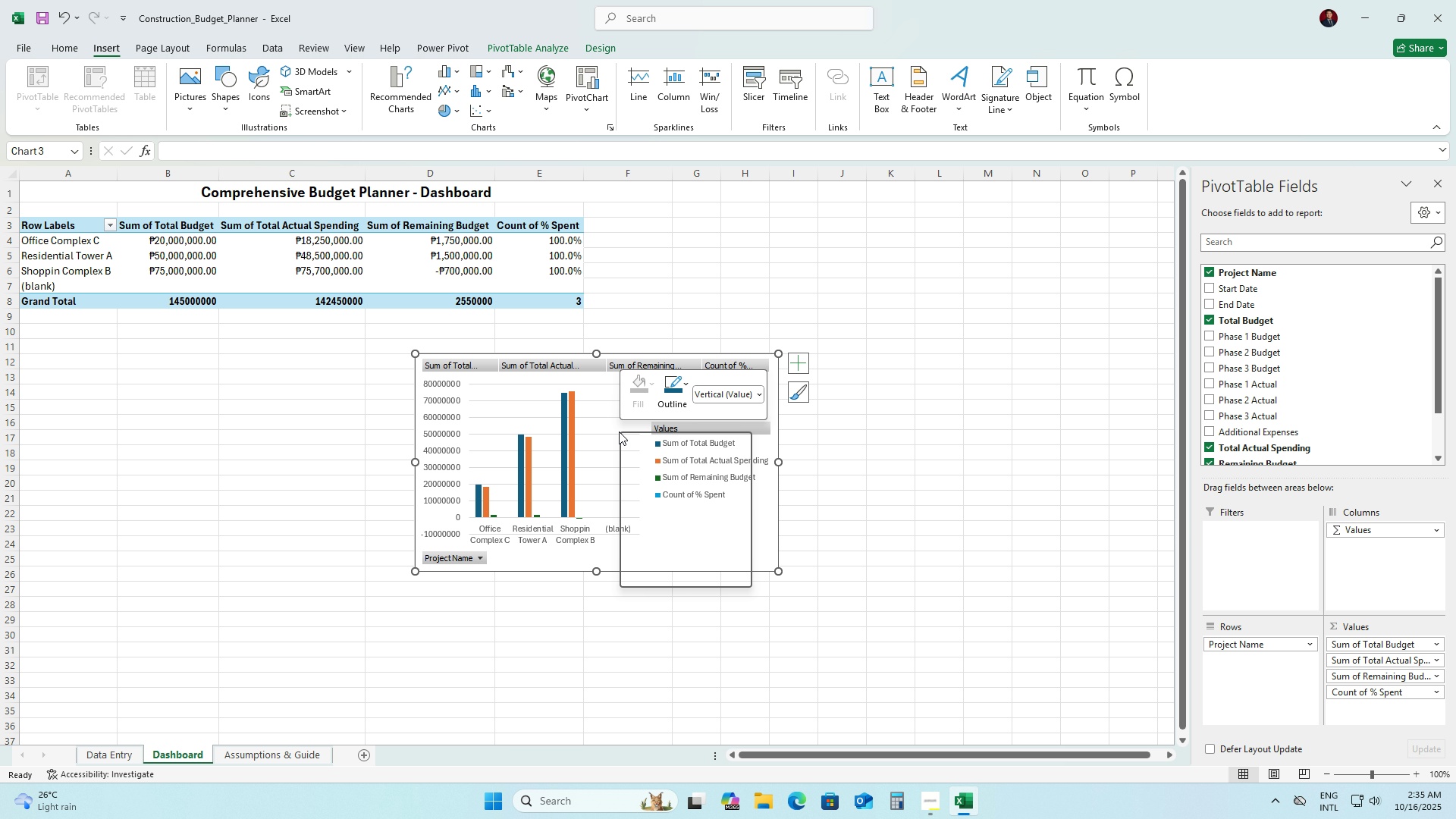 
right_click([619, 431])
 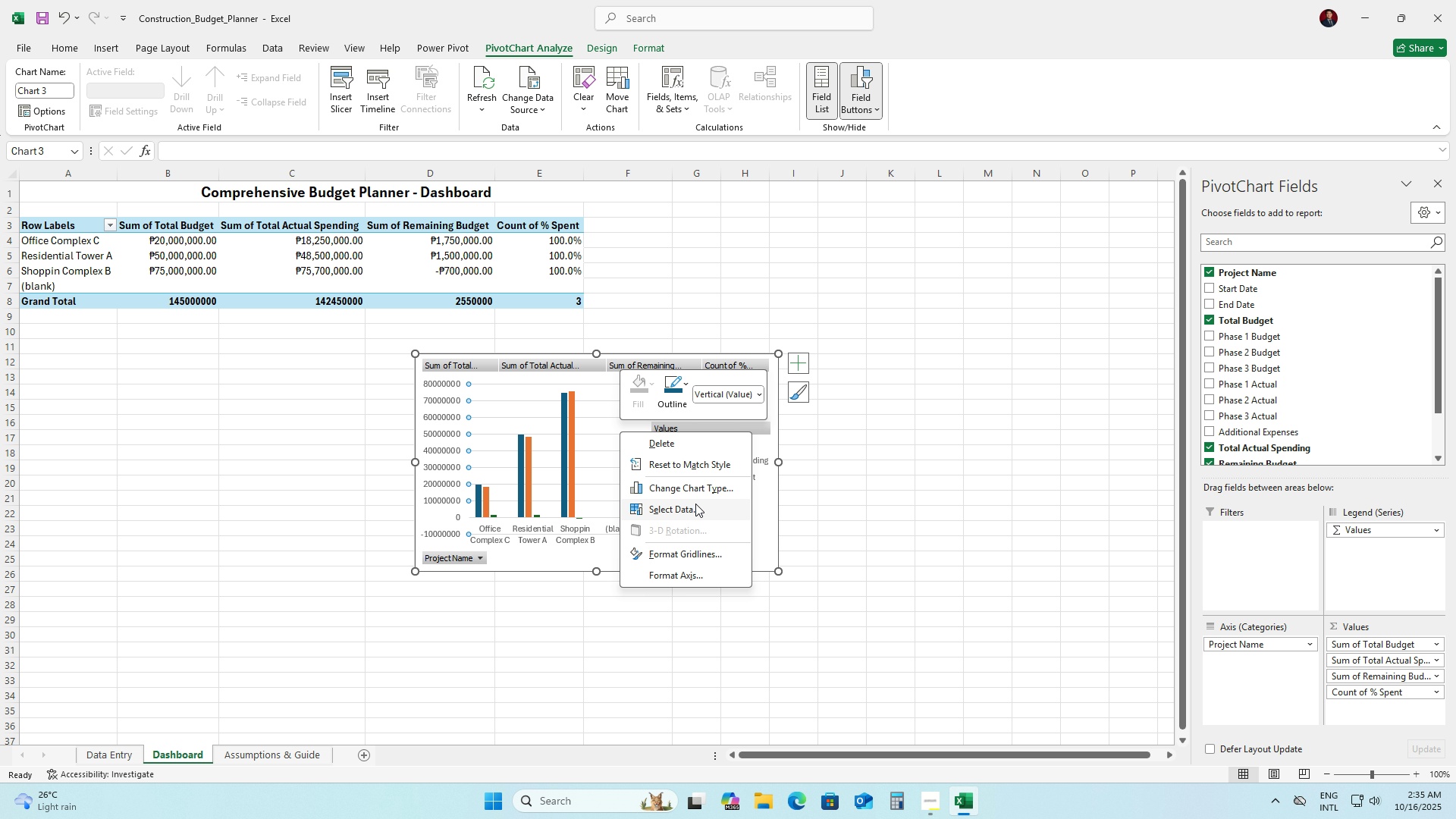 
left_click([695, 504])
 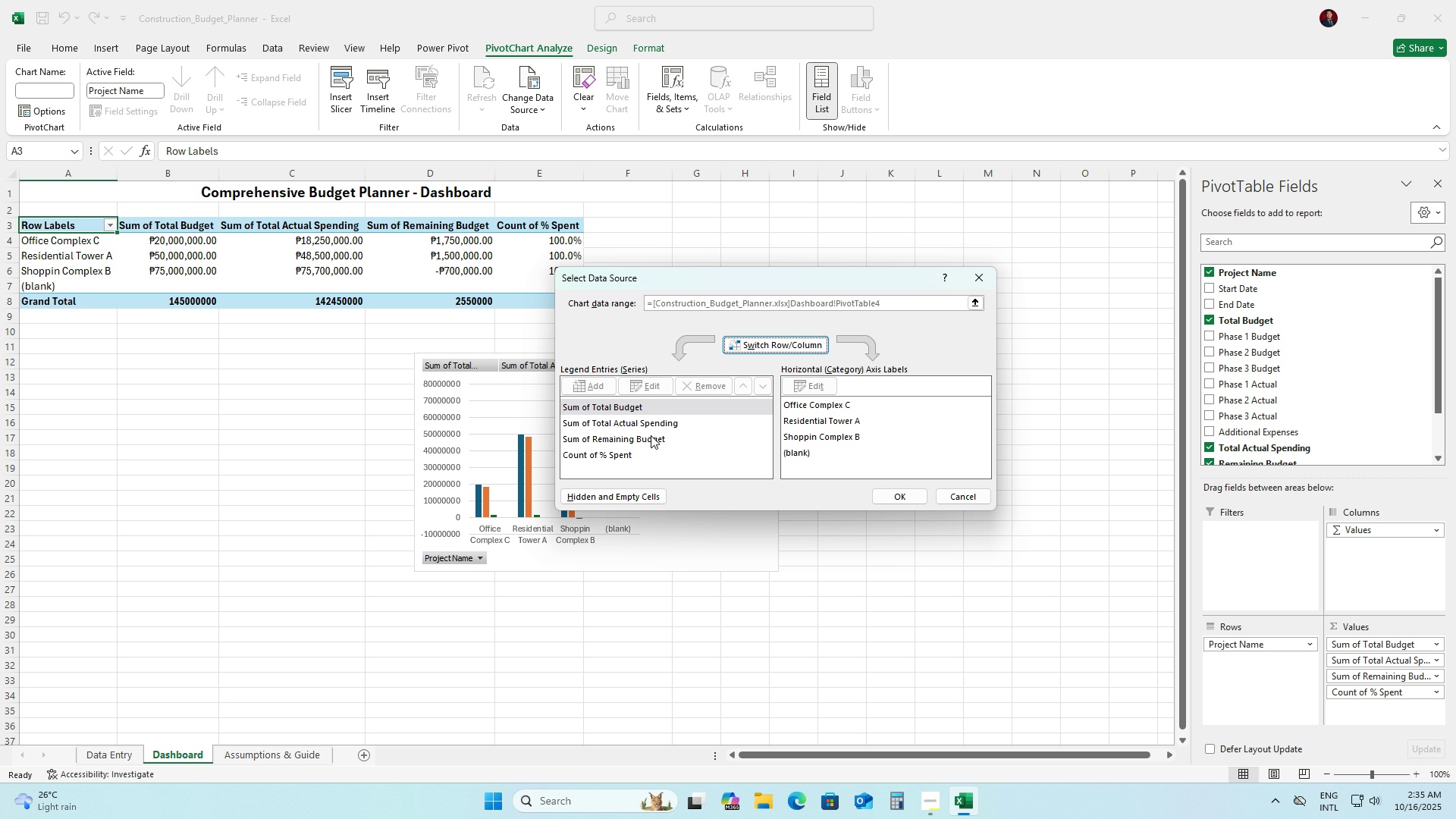 
left_click([641, 437])
 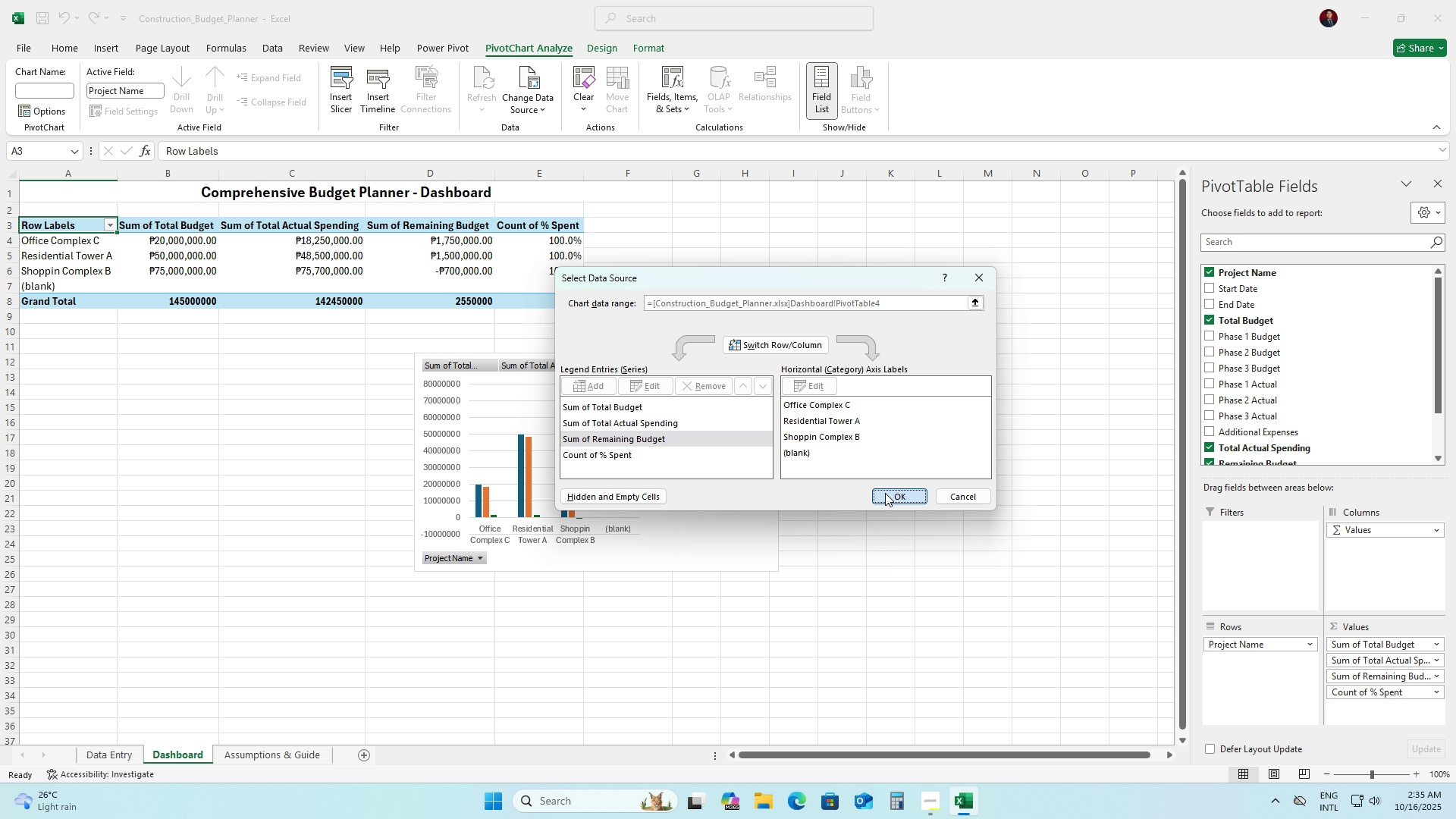 
left_click([885, 493])
 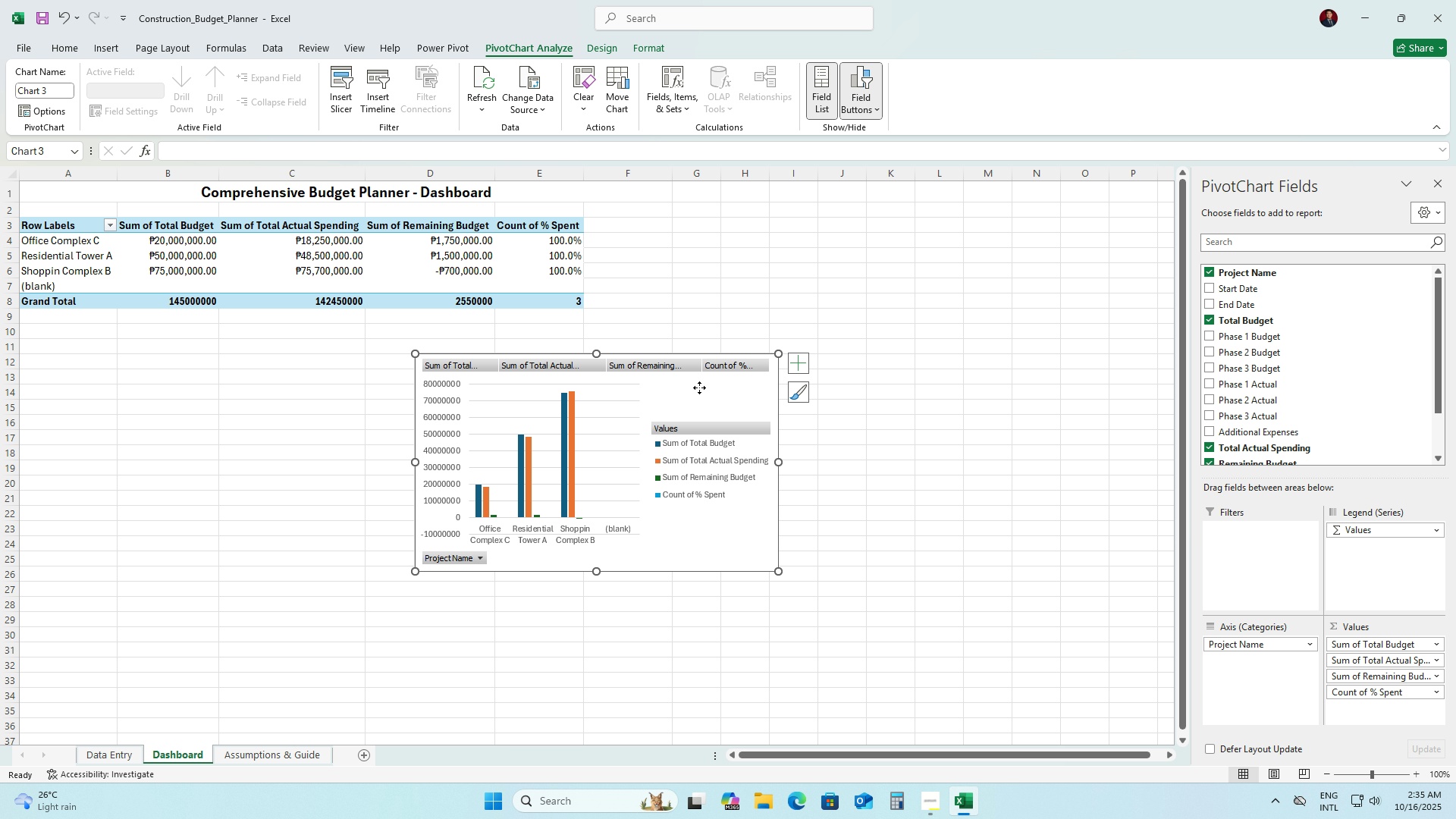 
left_click_drag(start_coordinate=[699, 388], to_coordinate=[872, 248])
 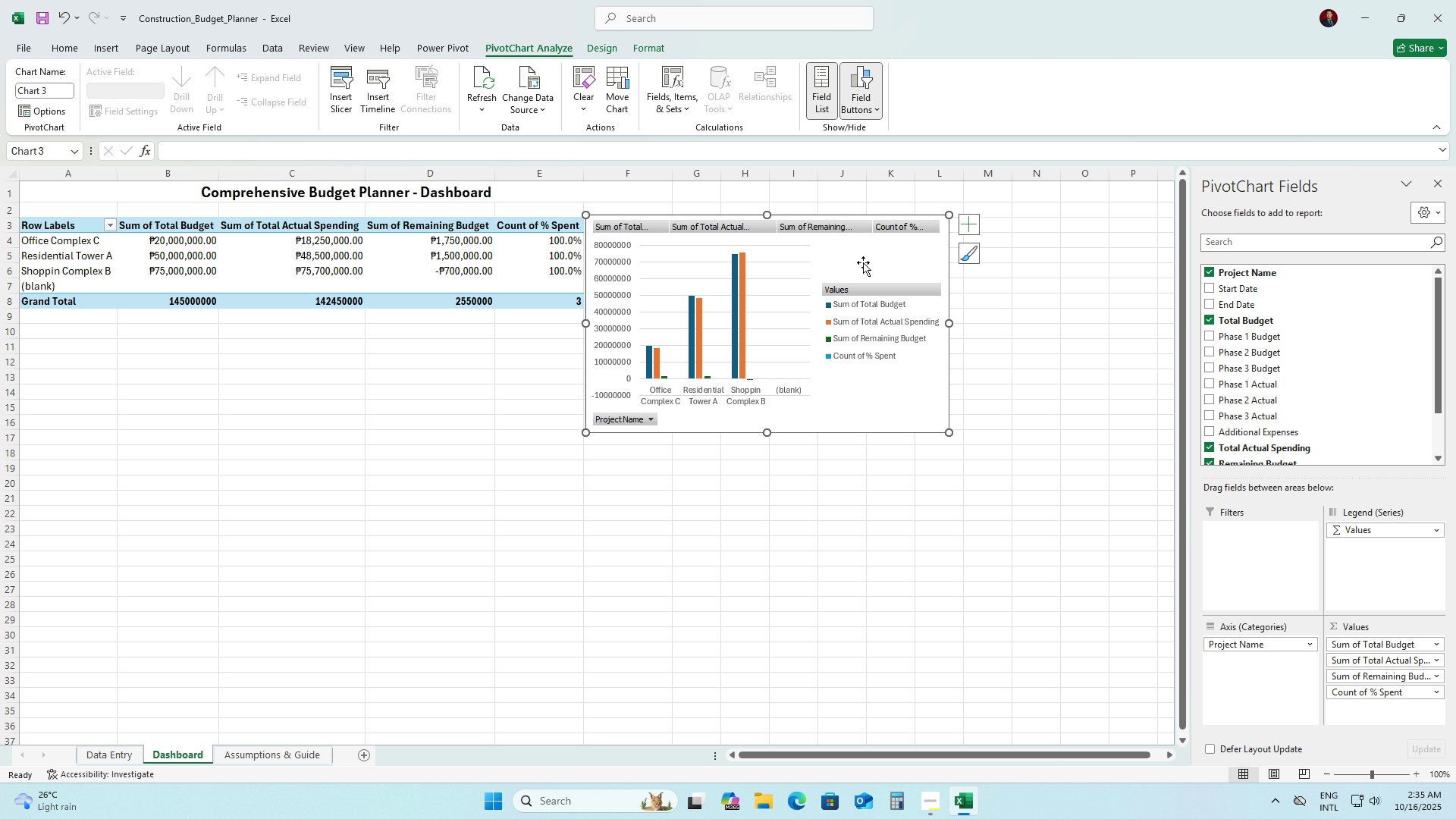 
left_click([839, 507])
 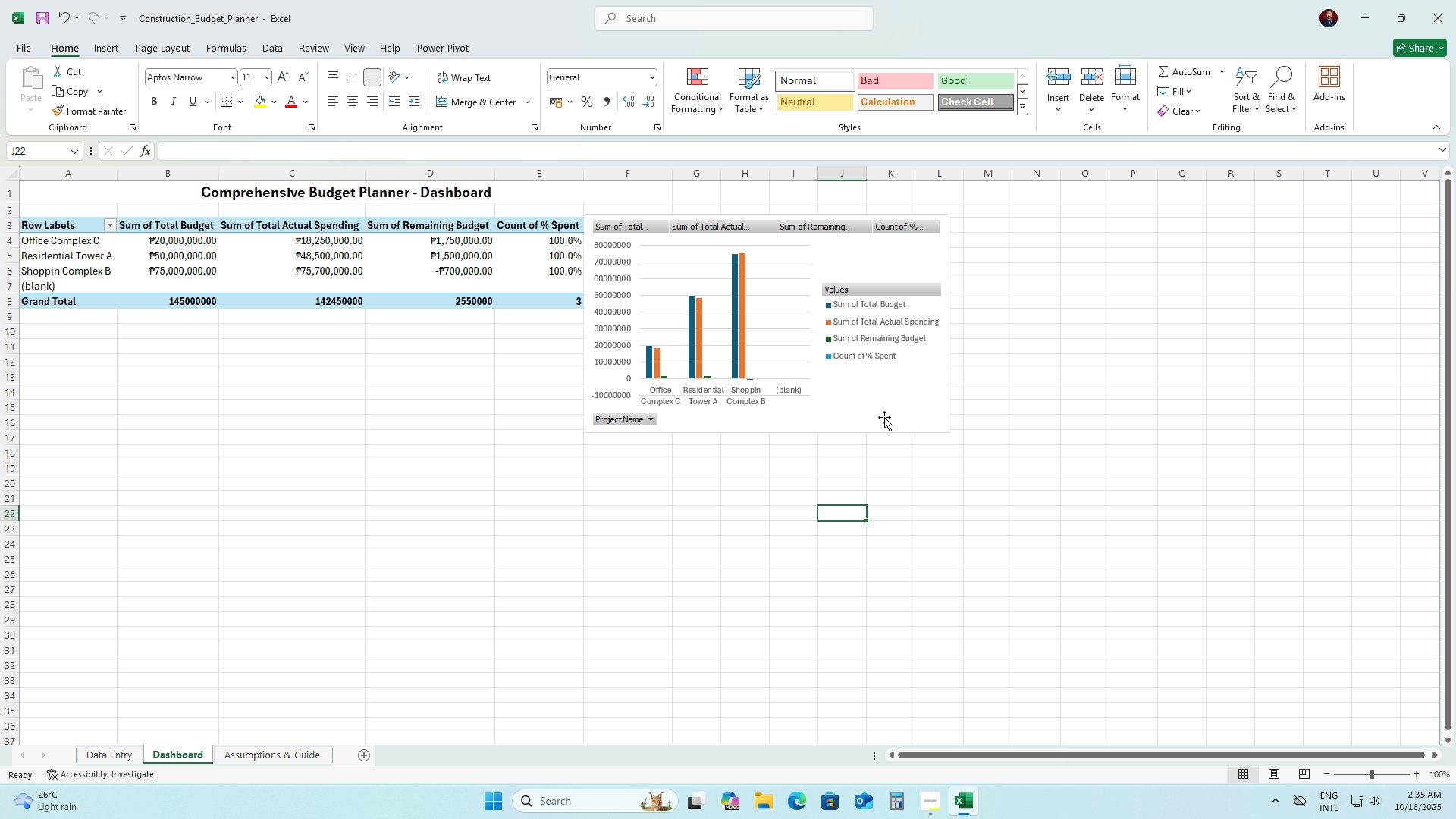 
left_click([890, 414])
 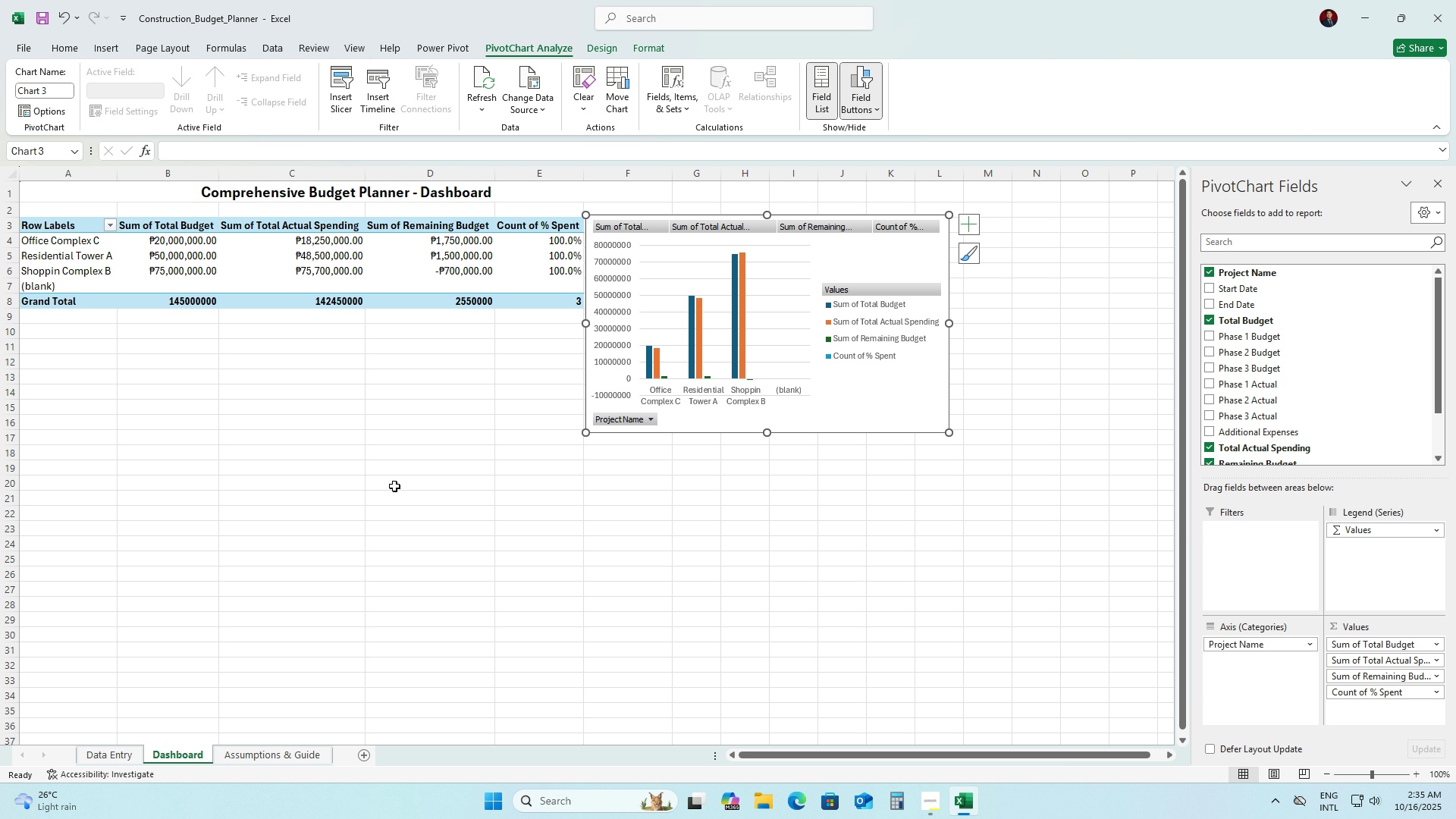 
left_click([394, 486])
 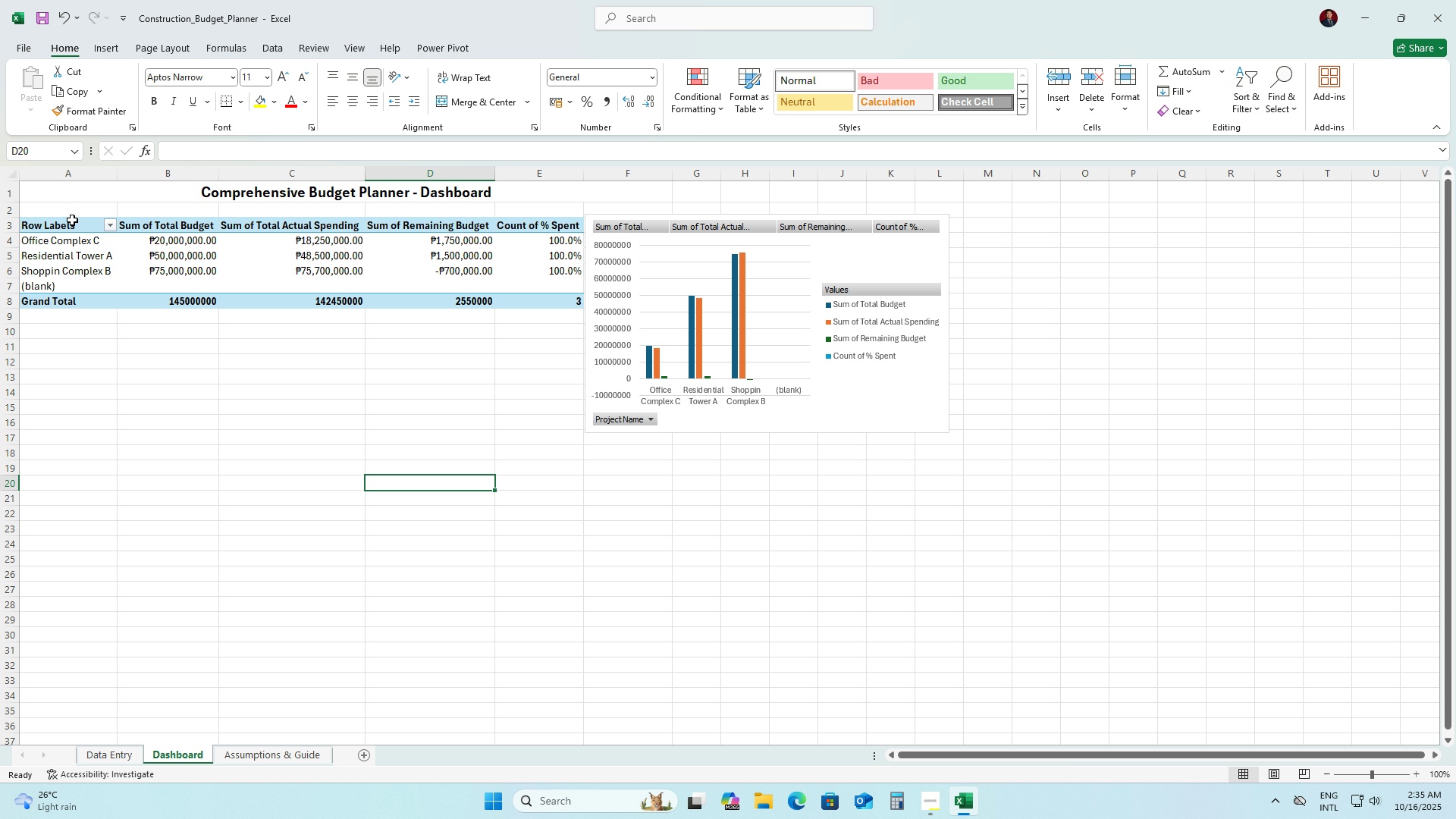 
left_click([74, 223])
 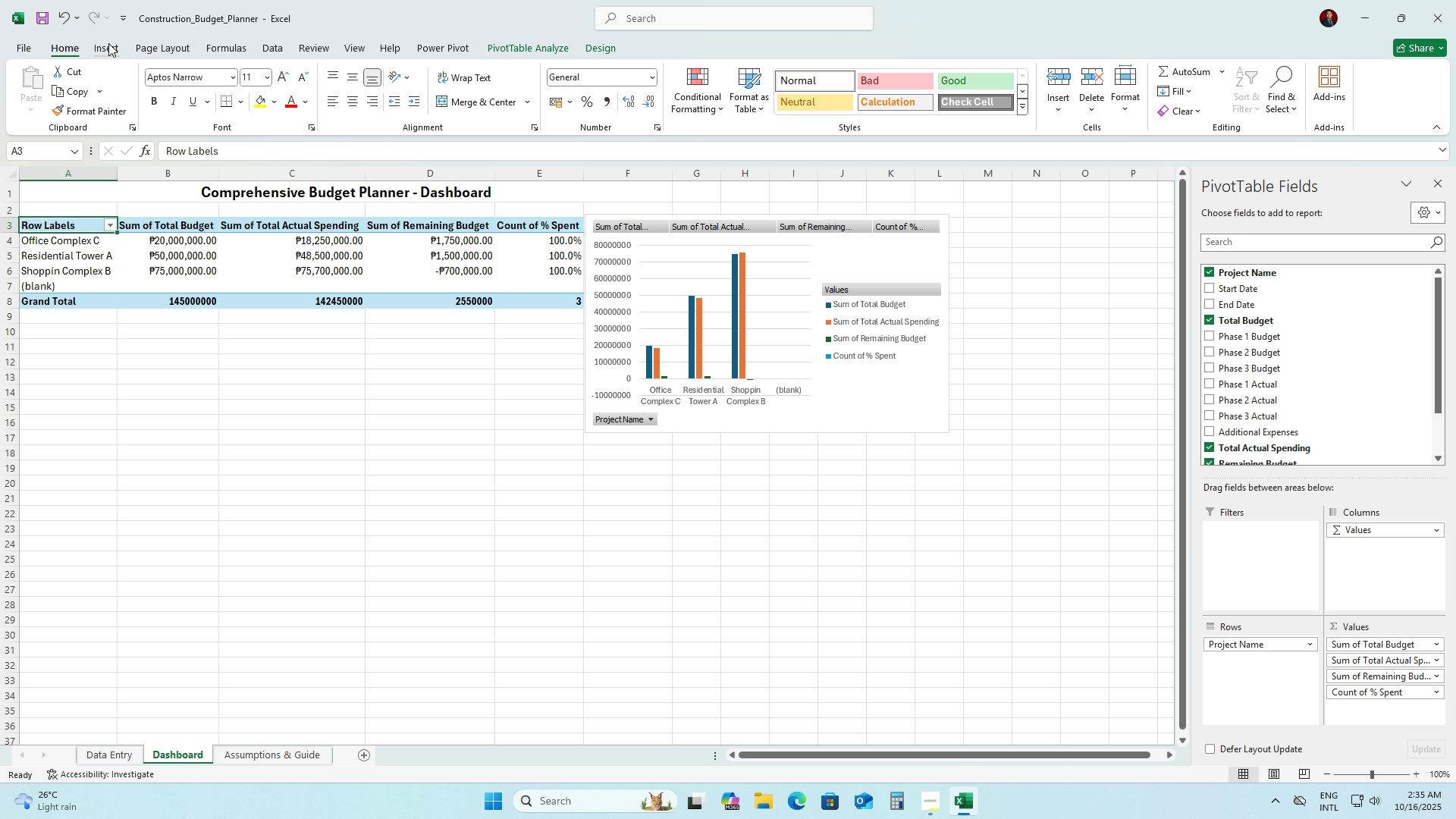 
left_click([108, 42])
 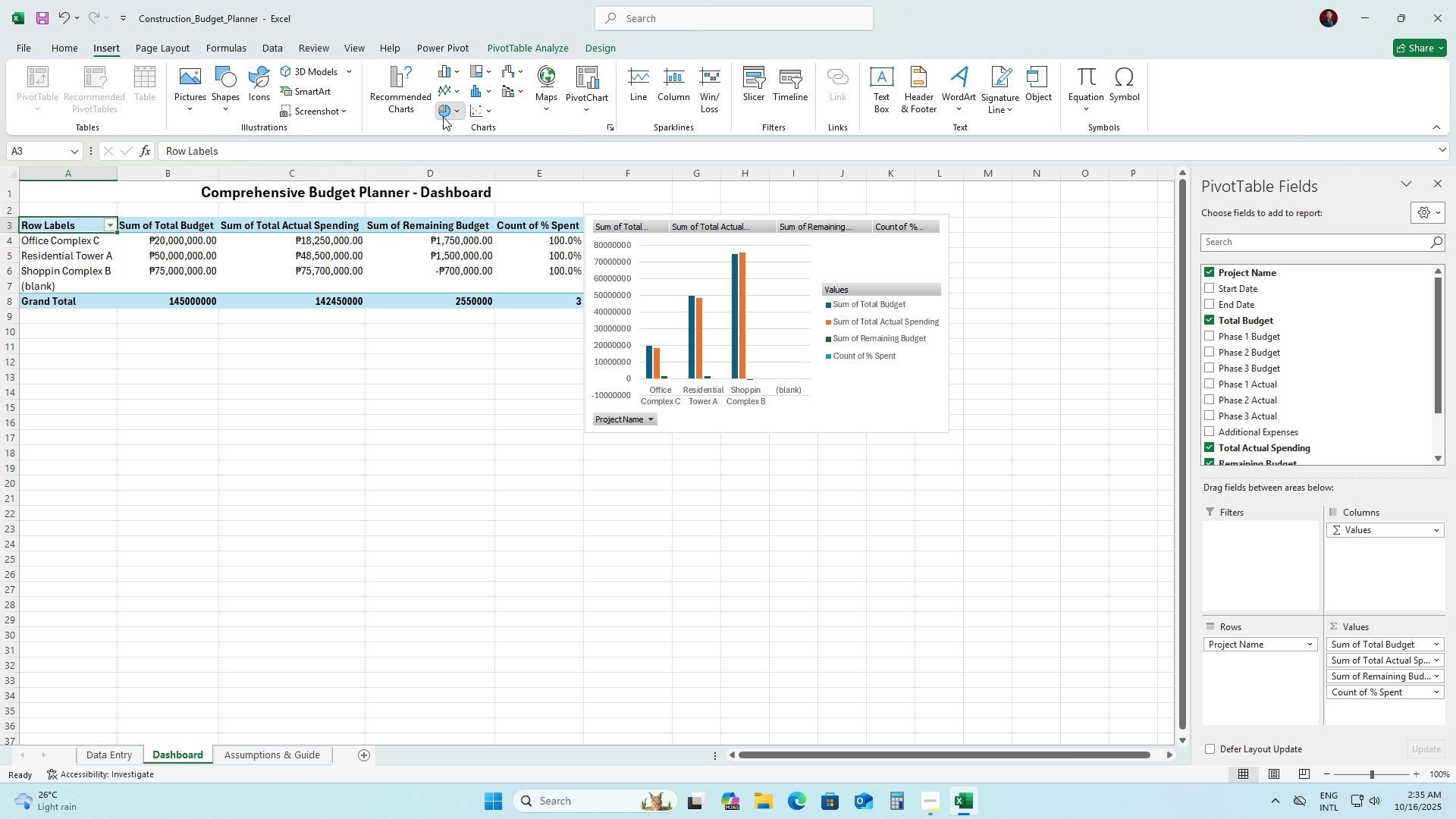 
left_click([443, 117])
 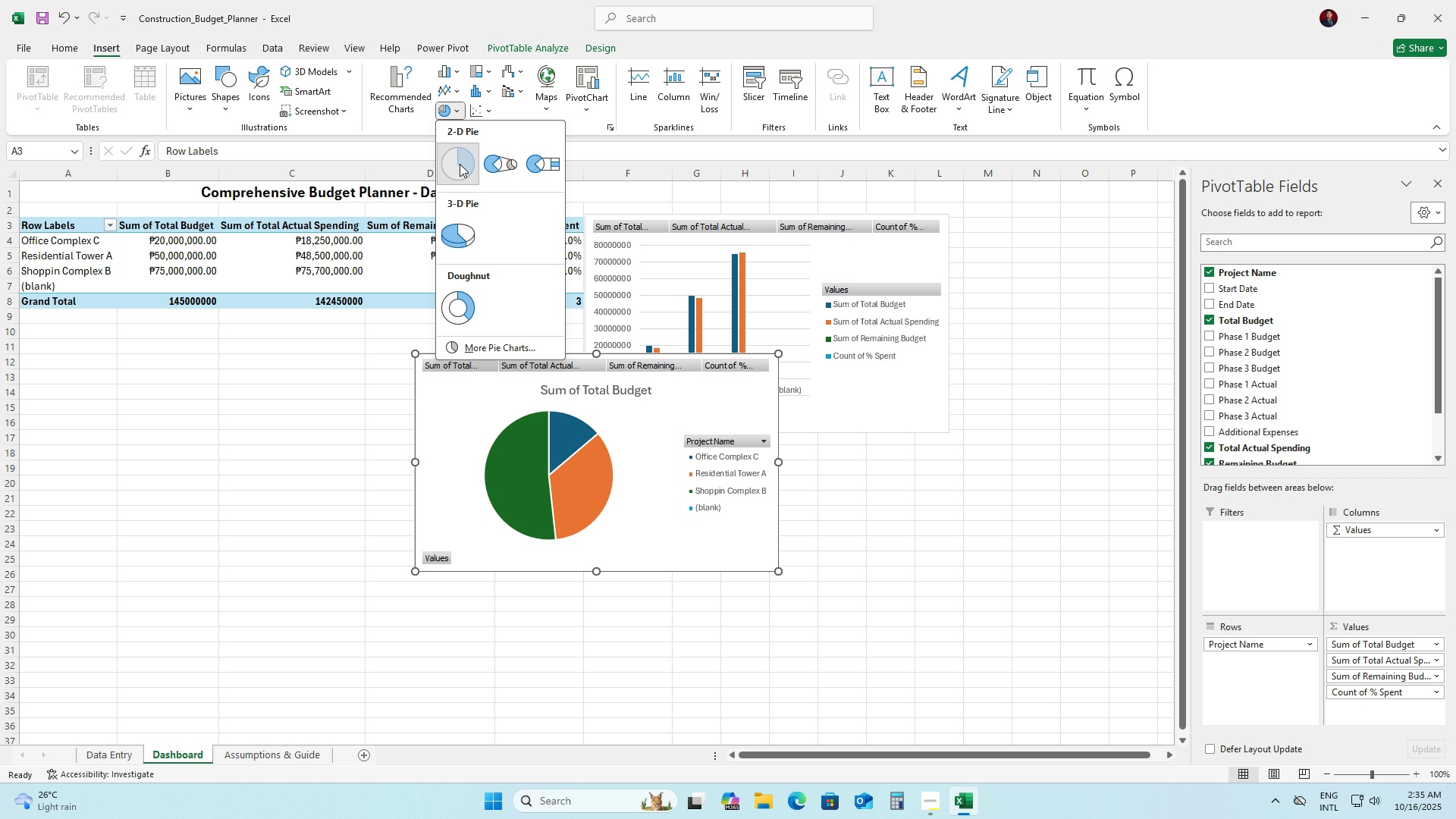 
left_click([460, 164])
 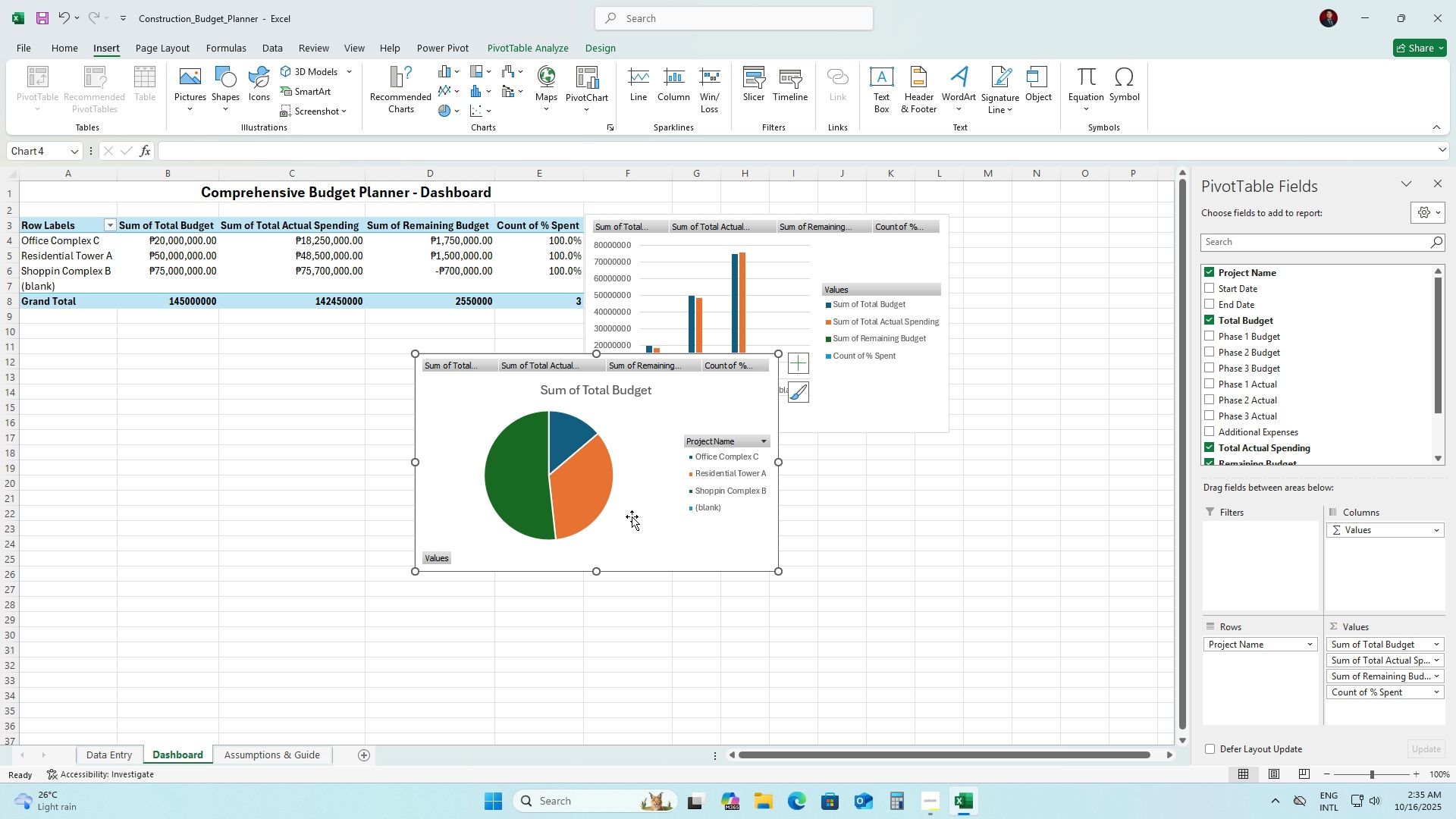 
left_click_drag(start_coordinate=[642, 515], to_coordinate=[814, 597])
 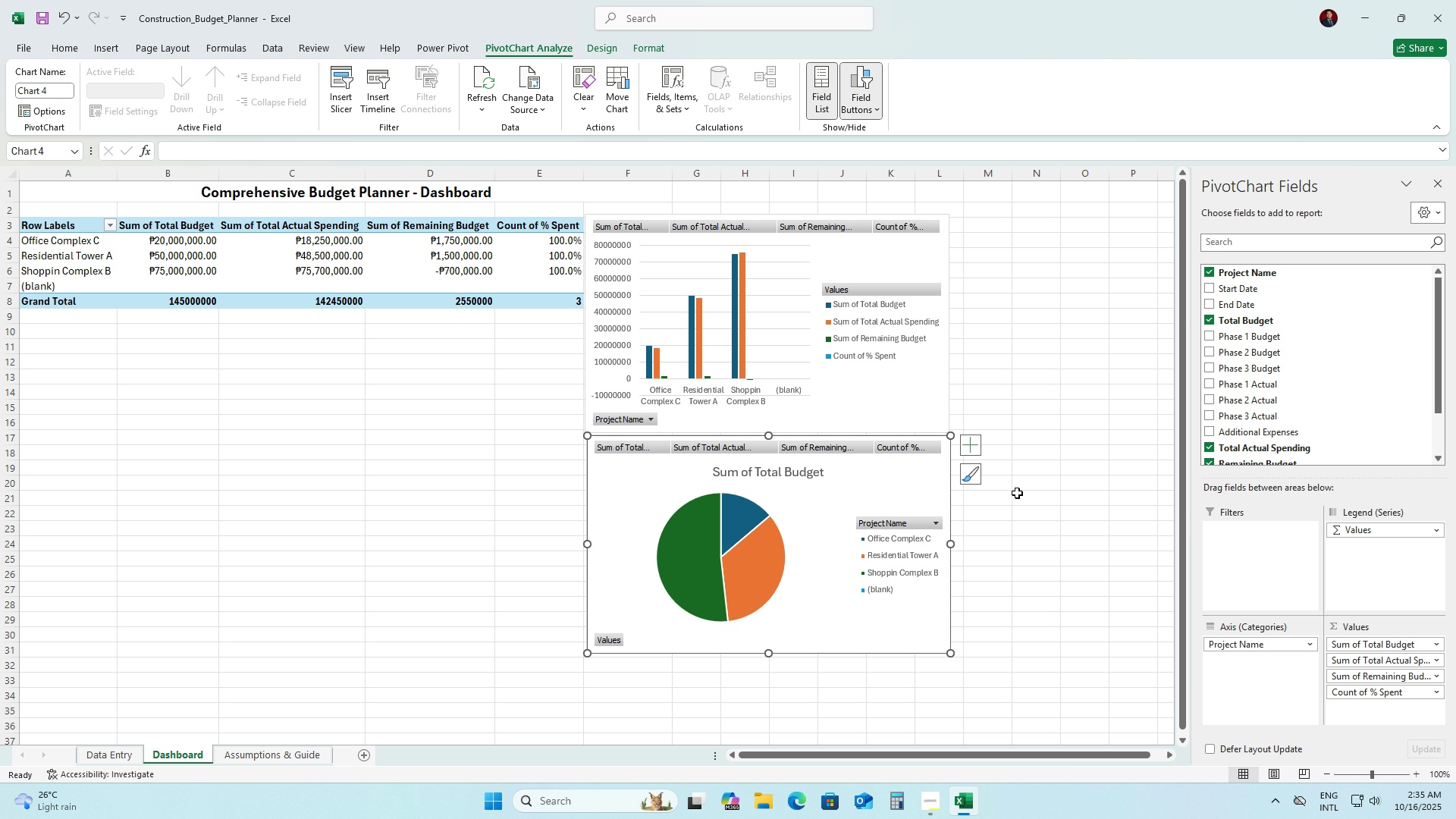 
left_click([1040, 516])
 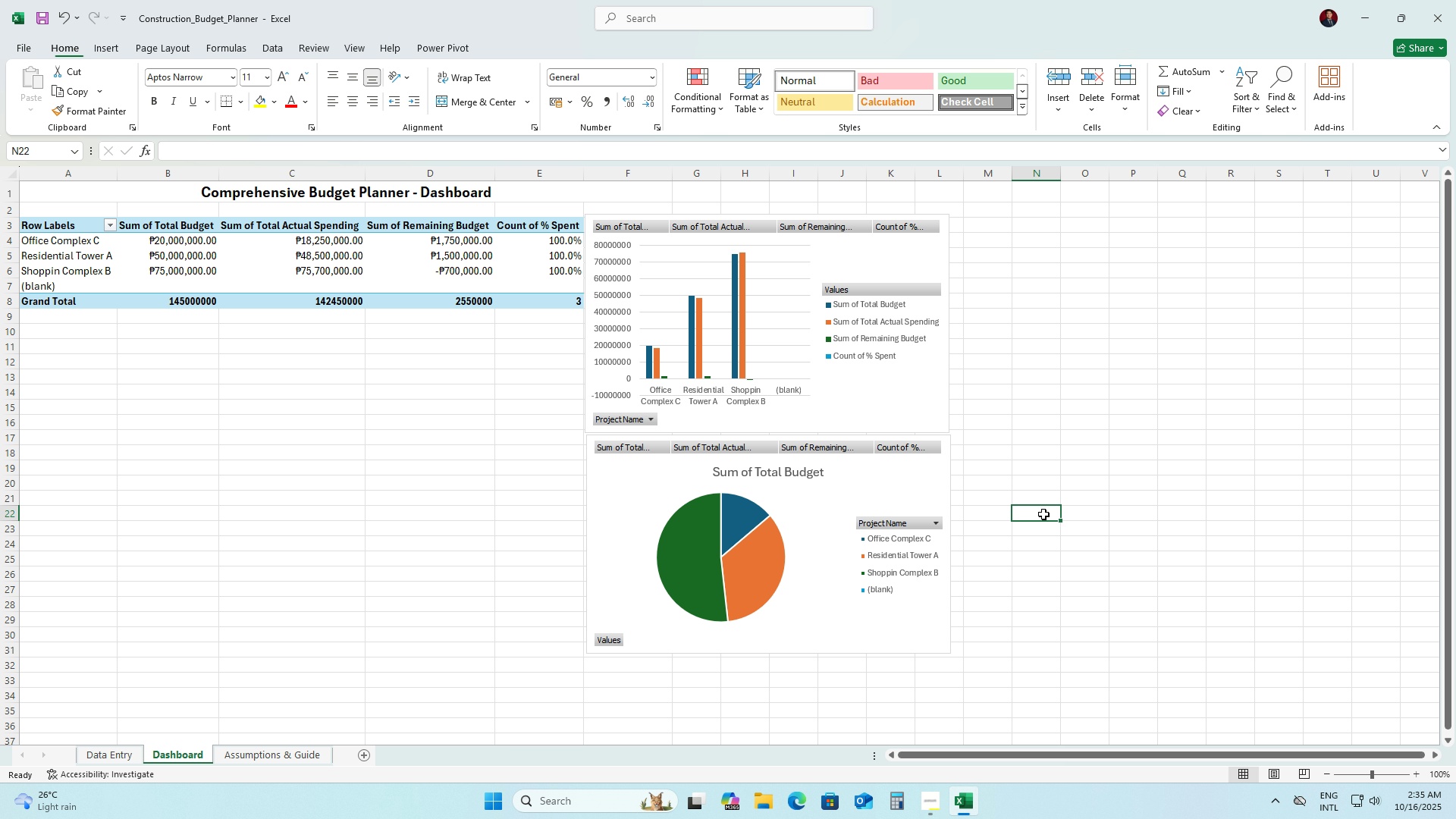 
key(Control+Z)
 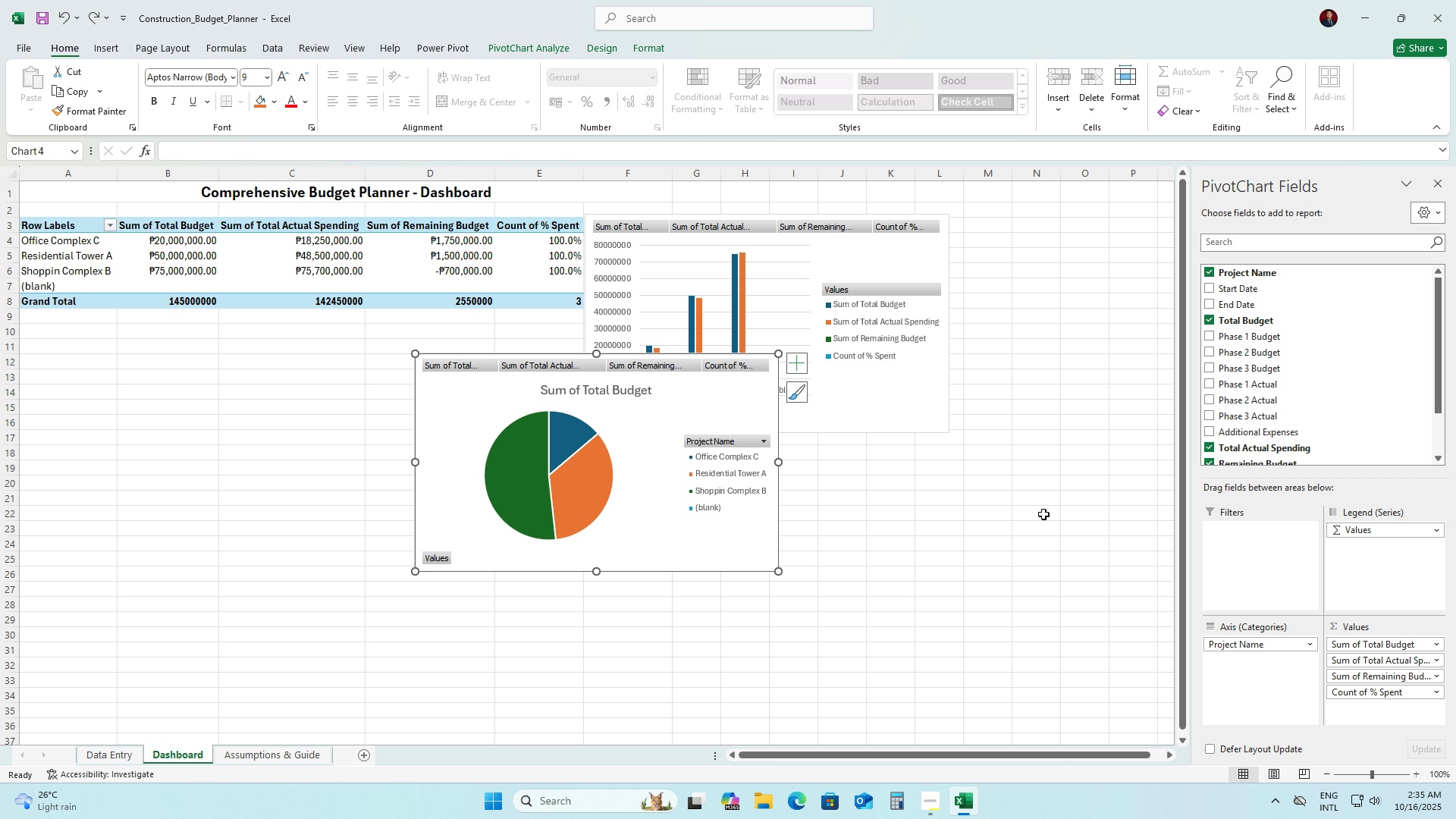 
key(Control+Z)
 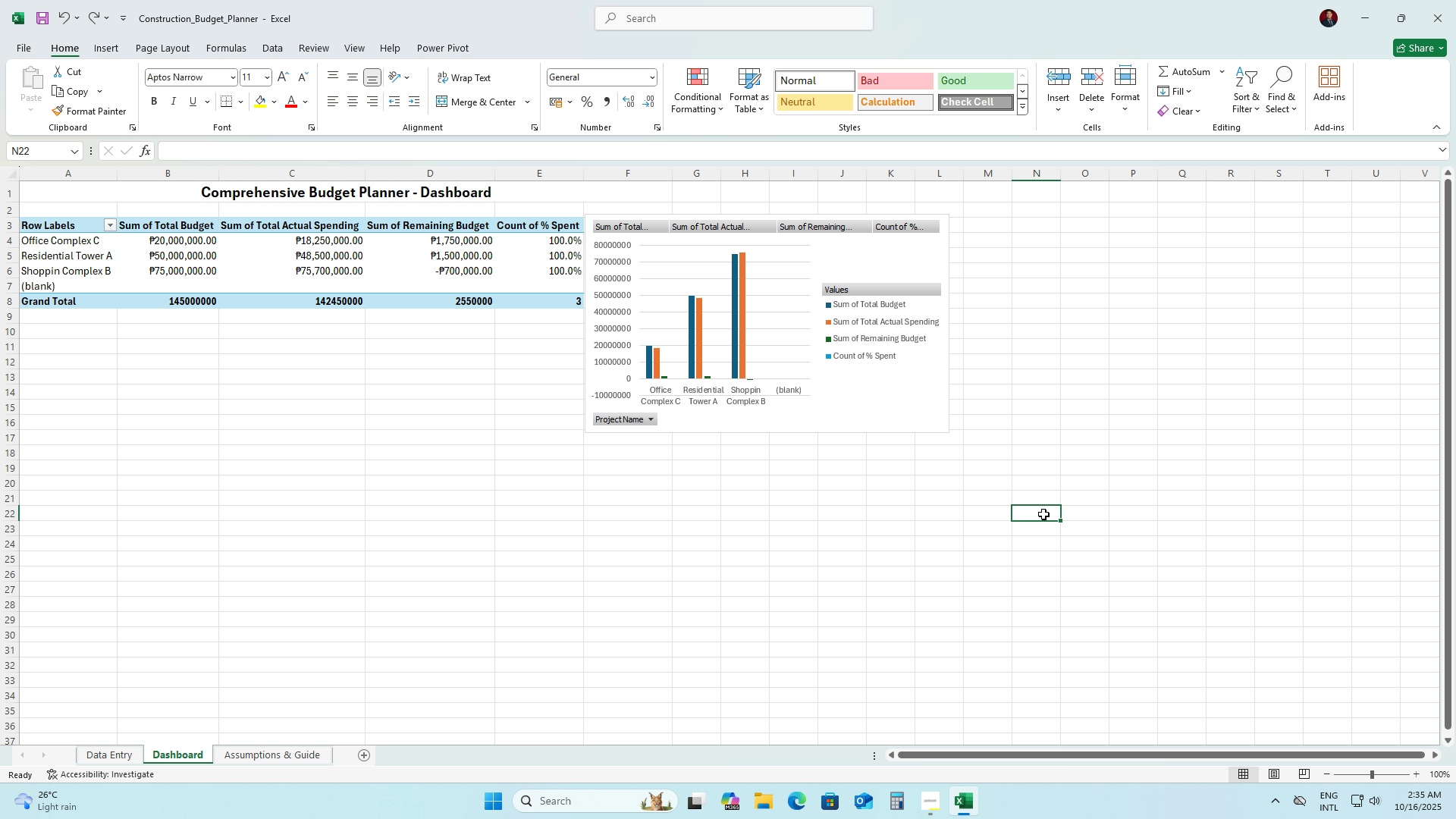 
key(Control+Z)
 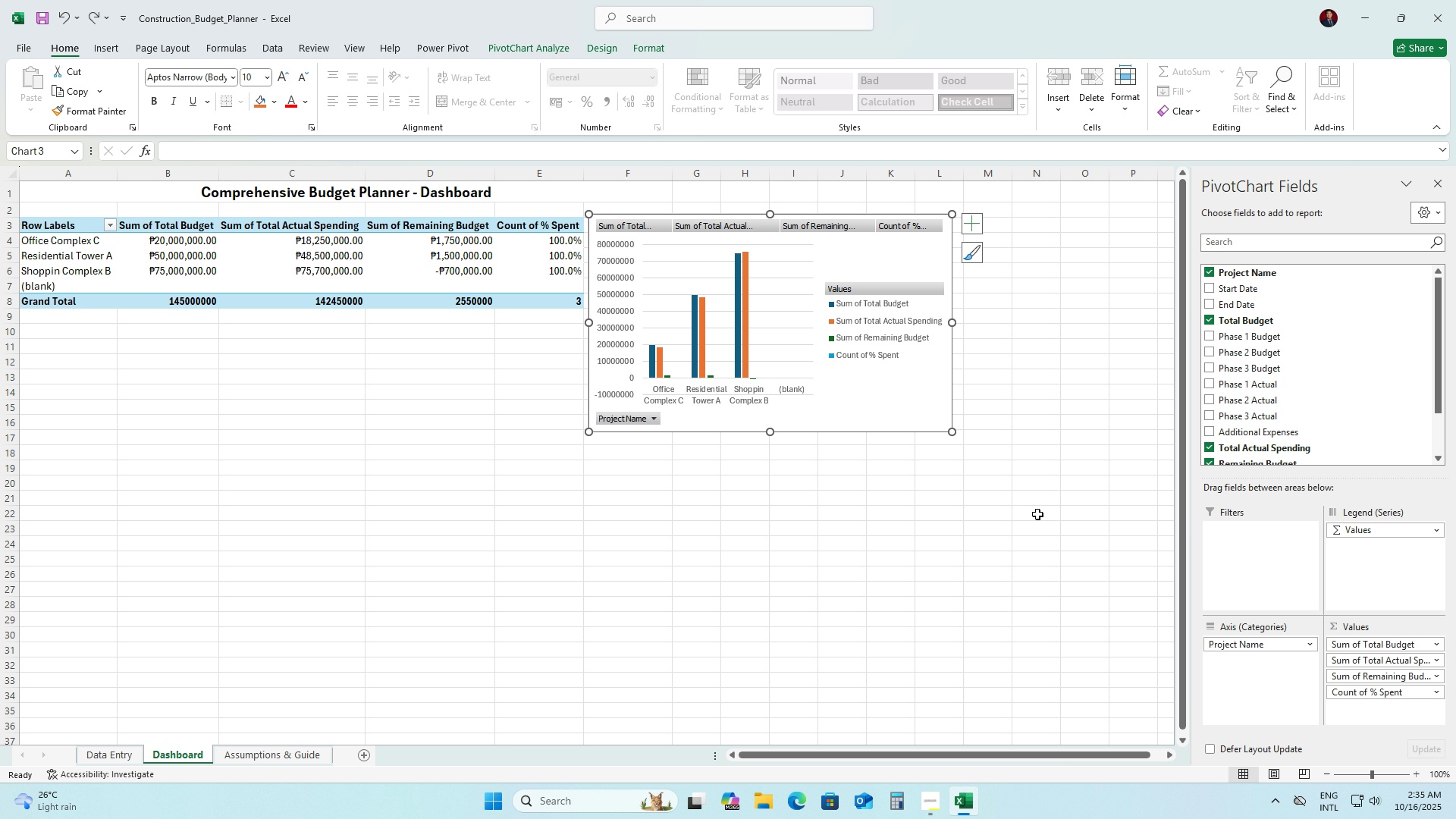 
key(Control+Z)
 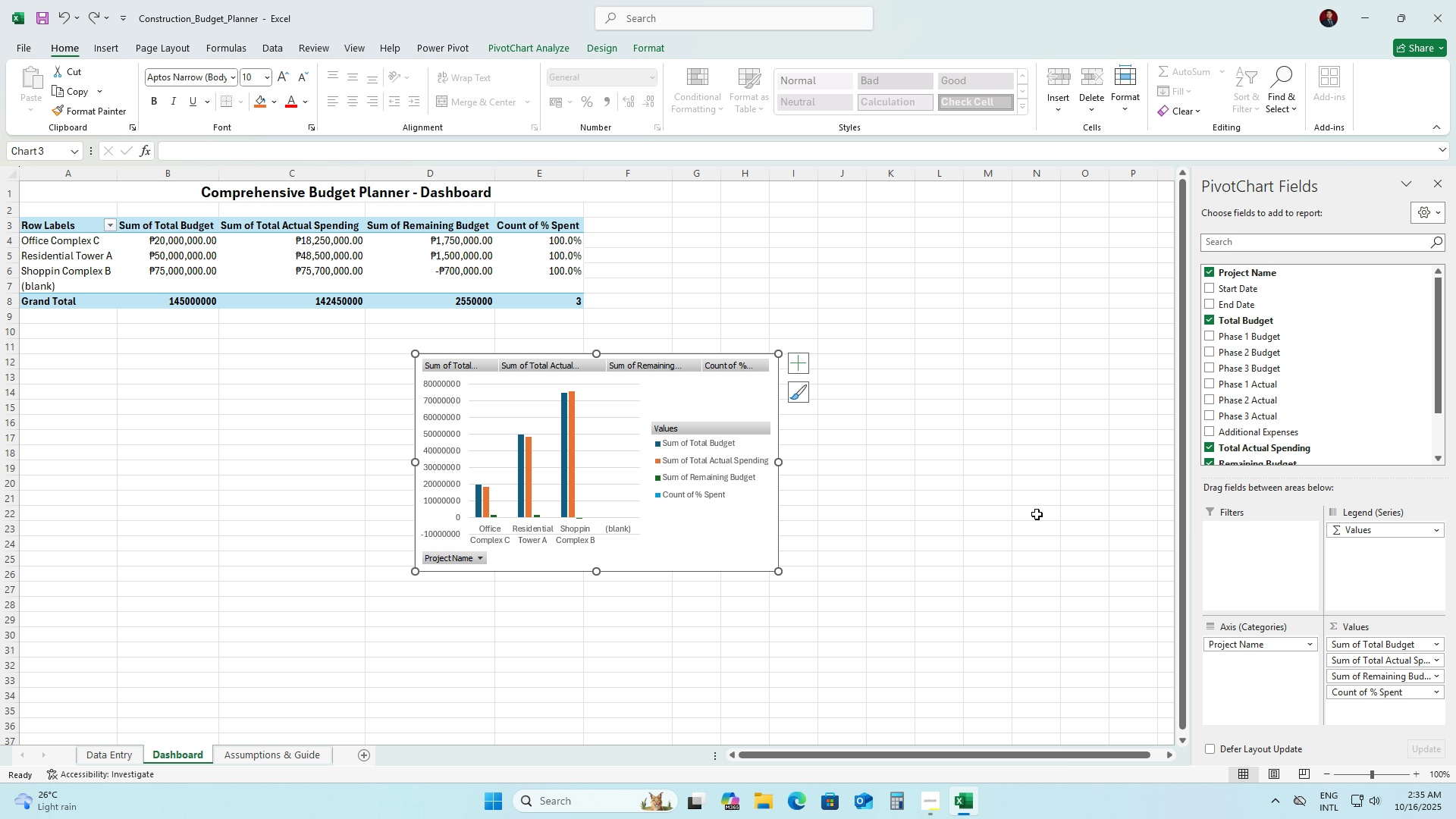 
key(Control+Z)
 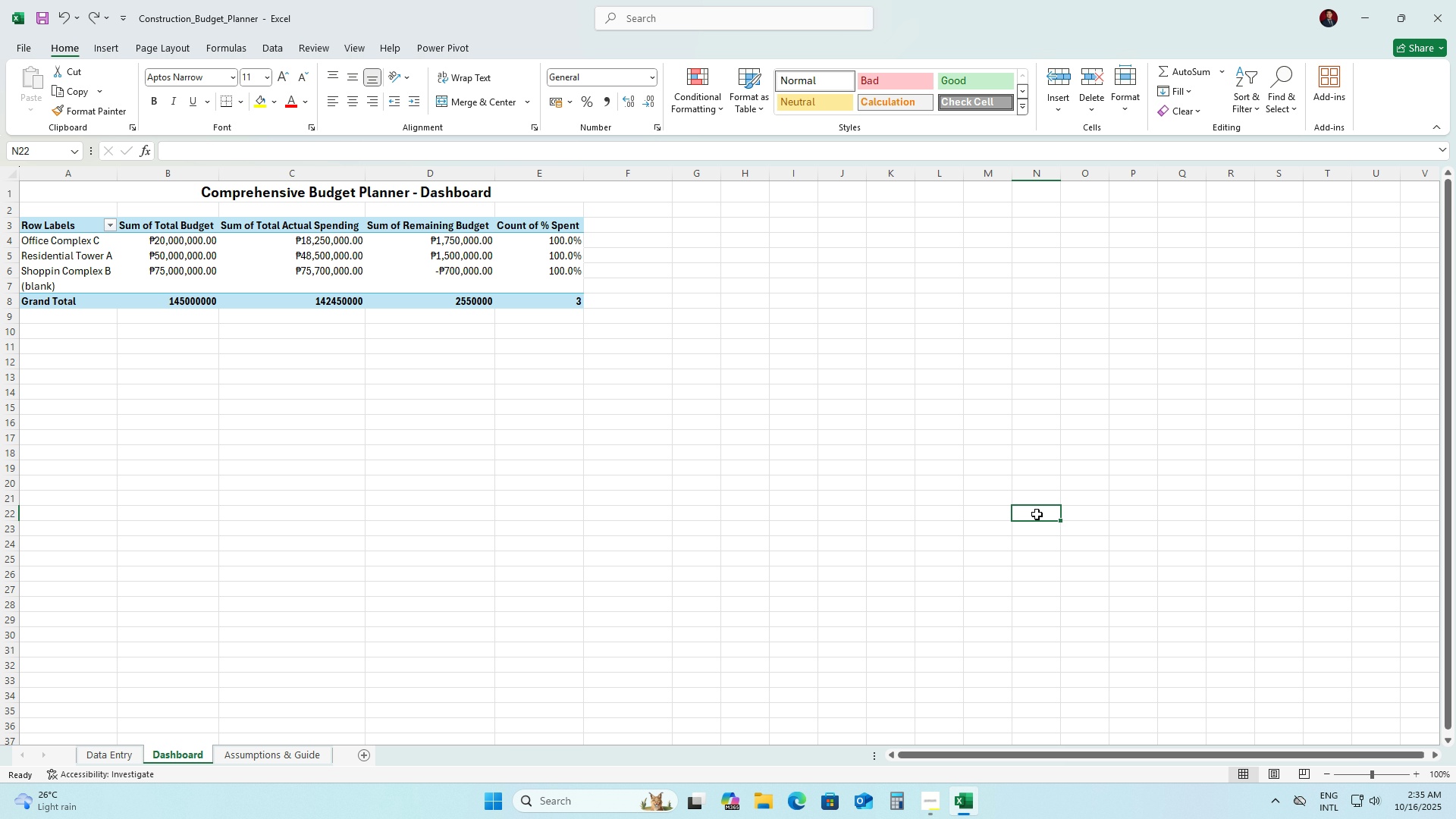 
key(Control+Z)
 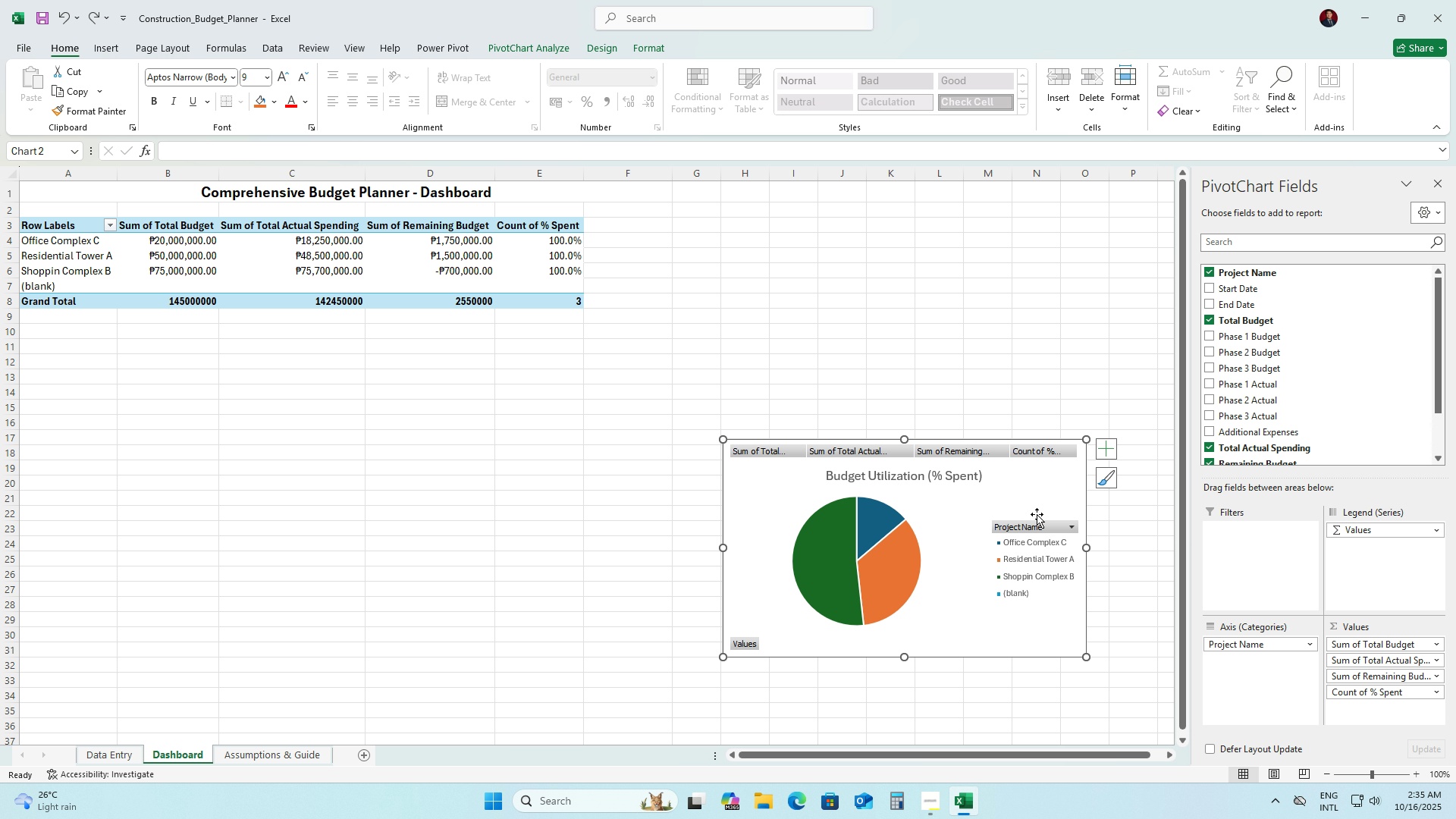 
key(Control+Z)
 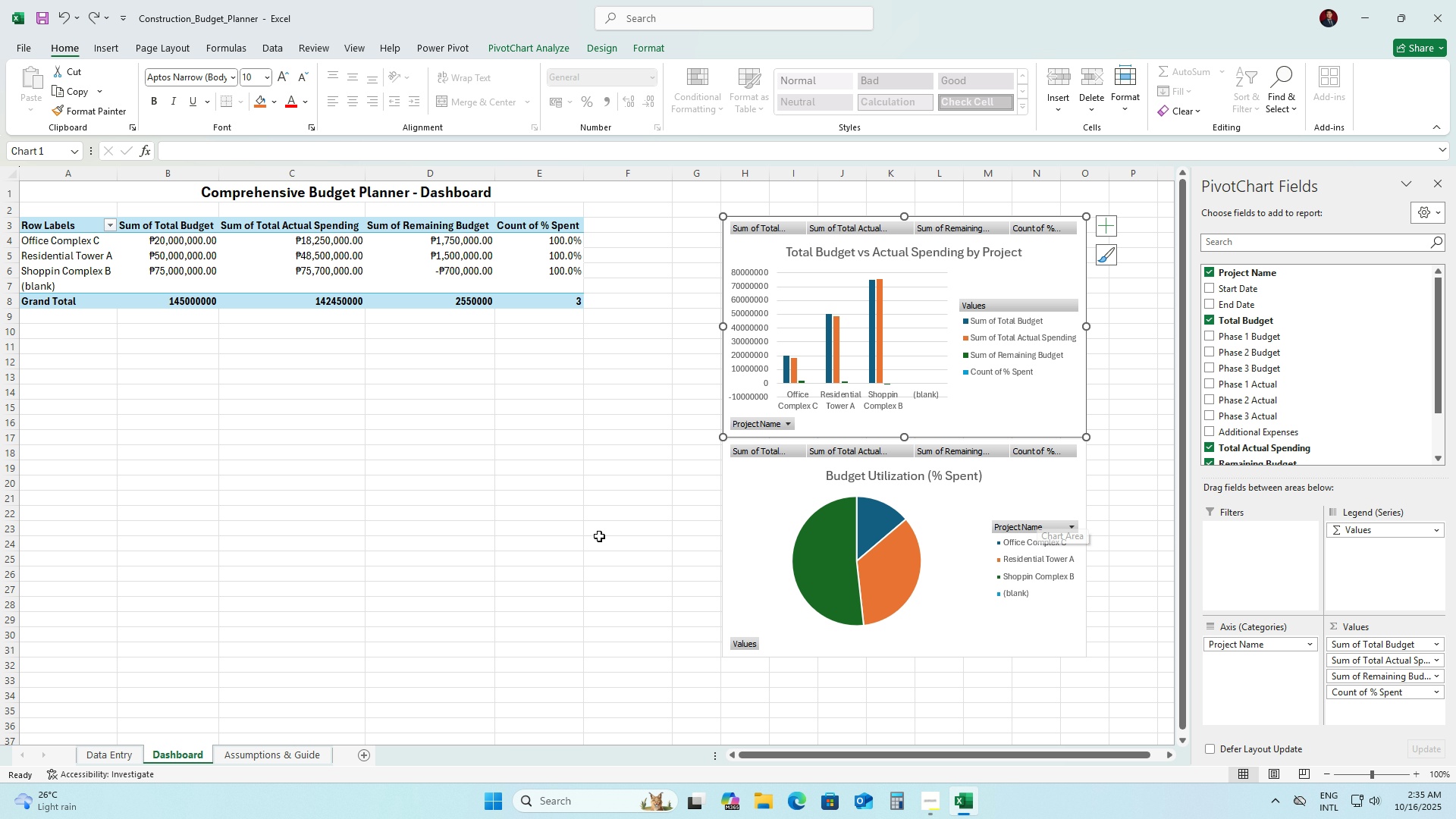 
left_click([541, 521])
 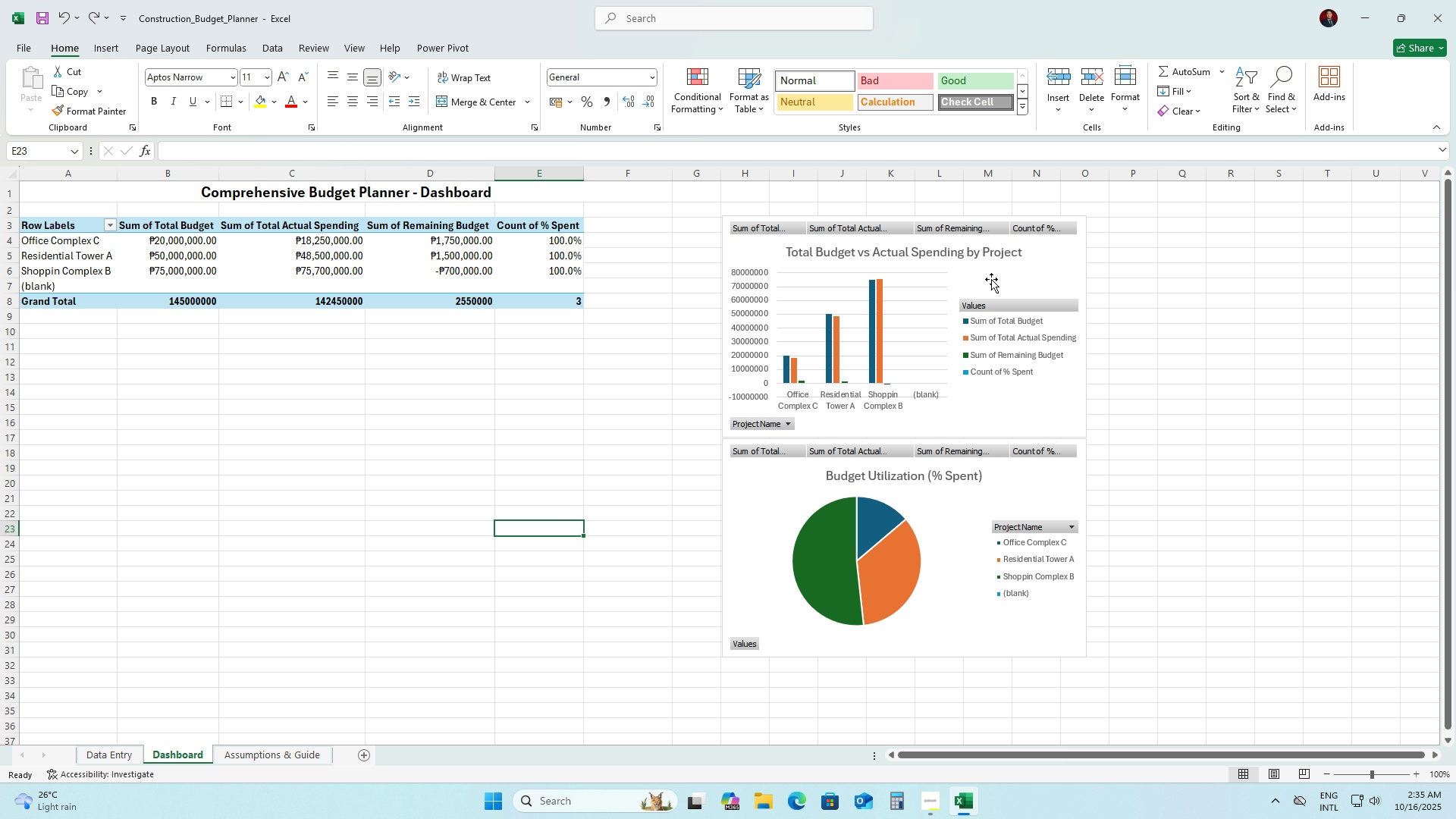 
left_click([991, 279])
 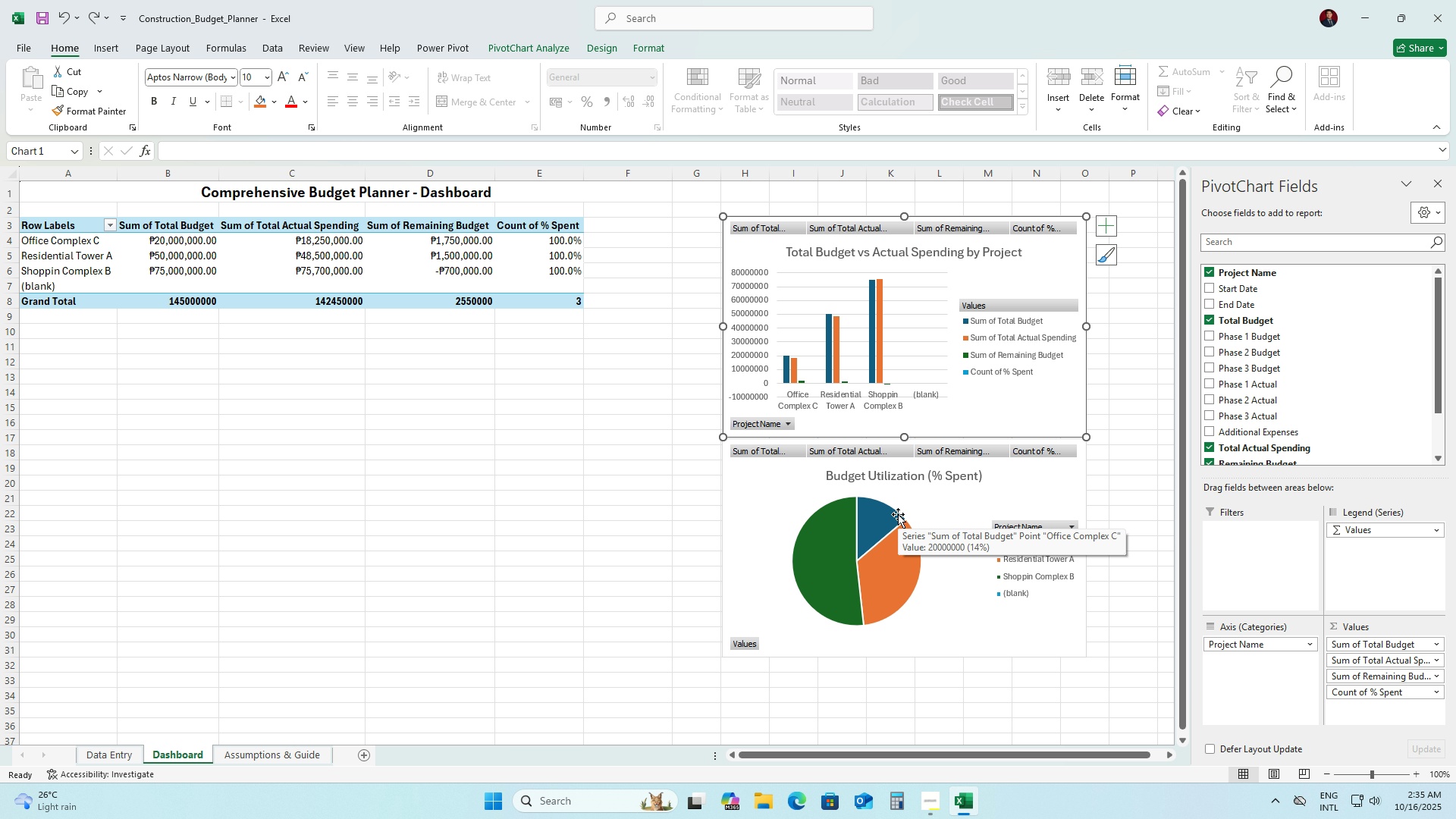 
wait(9.32)
 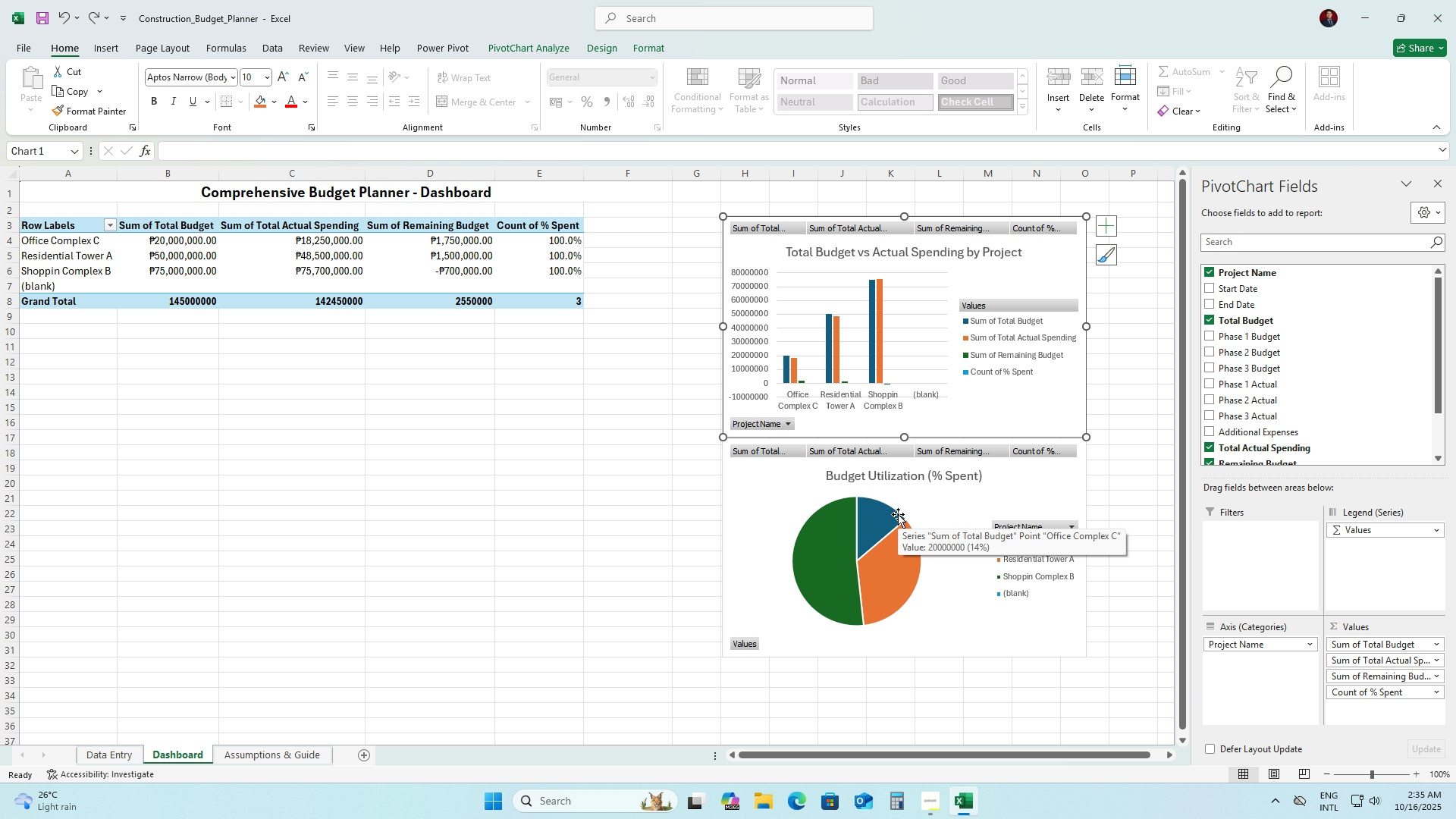 
left_click([1000, 276])
 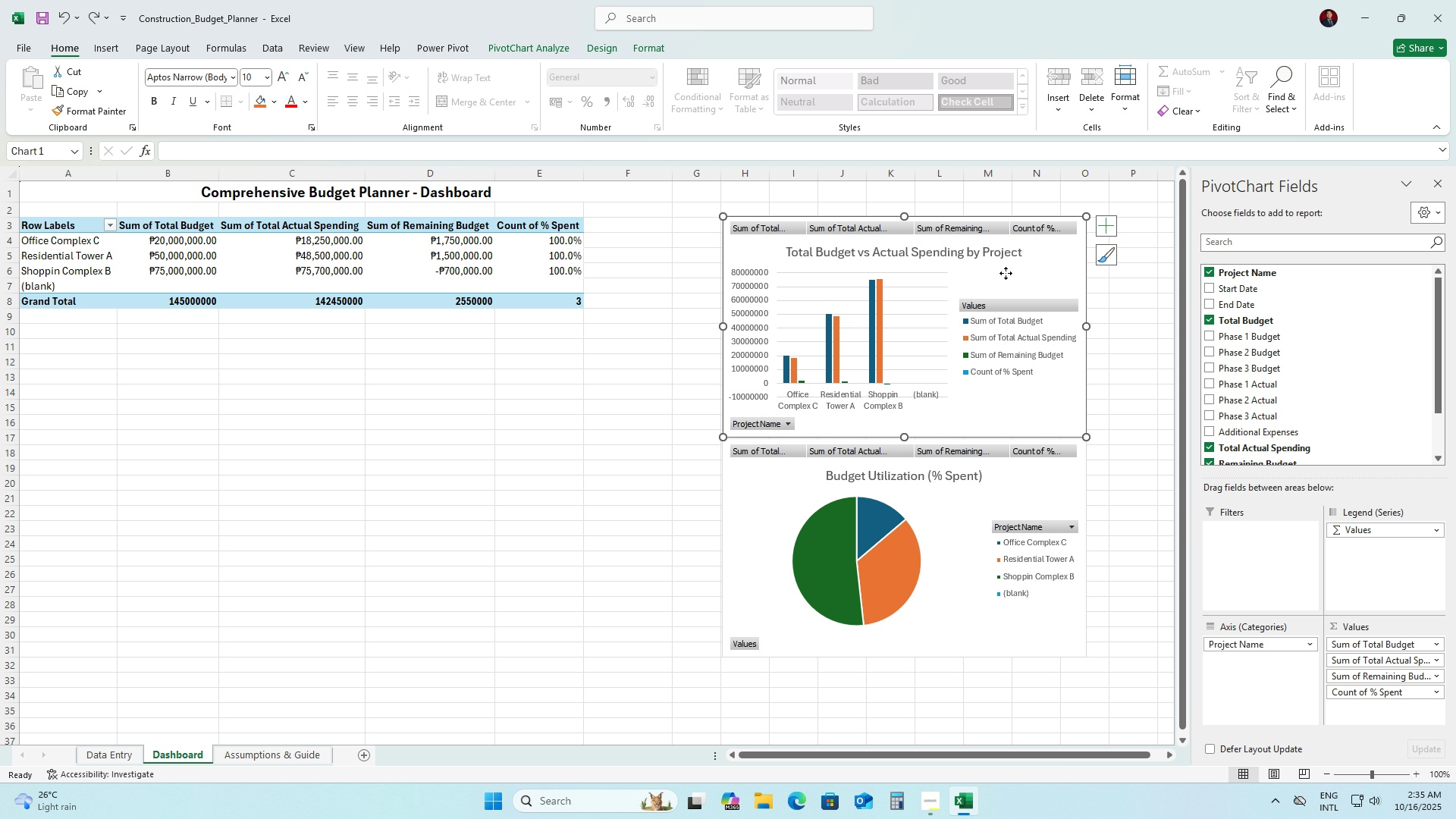 
right_click([1006, 273])
 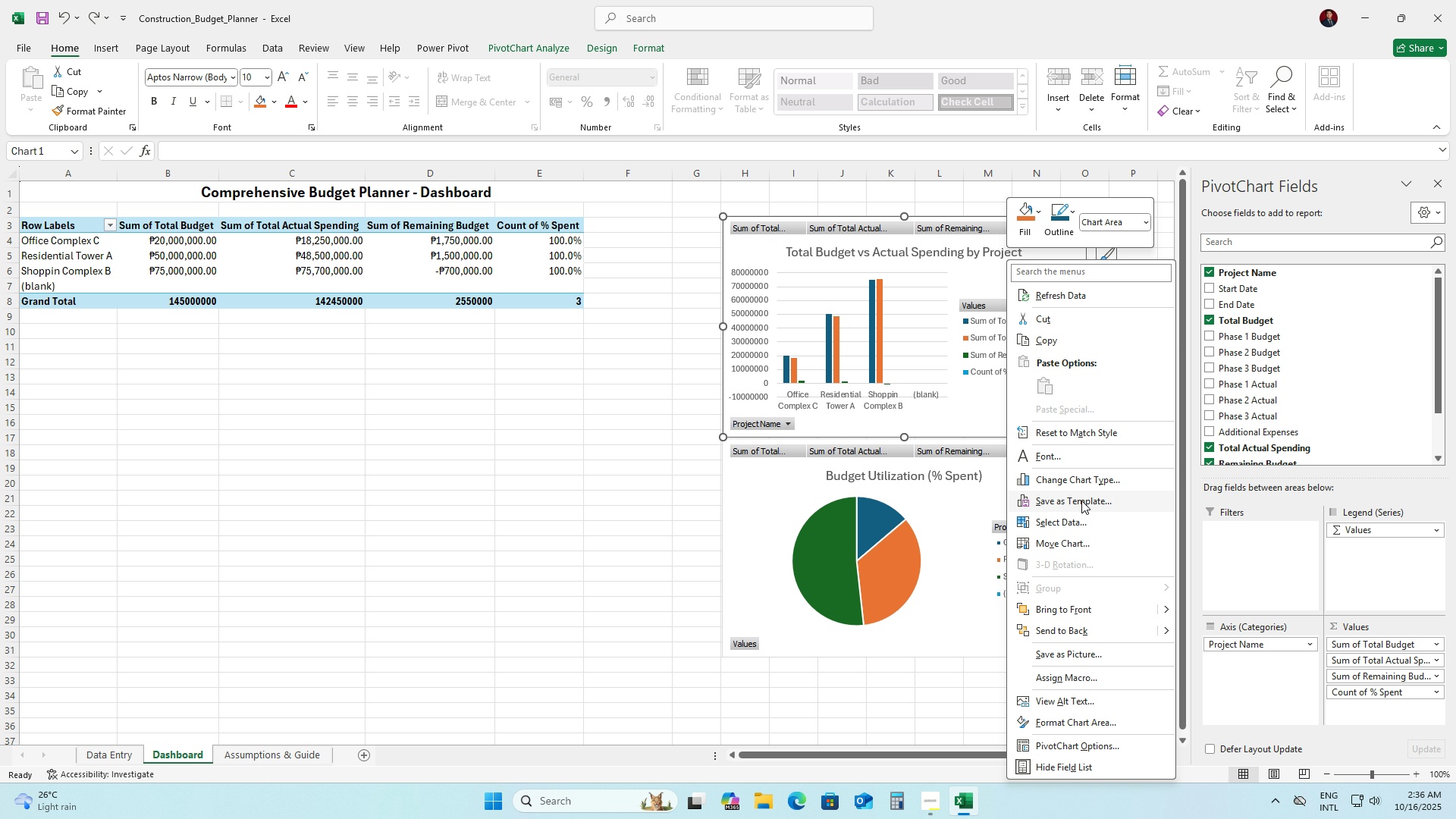 
wait(6.34)
 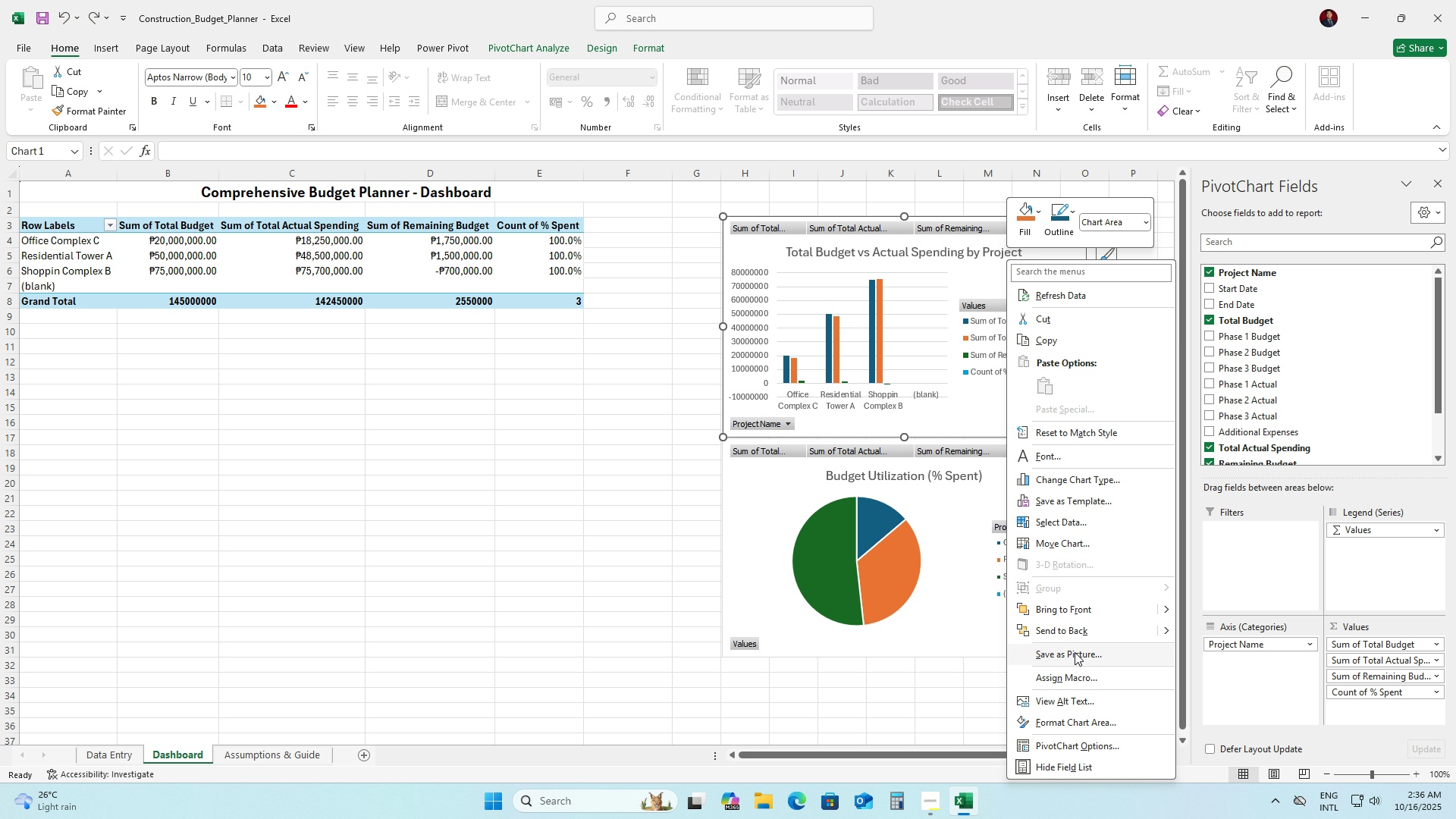 
left_click([1083, 520])
 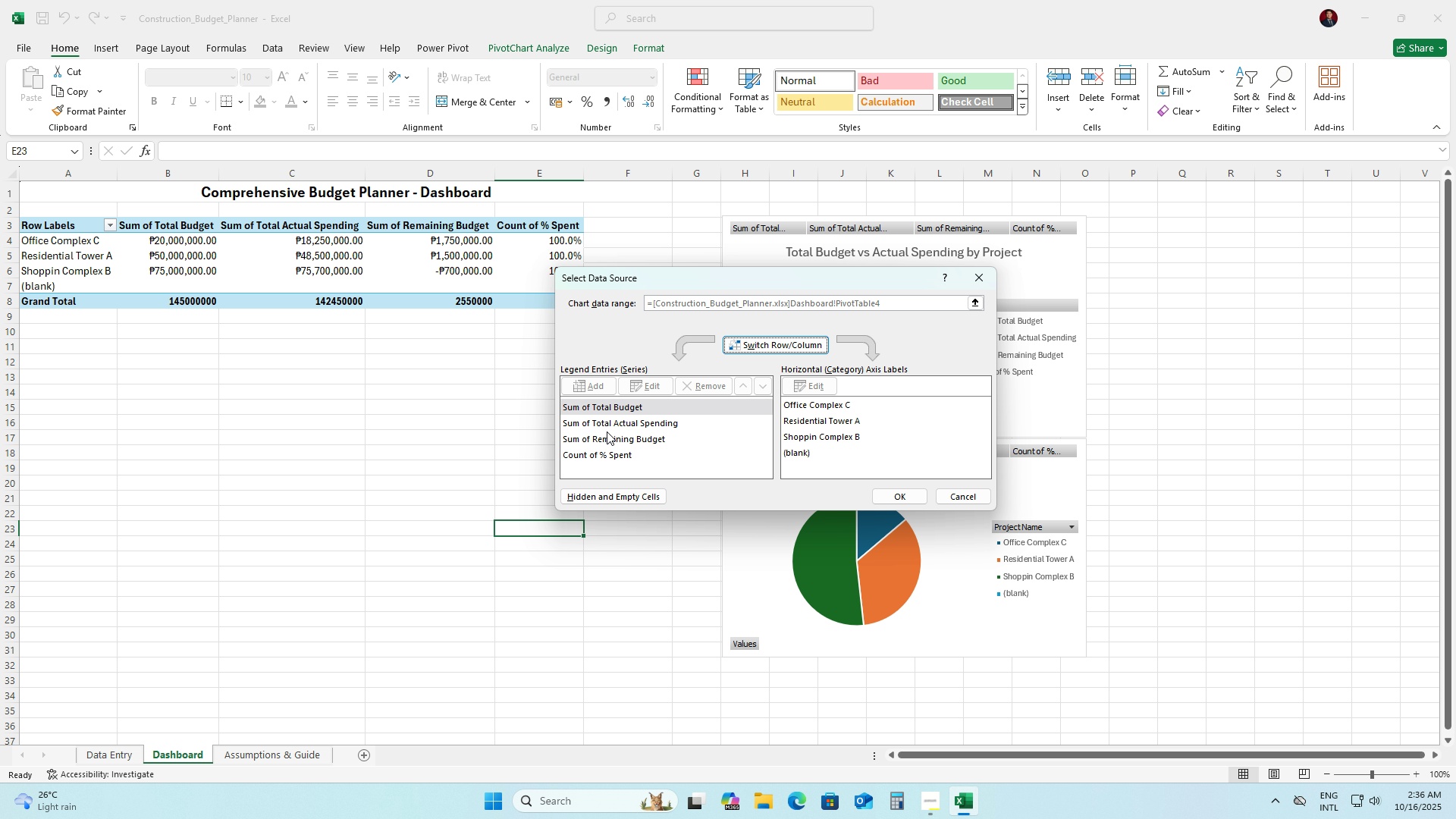 
left_click([605, 436])
 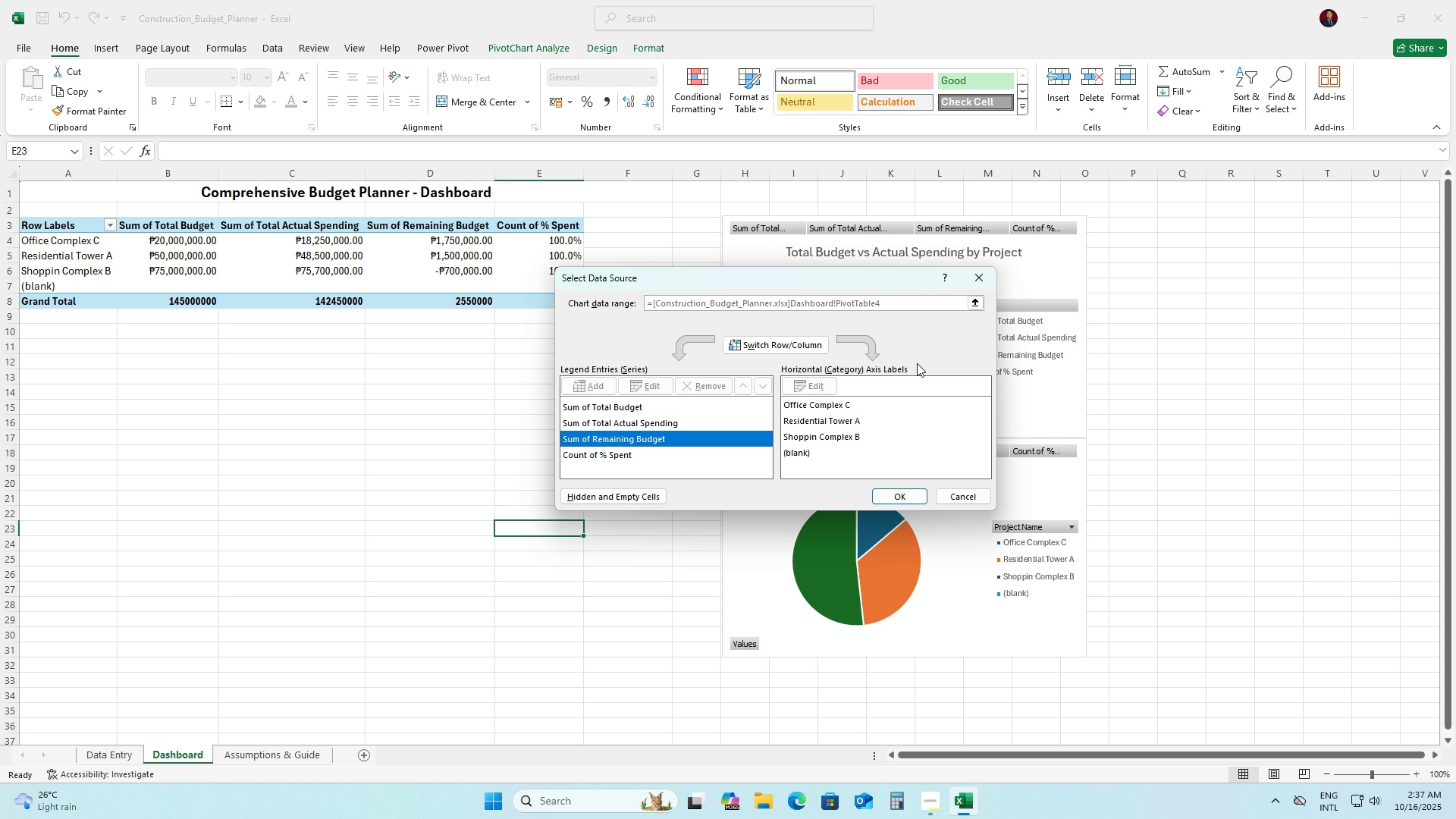 
wait(64.06)
 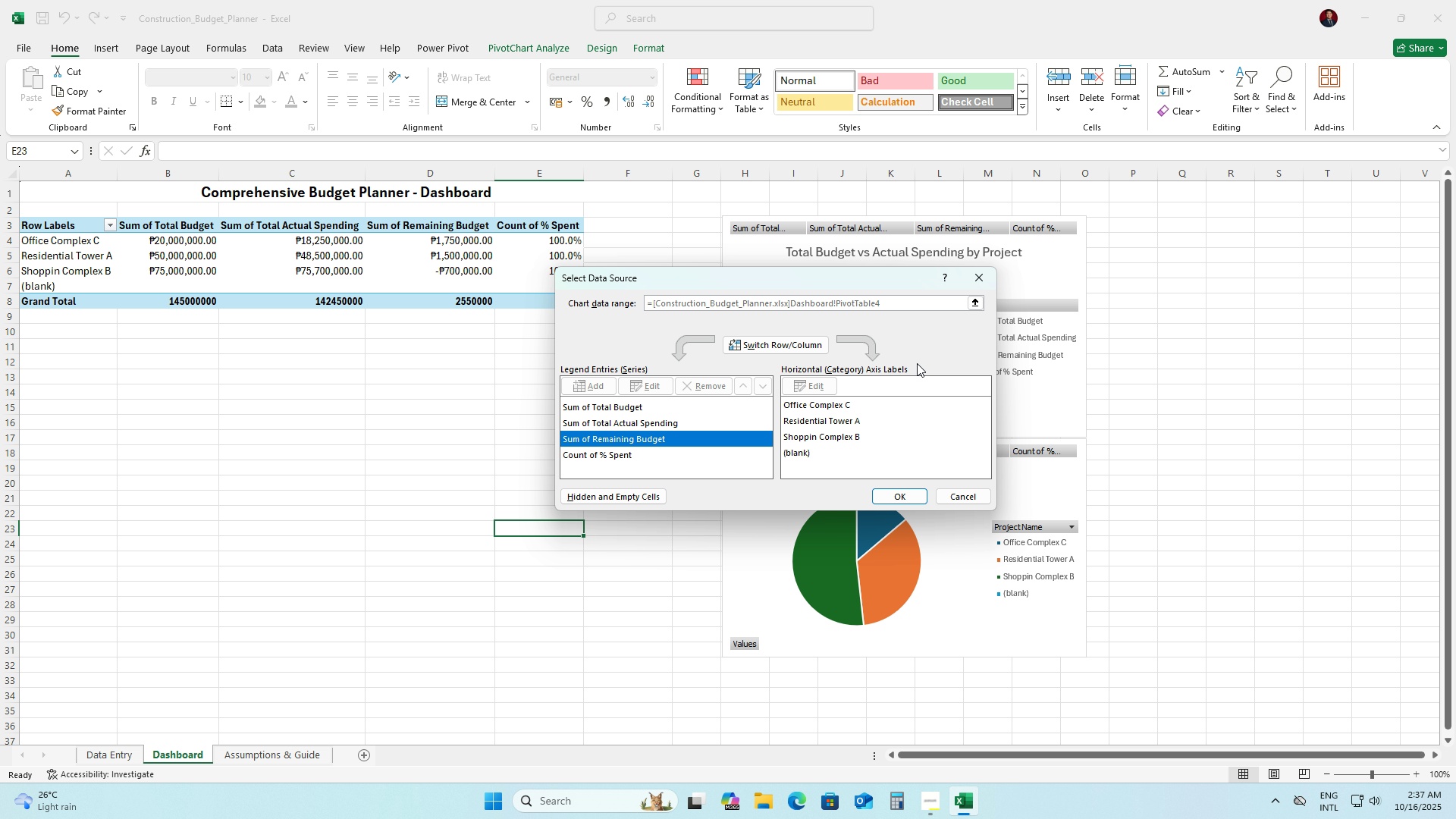 
left_click([650, 334])
 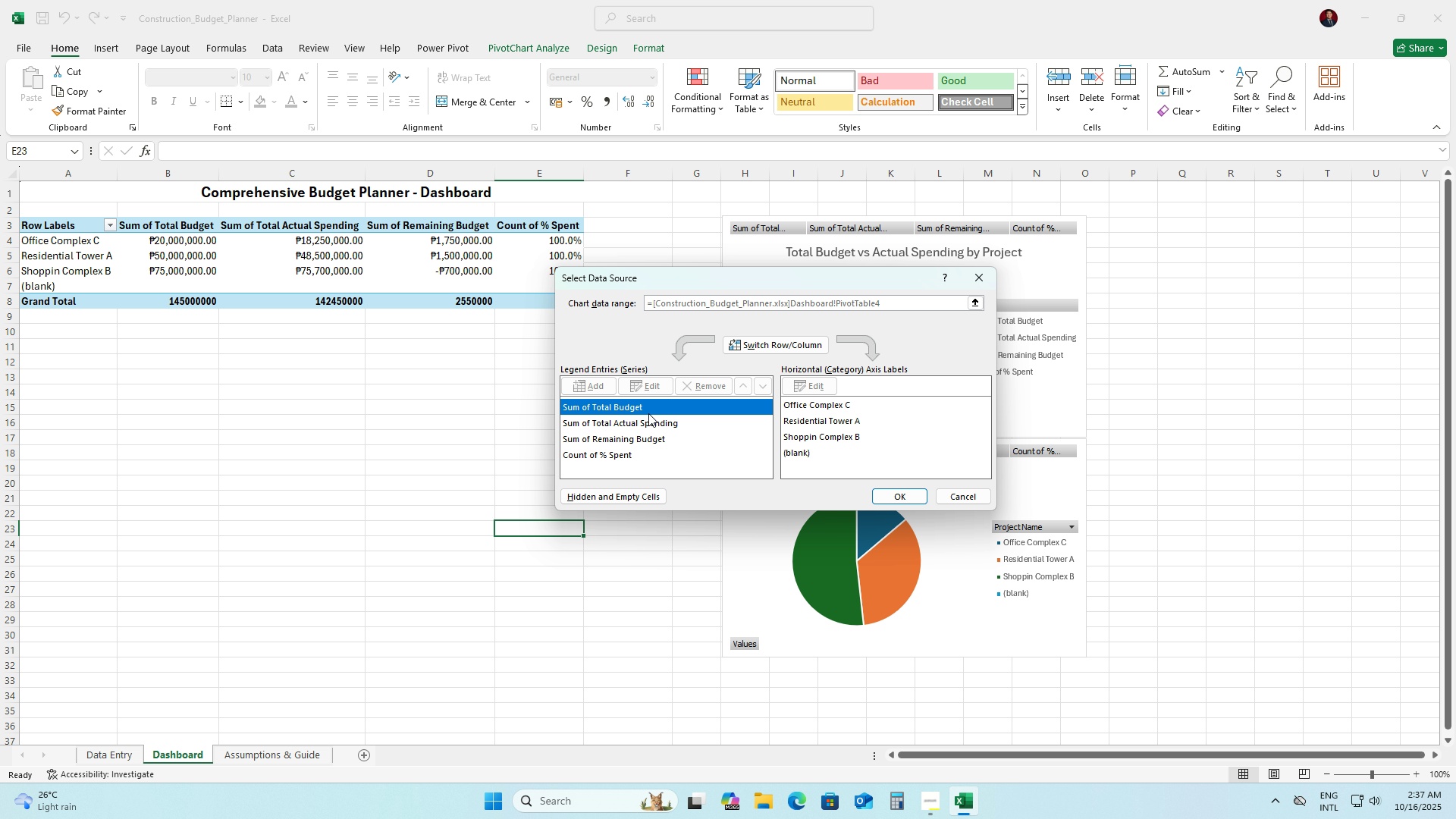 
left_click([648, 413])
 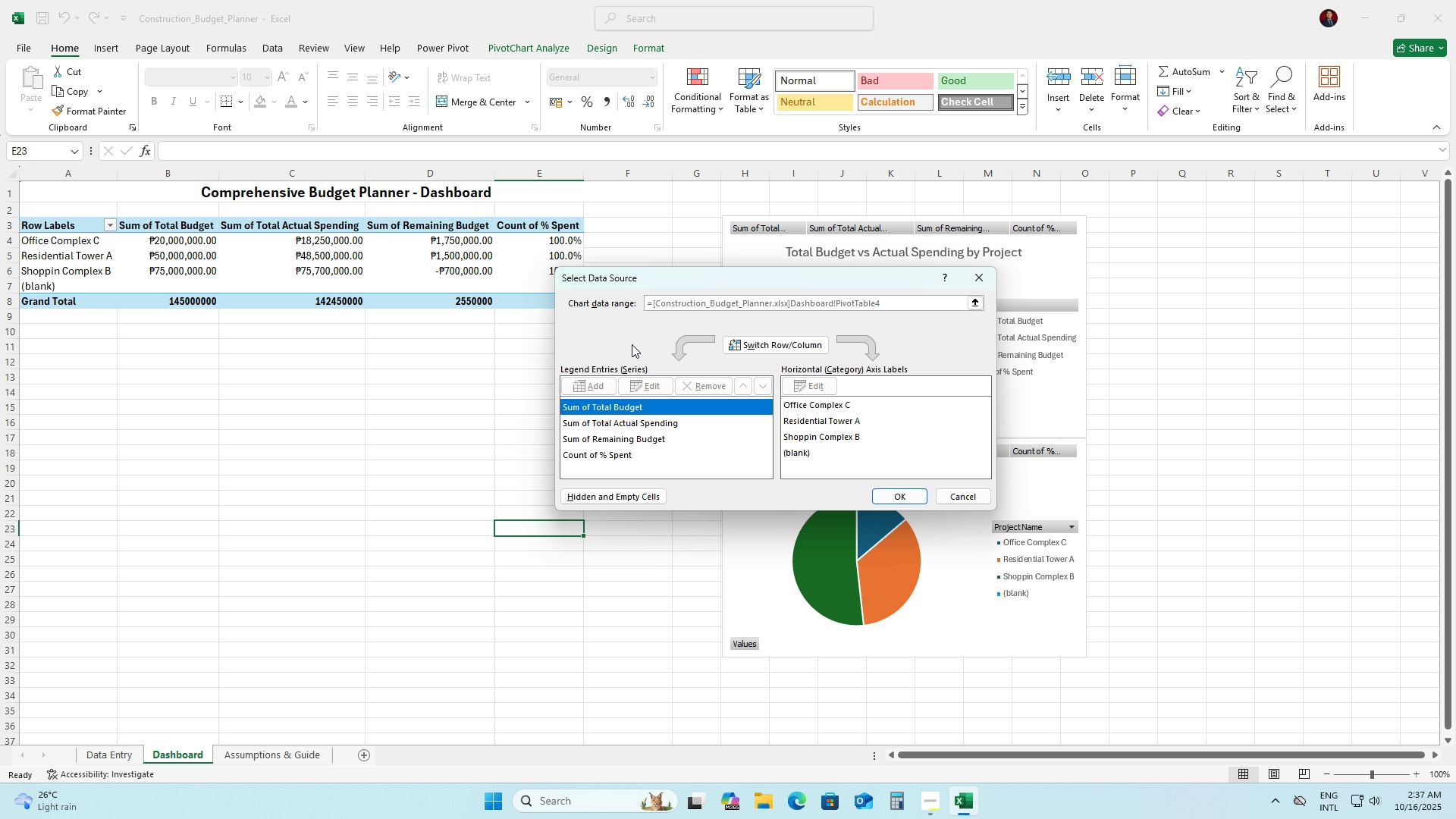 
left_click([632, 344])
 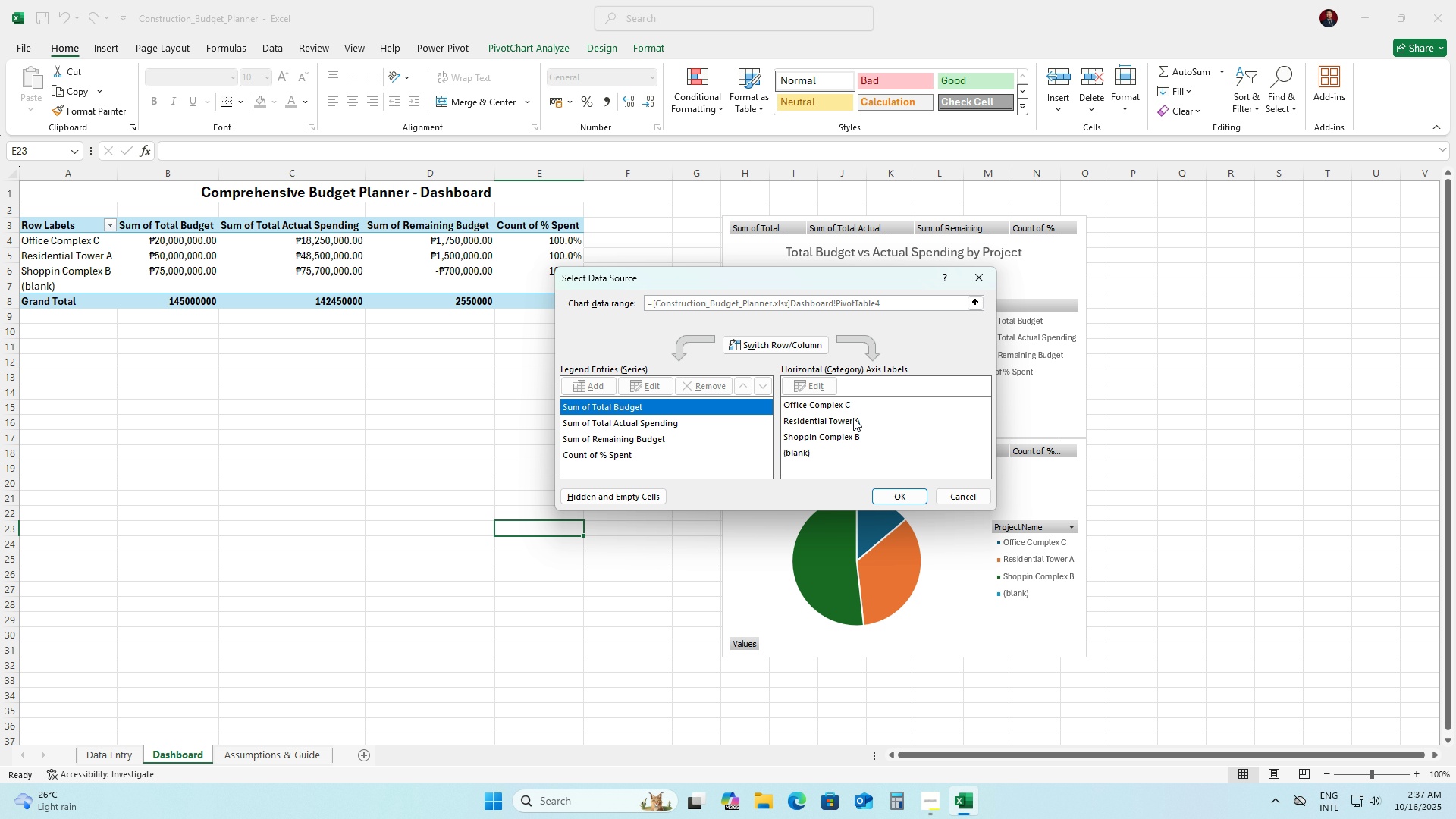 
wait(6.64)
 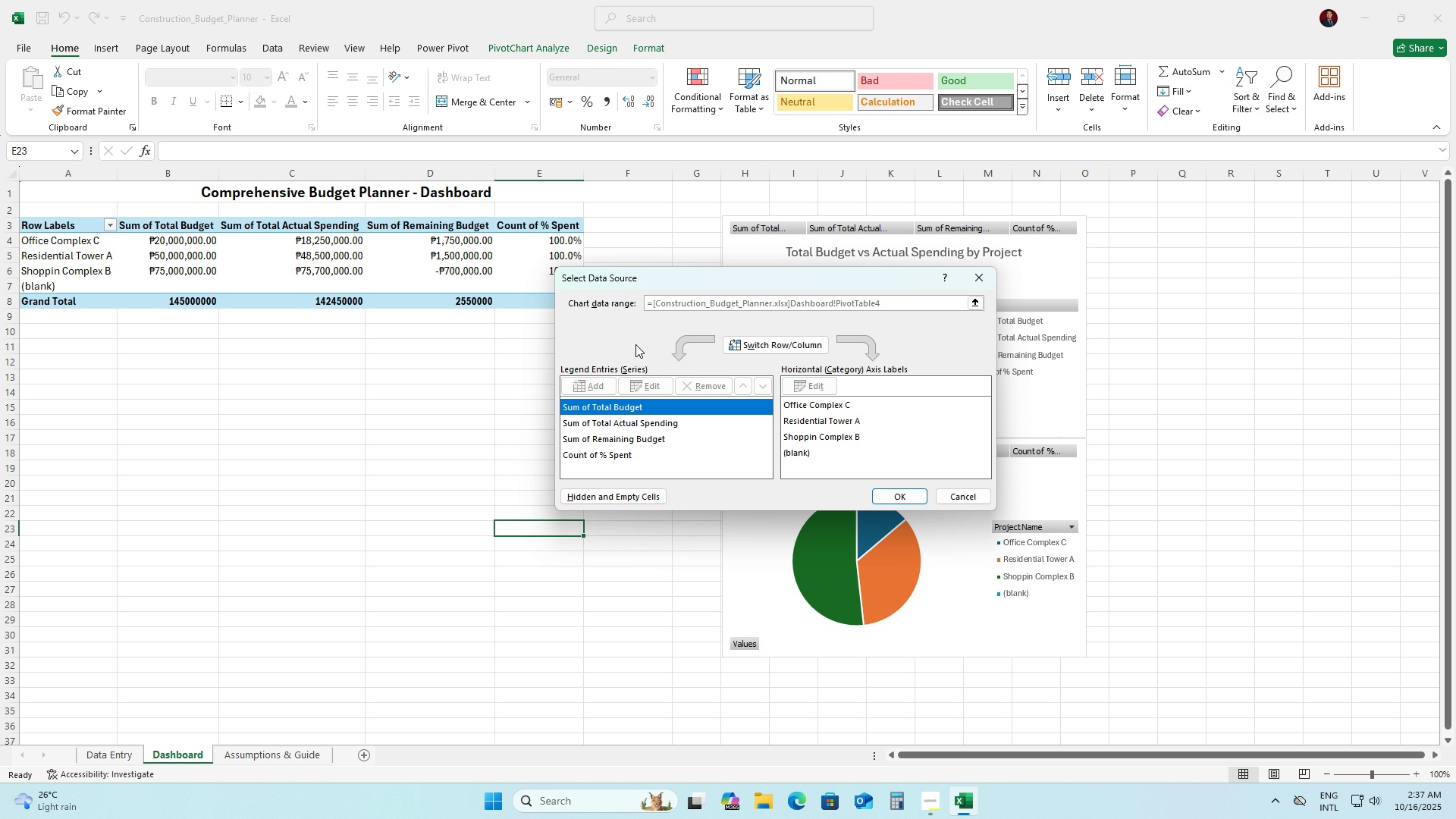 
left_click([815, 384])
 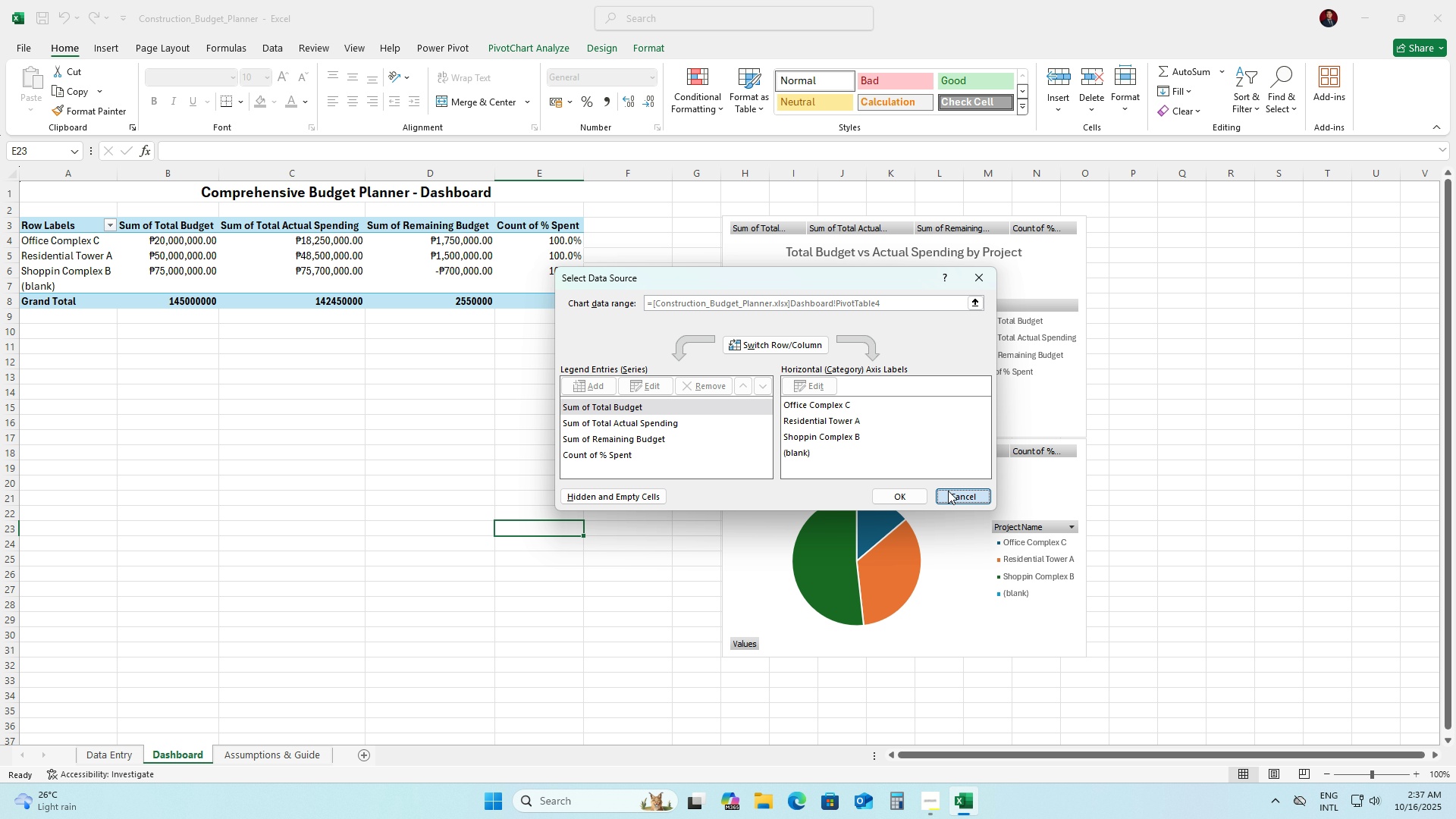 
left_click([948, 491])
 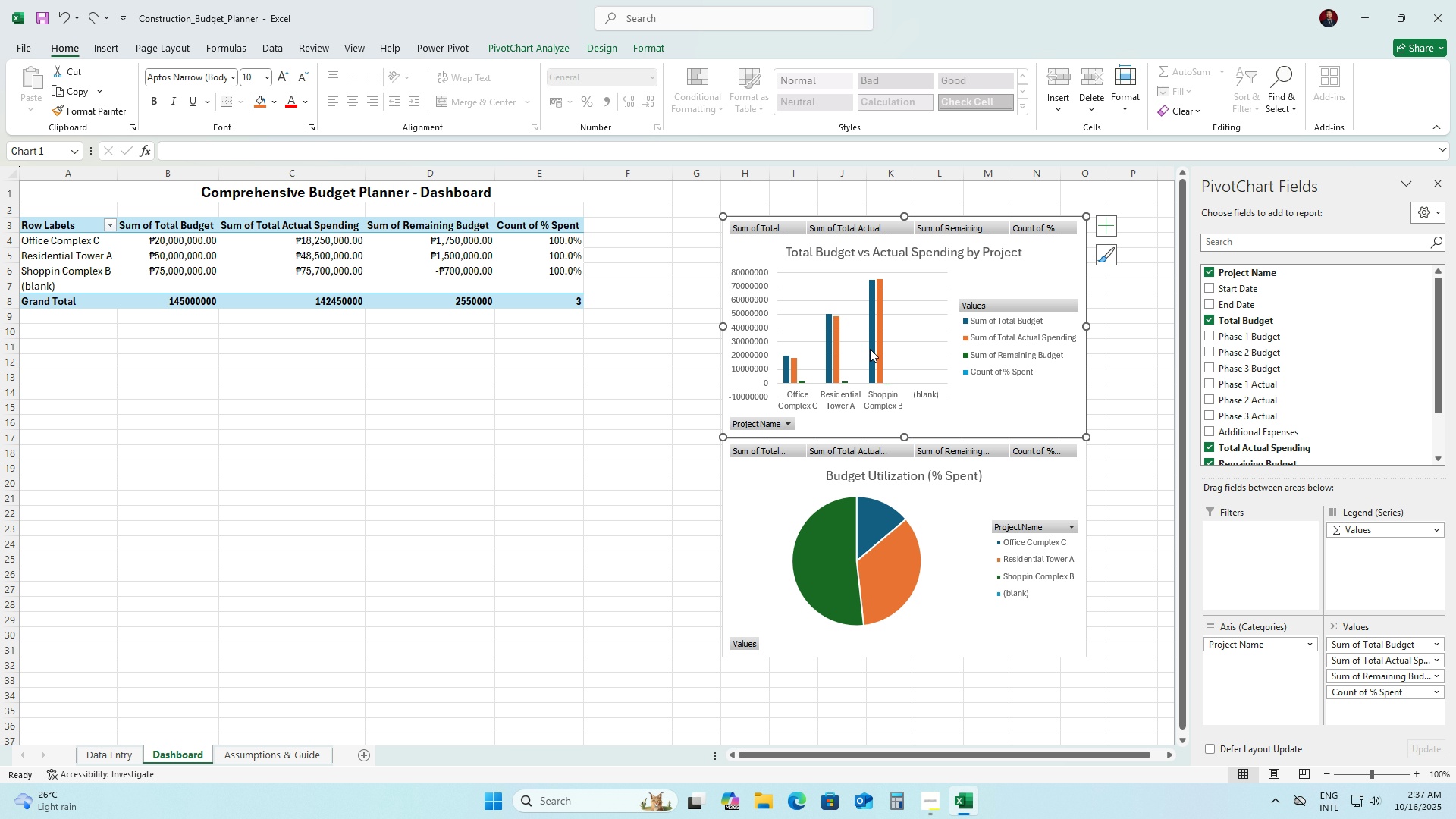 
right_click([870, 349])
 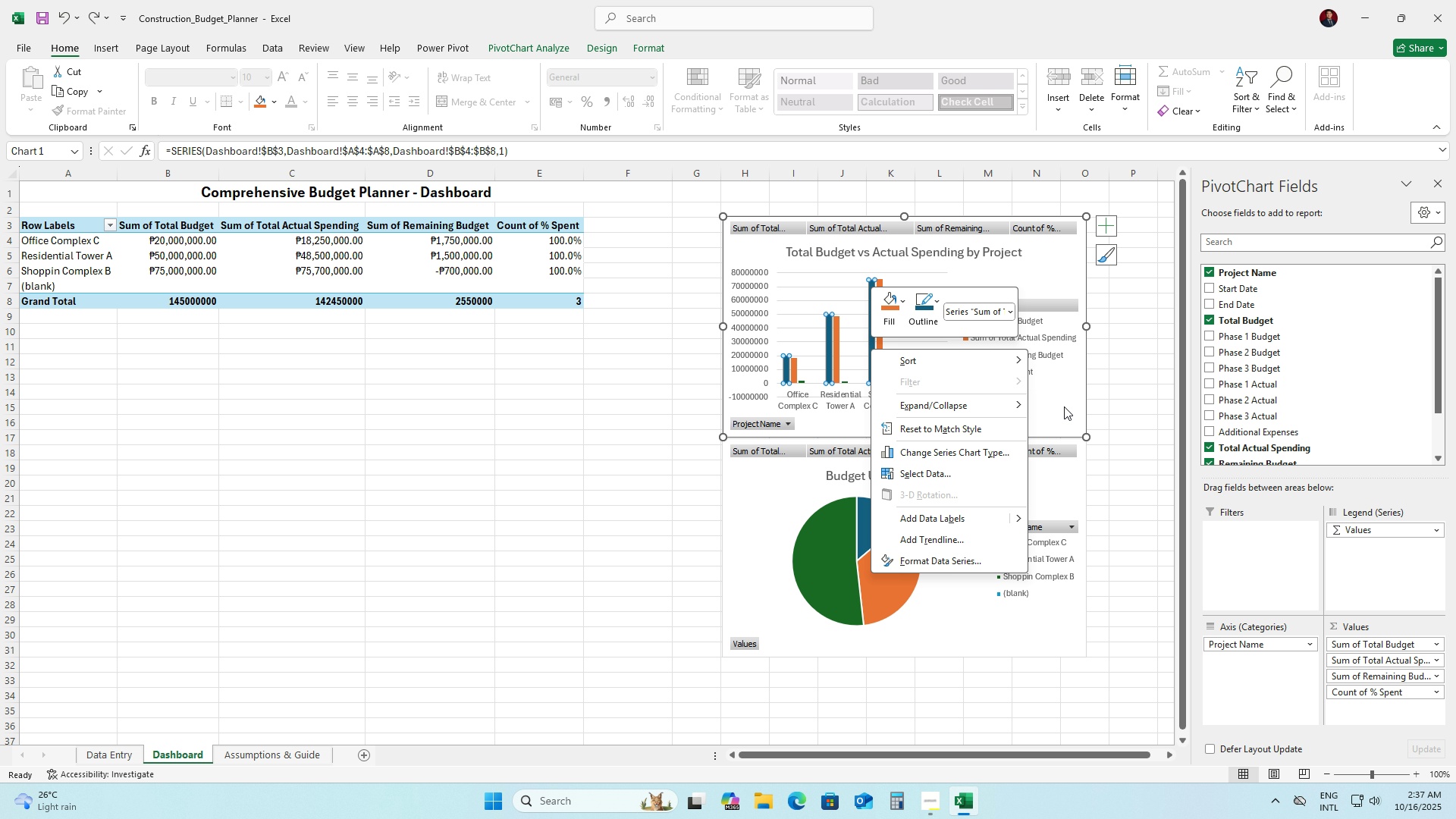 
right_click([1064, 406])
 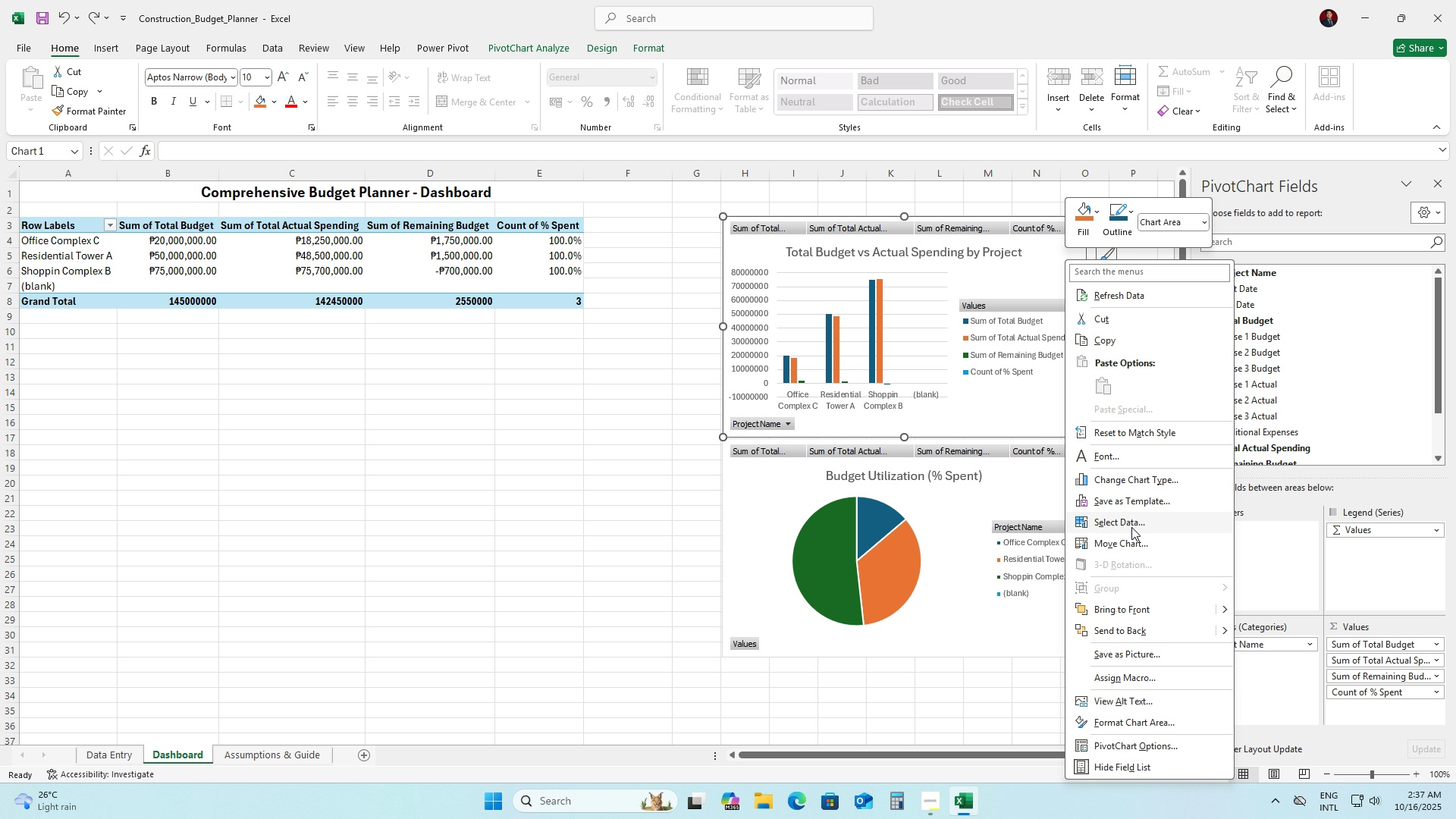 
left_click([1131, 527])
 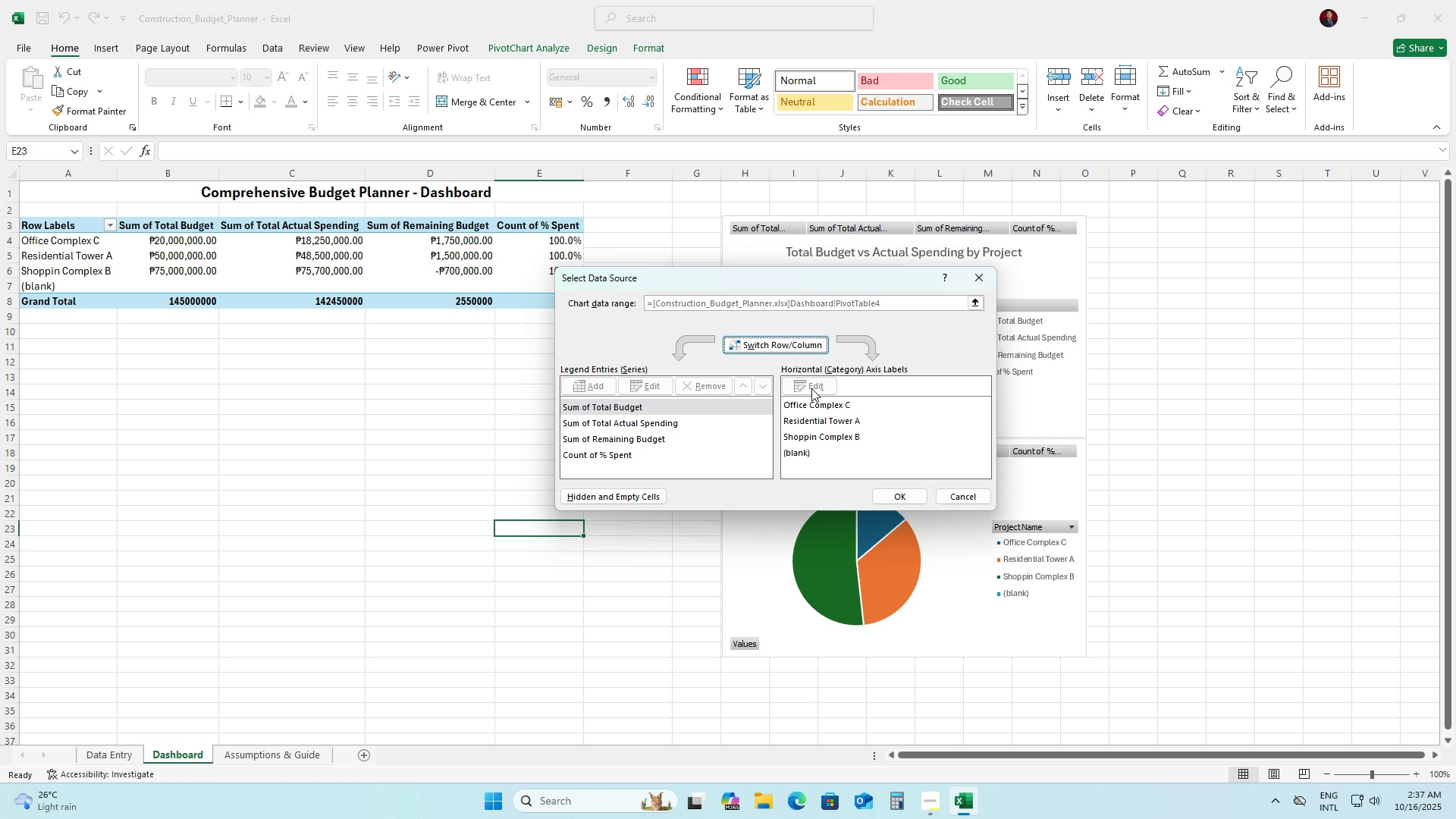 
left_click([811, 388])
 